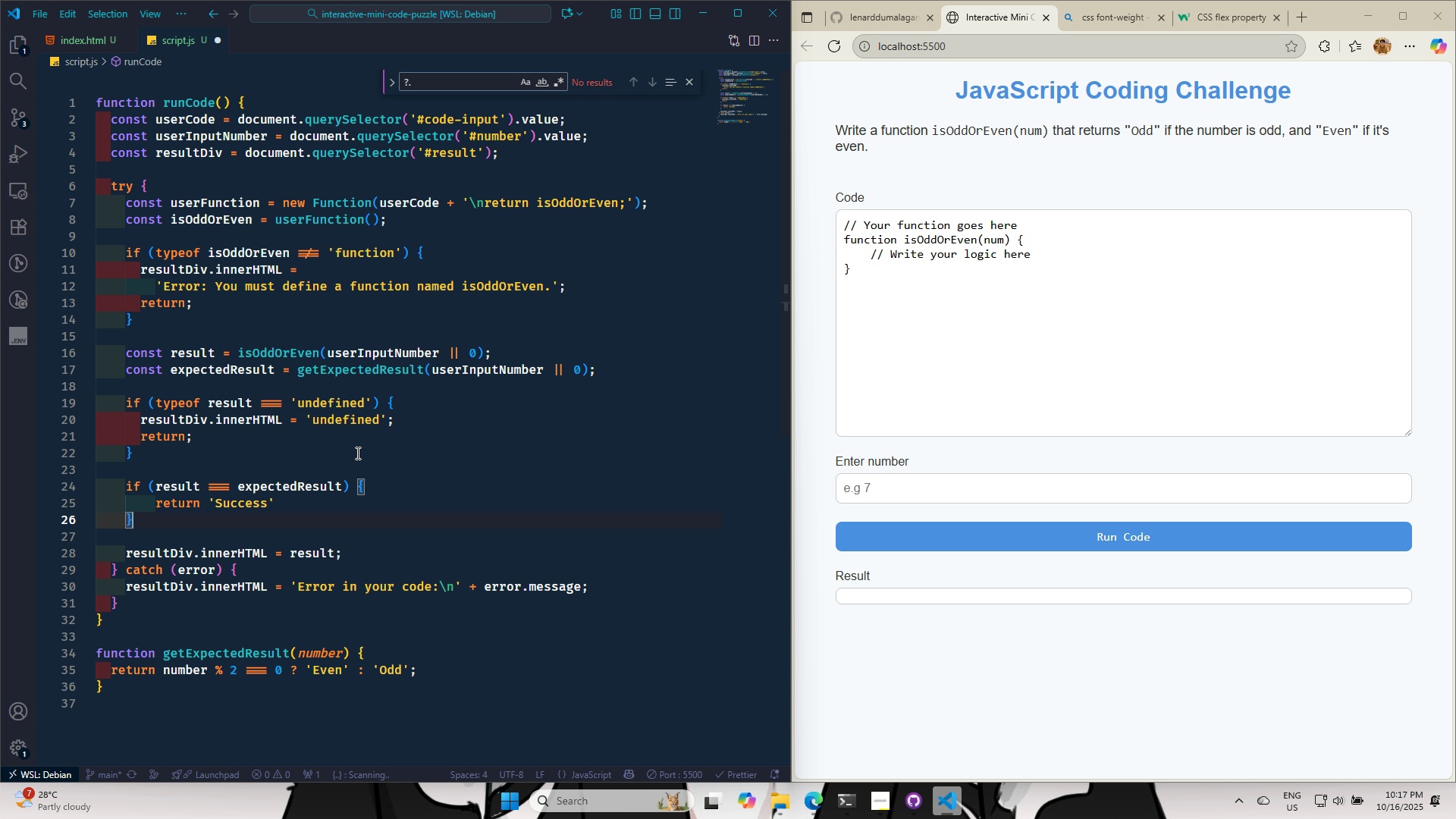 
type( else {)
 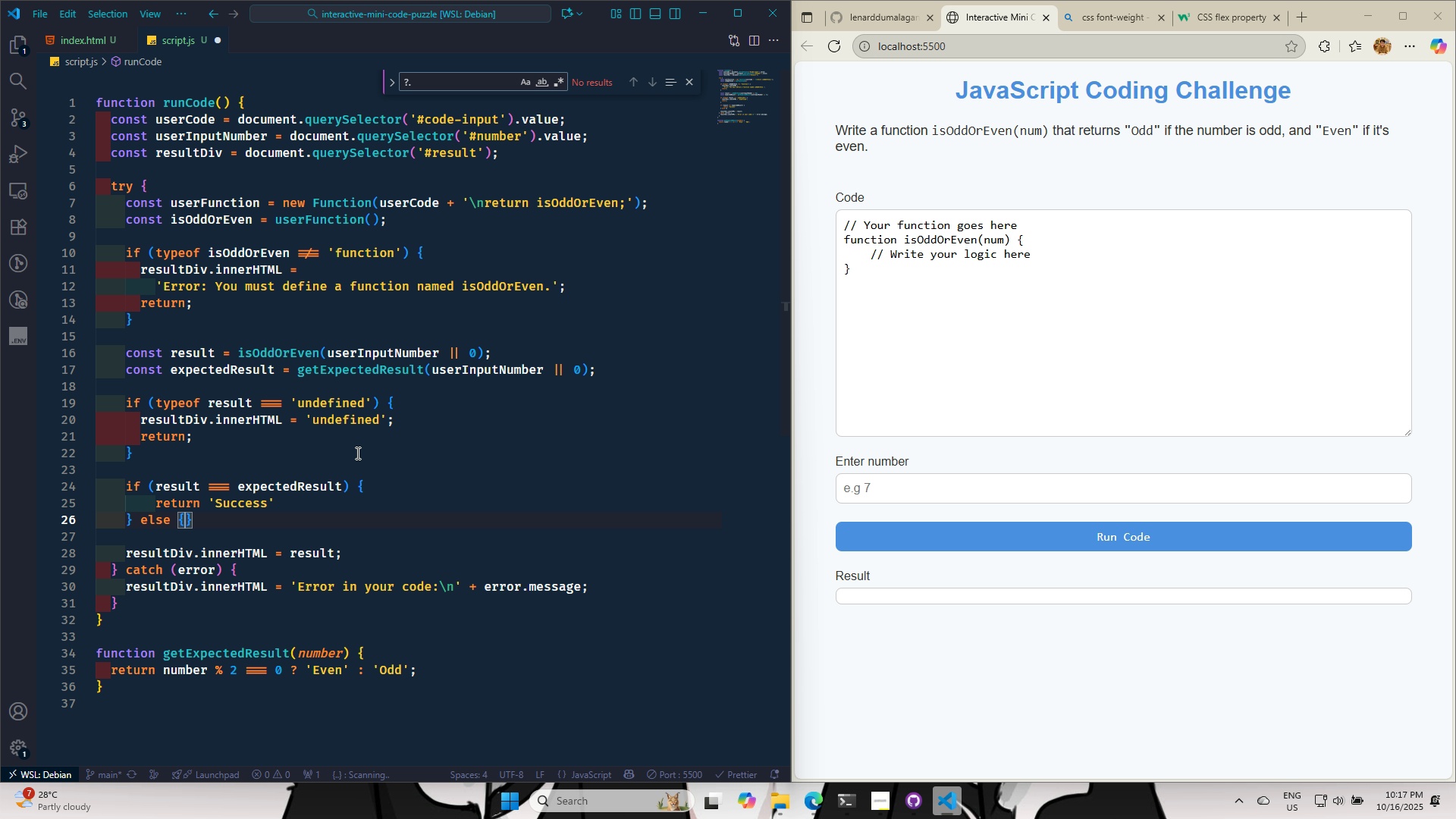 
key(Enter)
 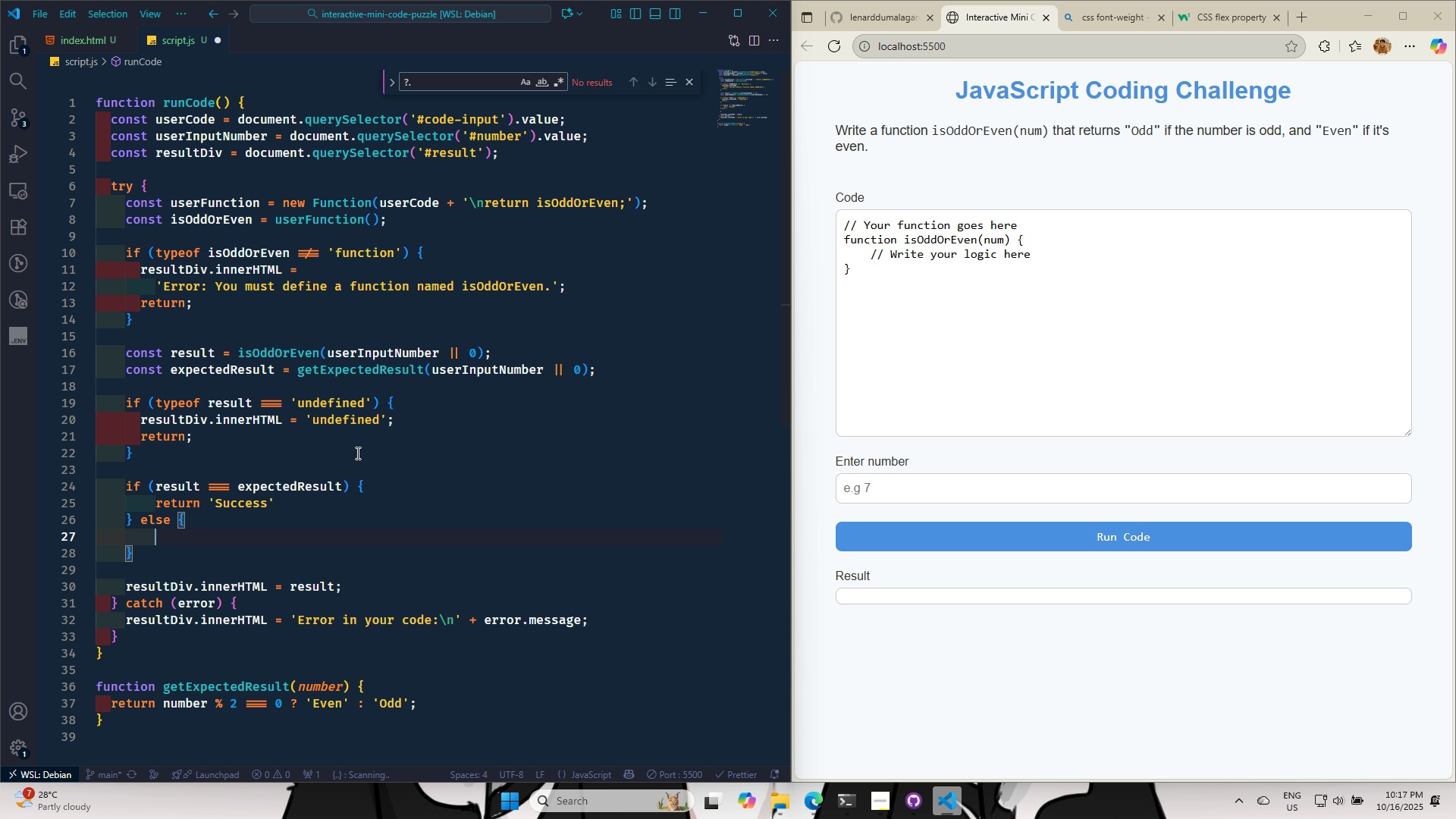 
type(ret)
 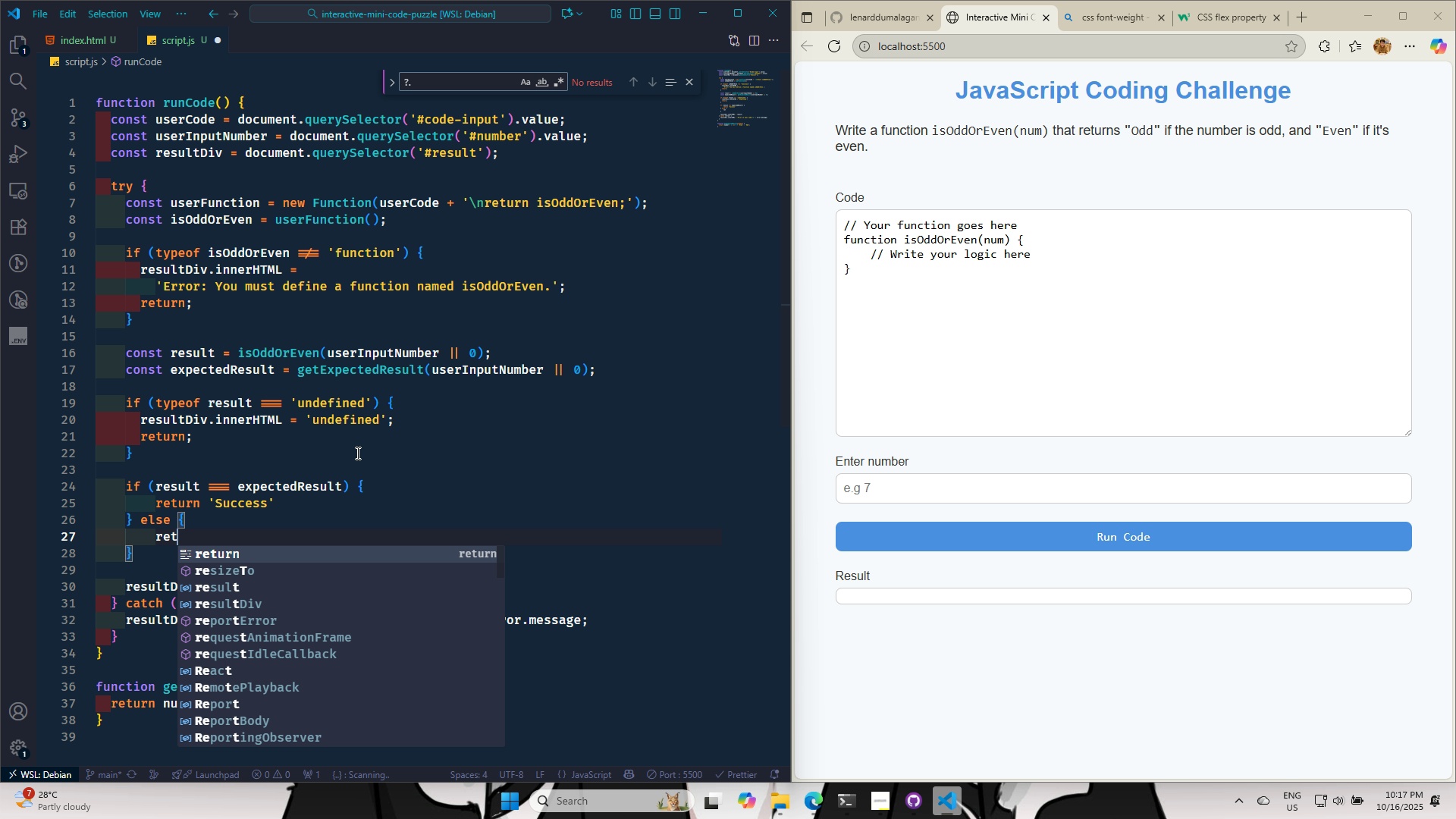 
key(Enter)
 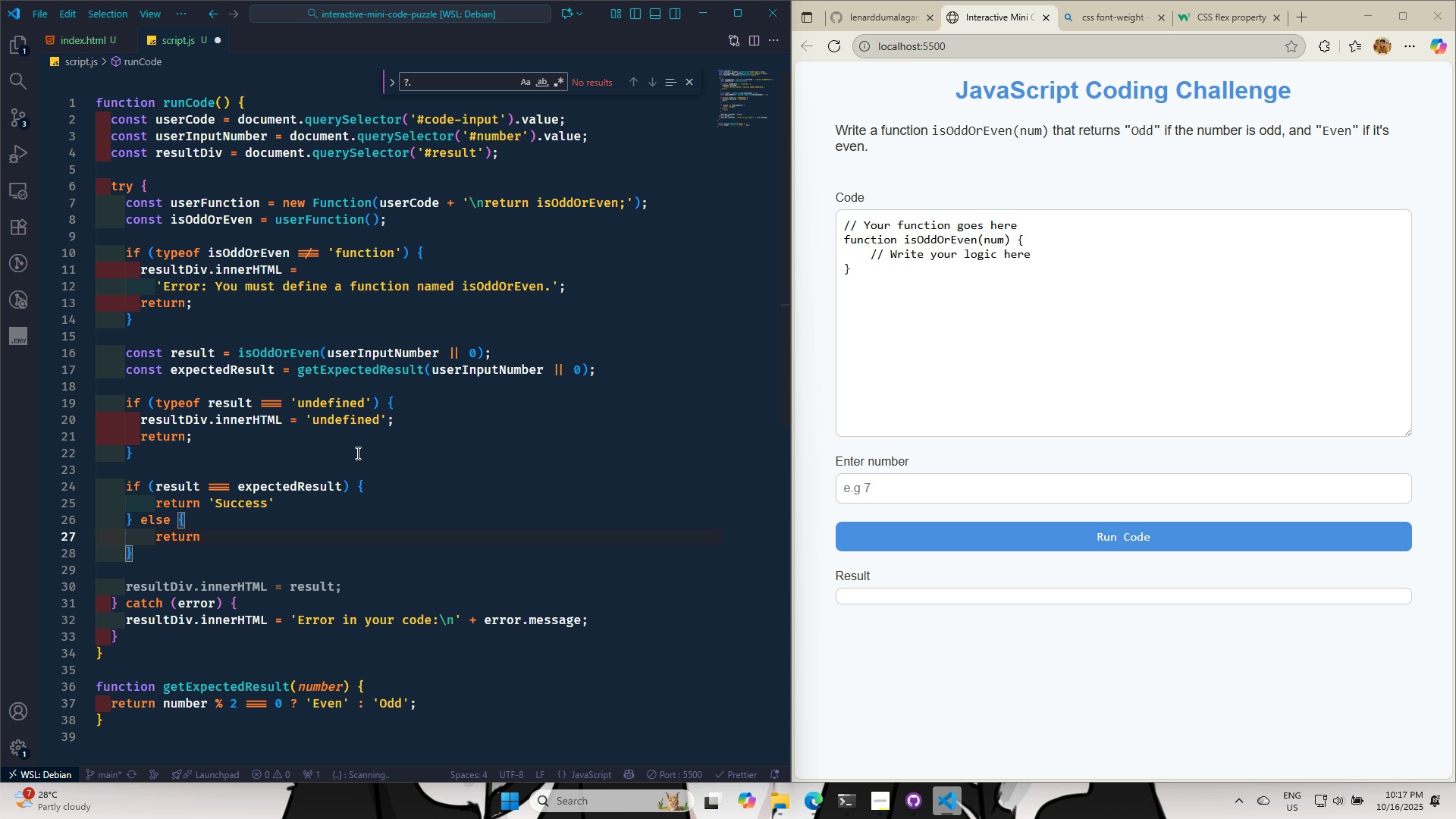 
type( 'Failed)
 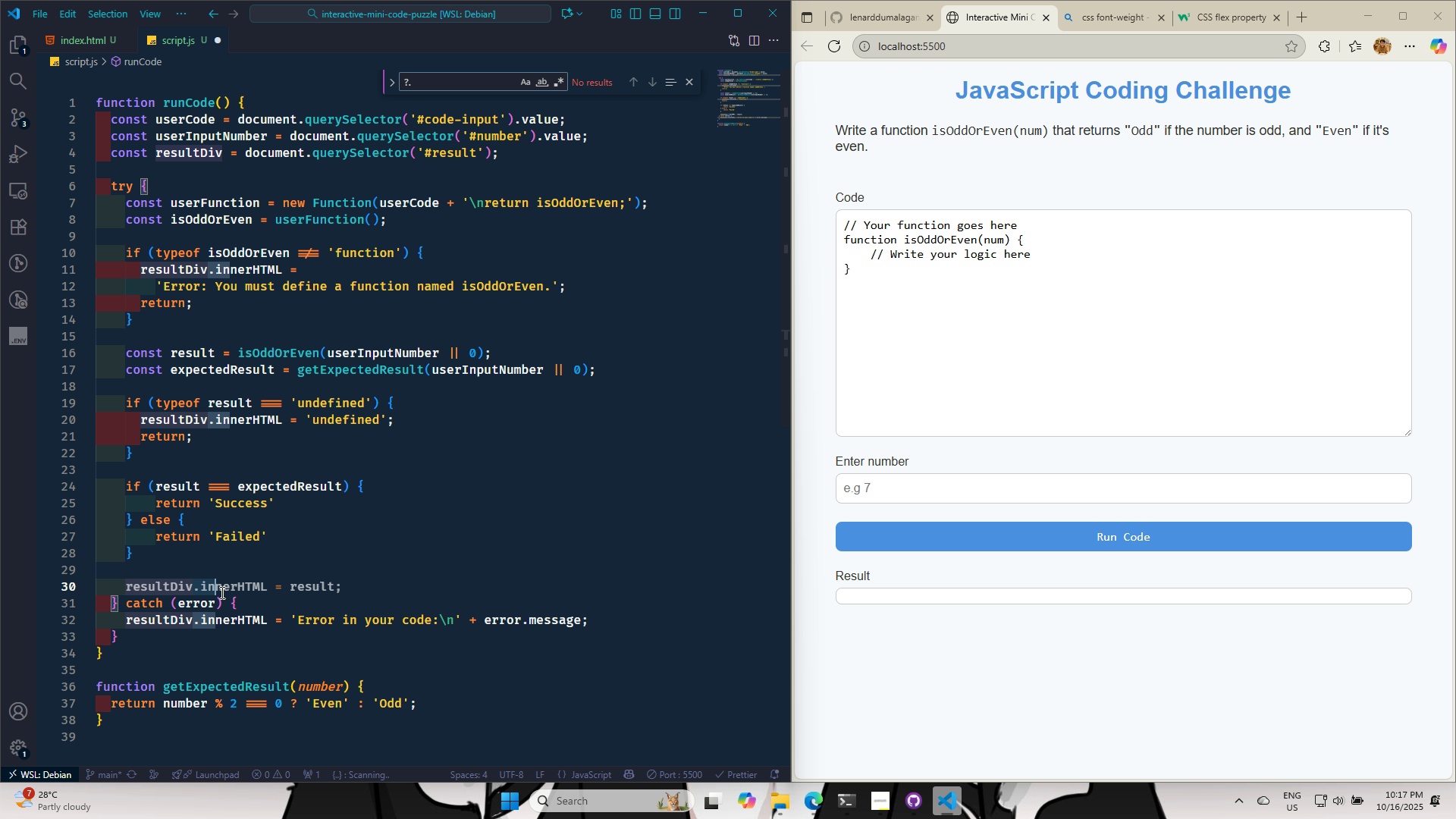 
key(Control+X)
 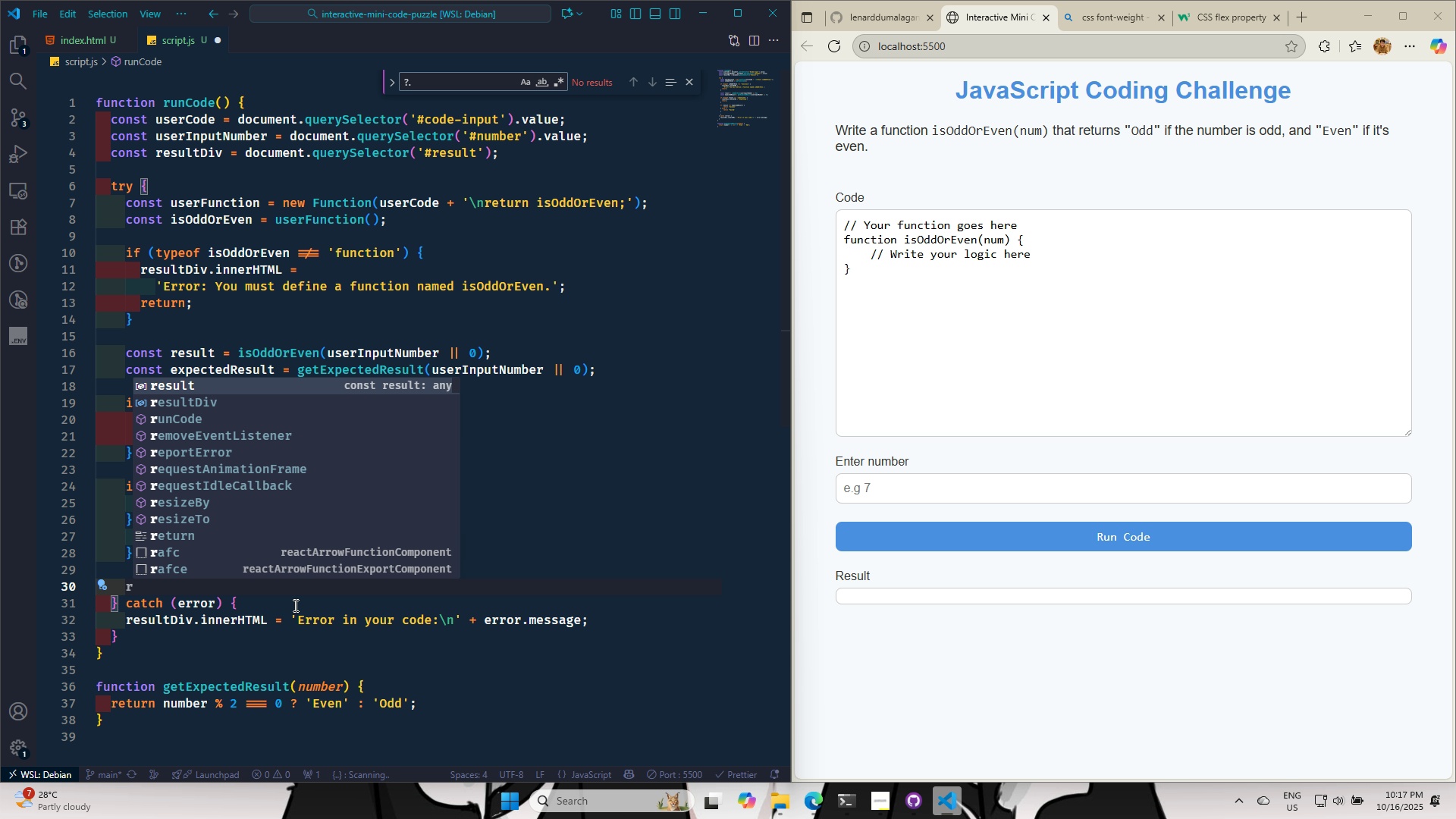 
key(Control+Z)
 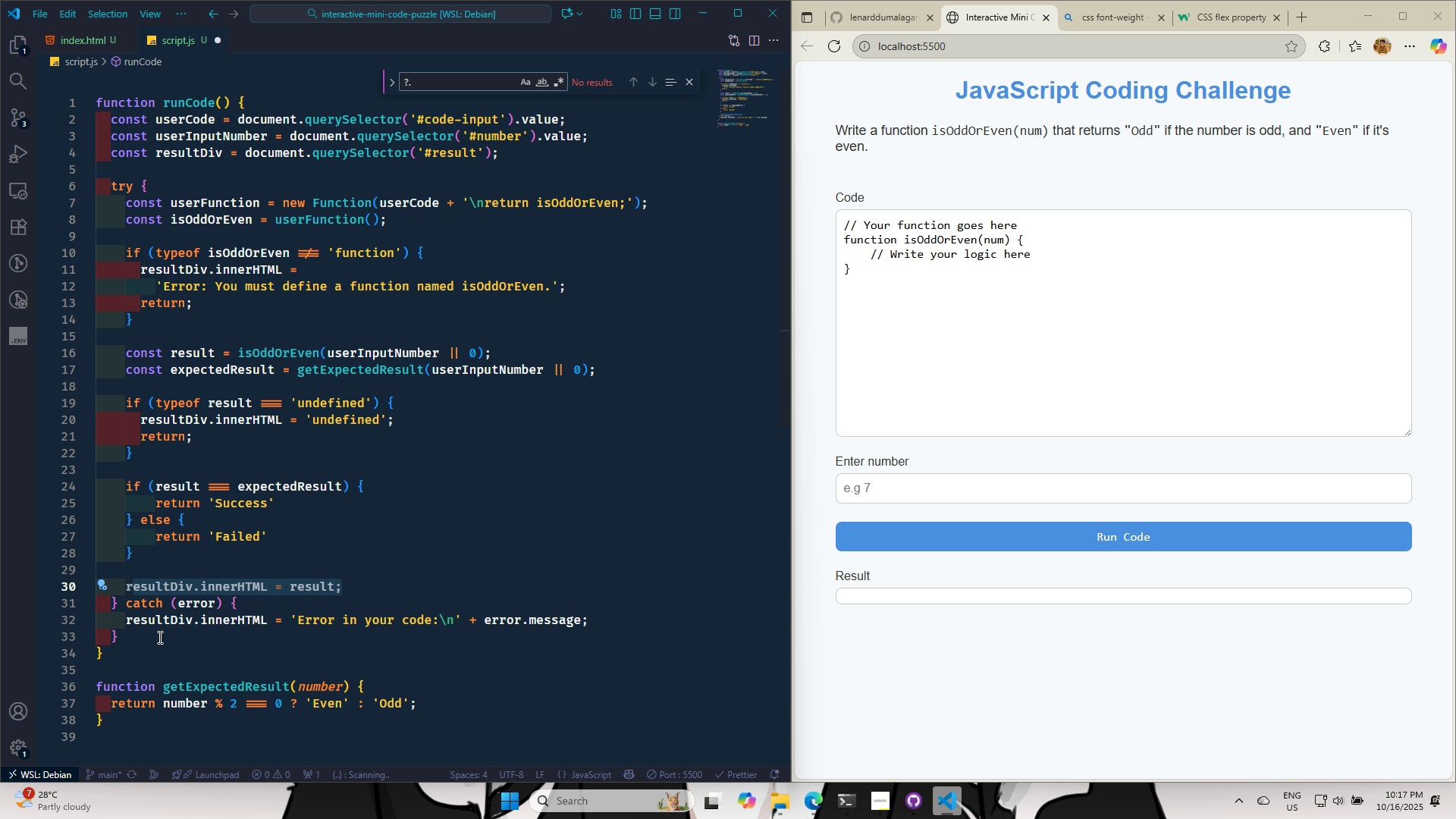 
left_click([158, 648])
 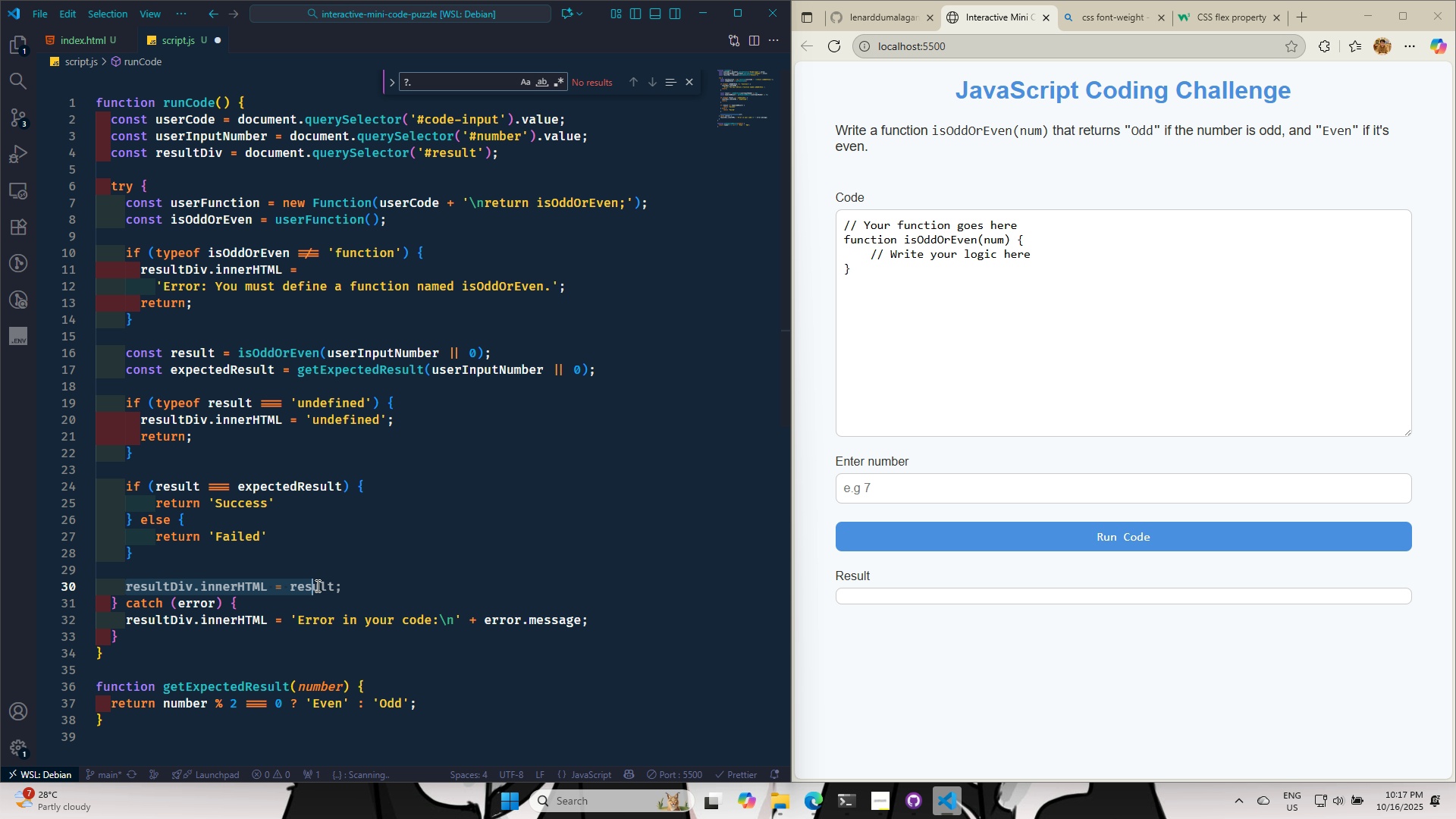 
key(Control+C)
 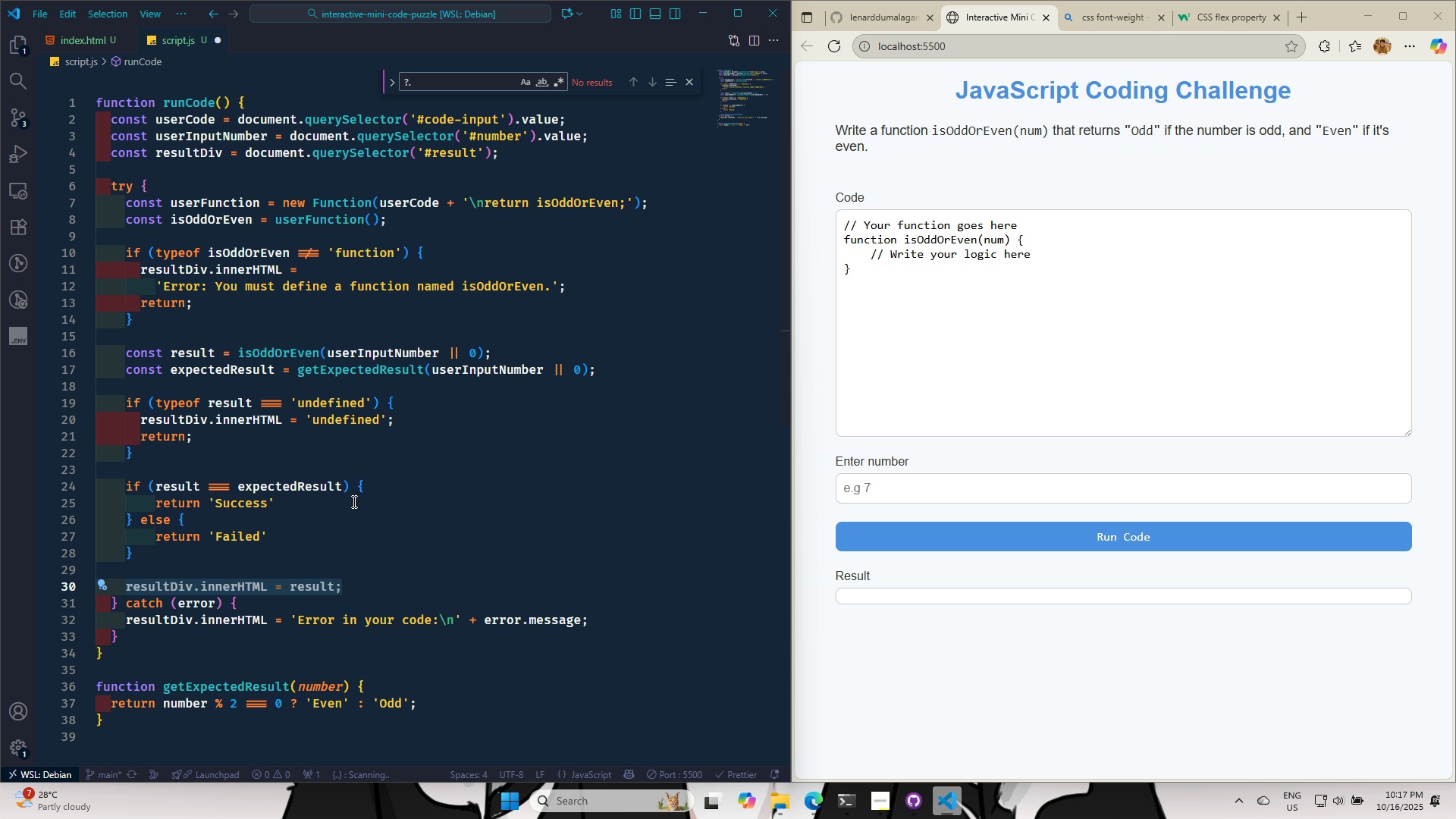 
left_click([381, 486])
 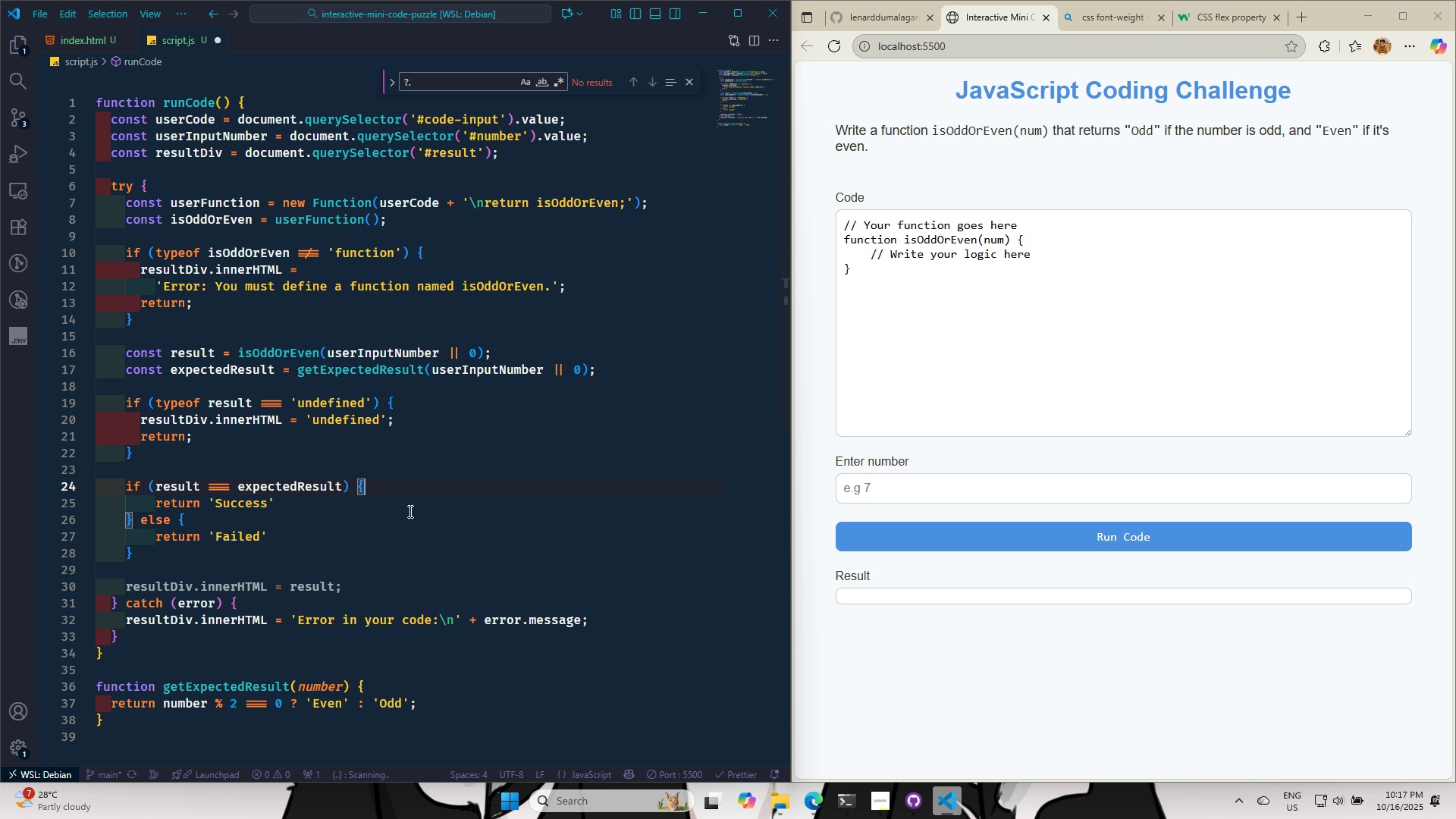 
key(Enter)
 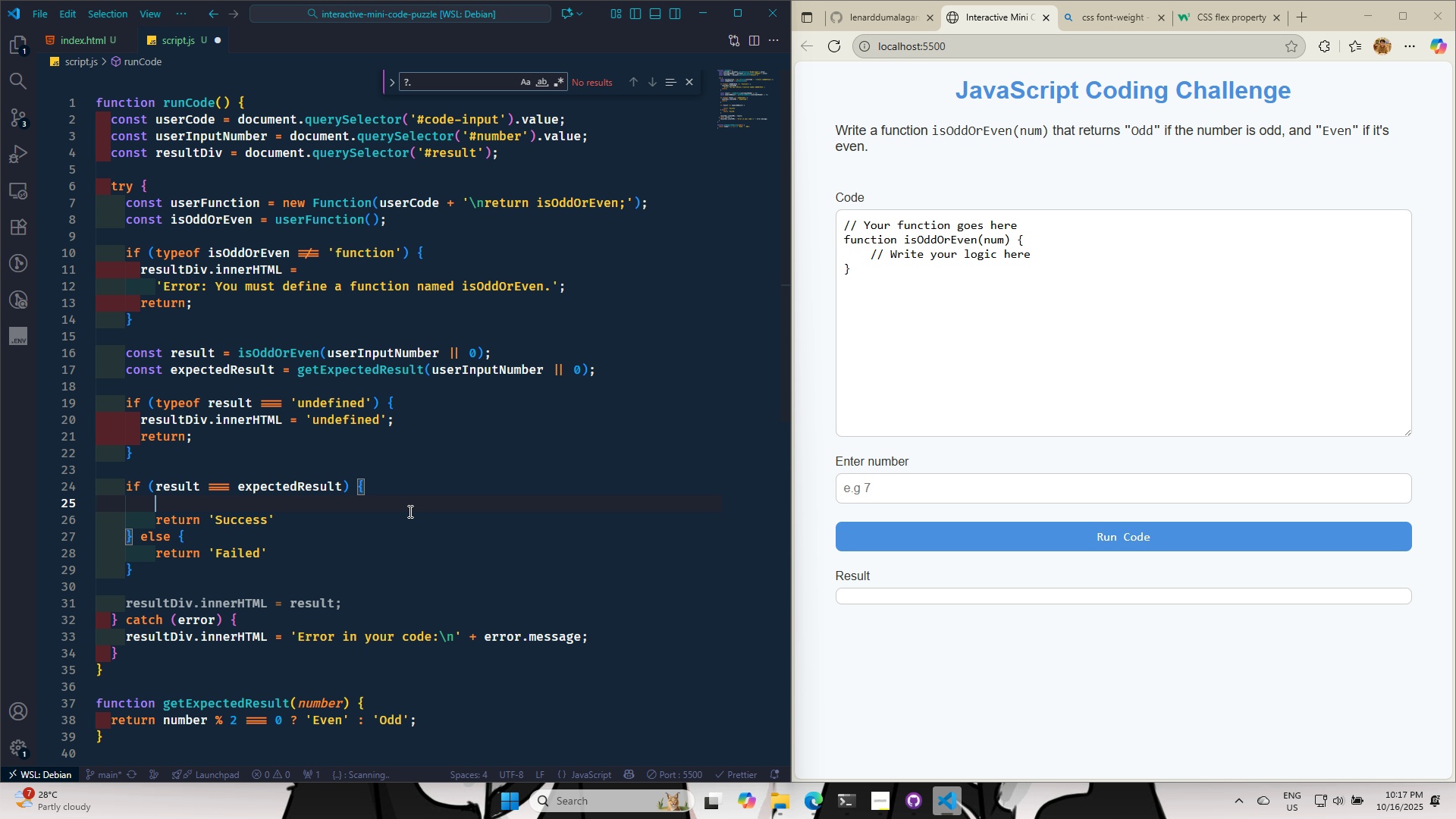 
key(Control+V)
 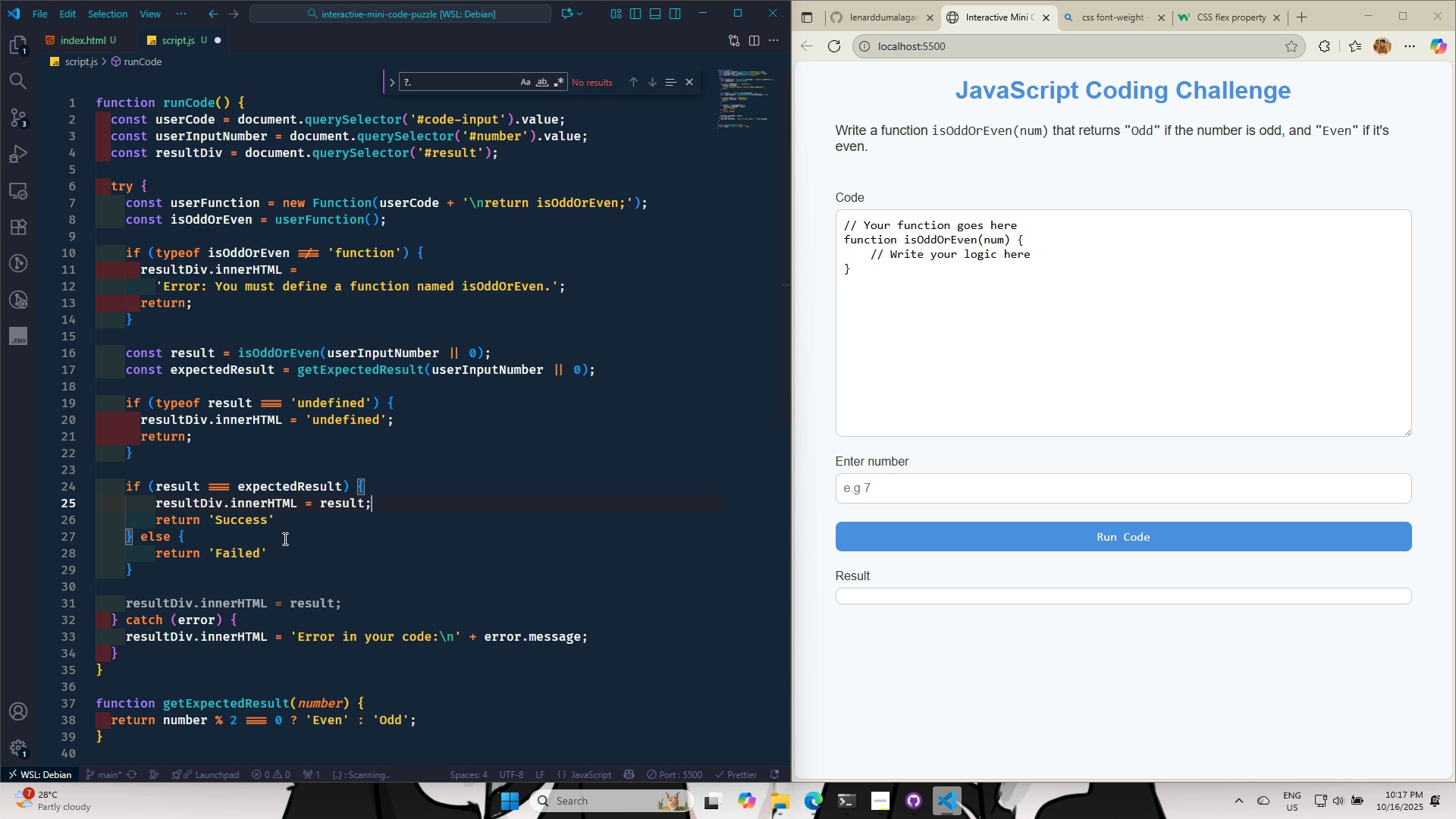 
left_click([265, 532])
 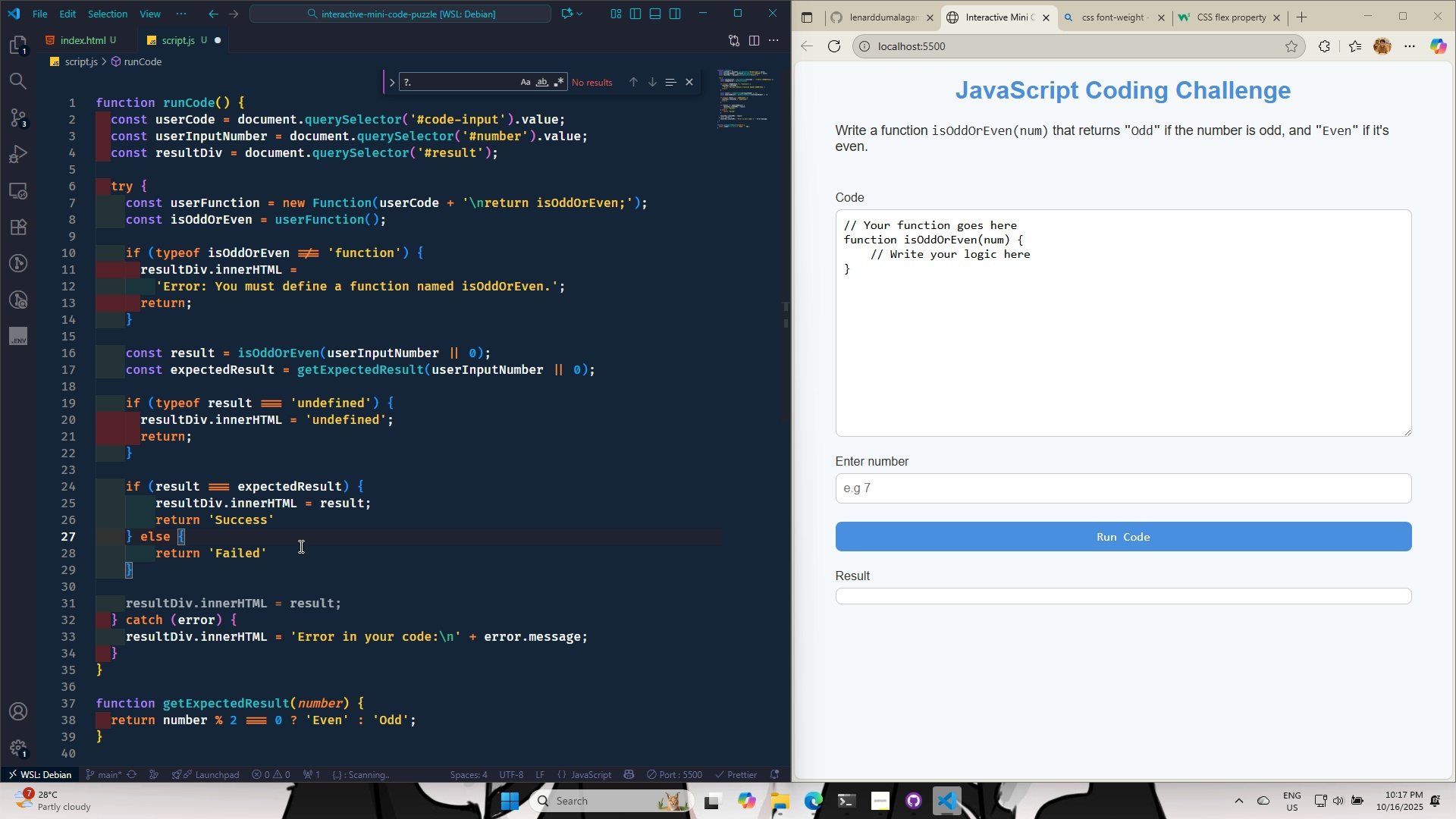 
key(Control+V)
 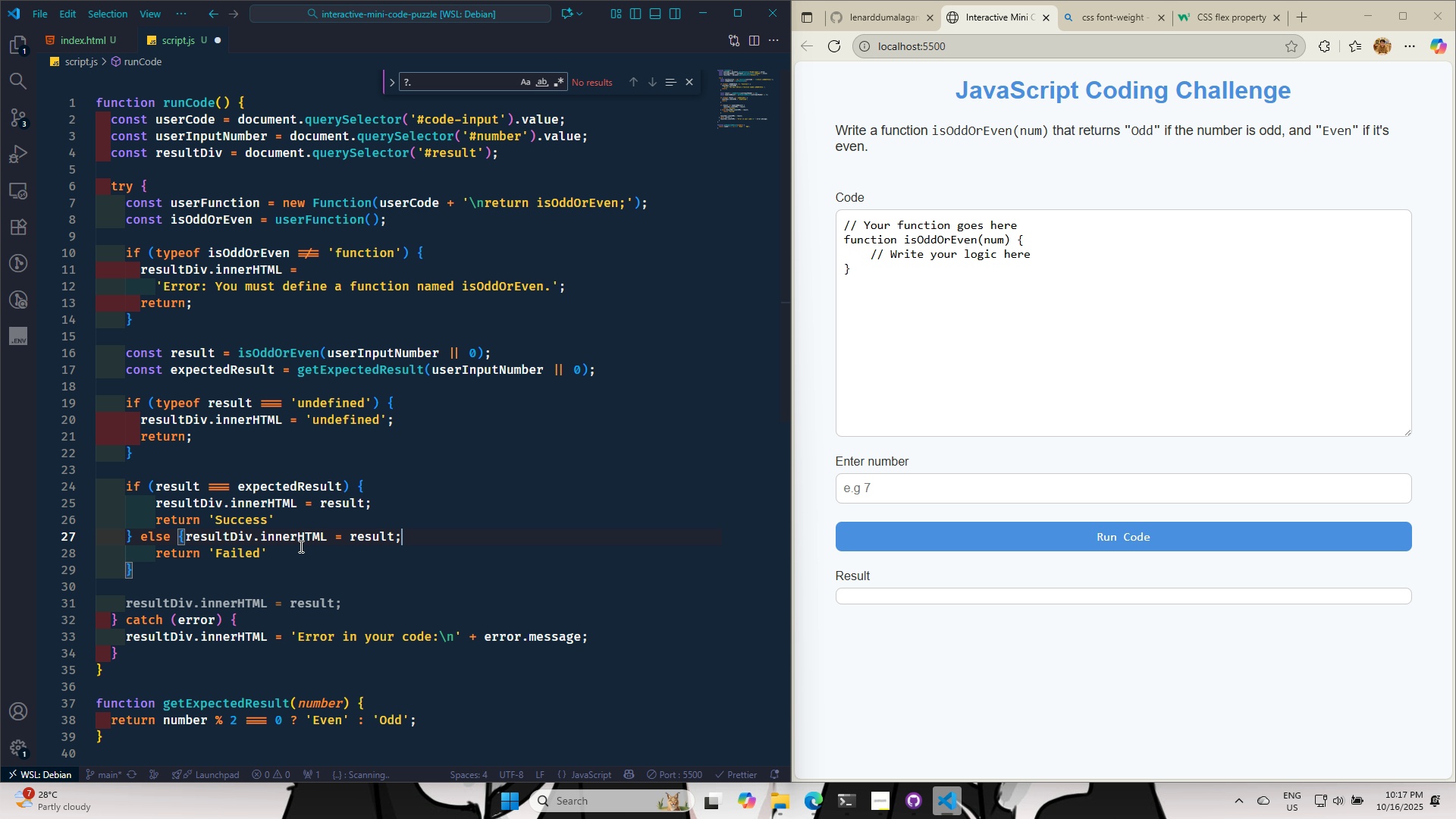 
key(Control+S)
 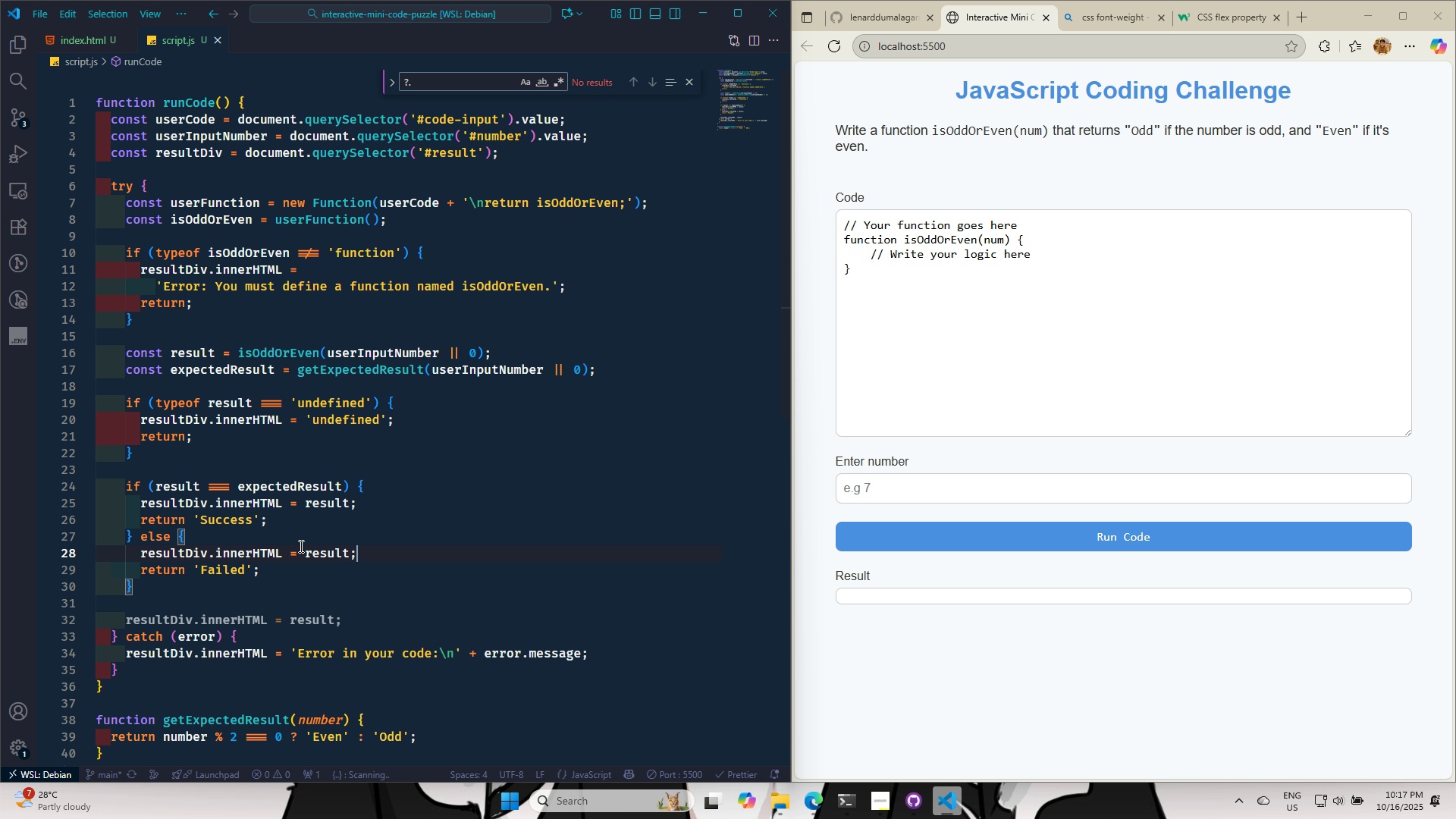 
key(Control+S)
 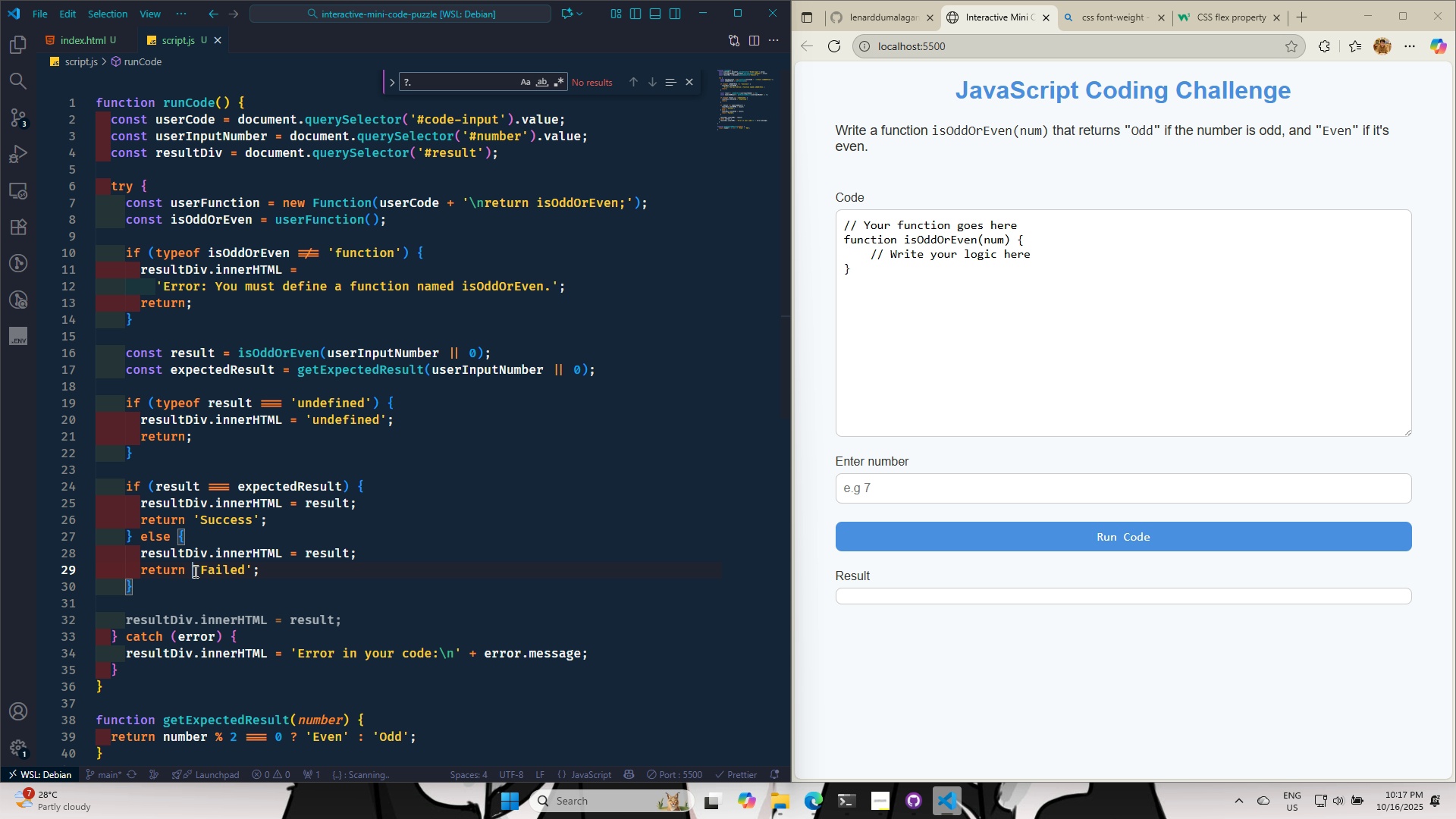 
key(Control+ControlLeft)
 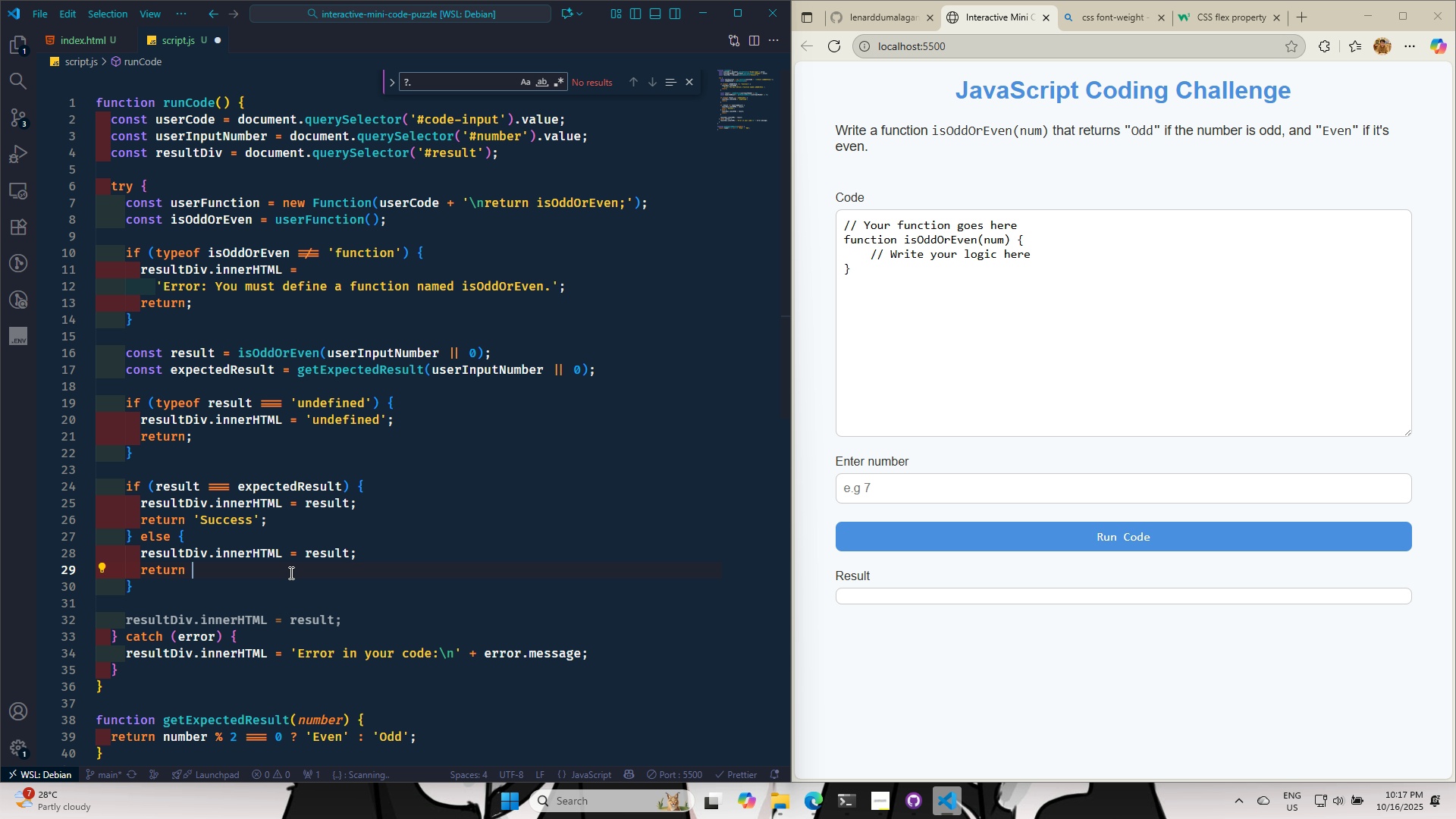 
key(Control+X)
 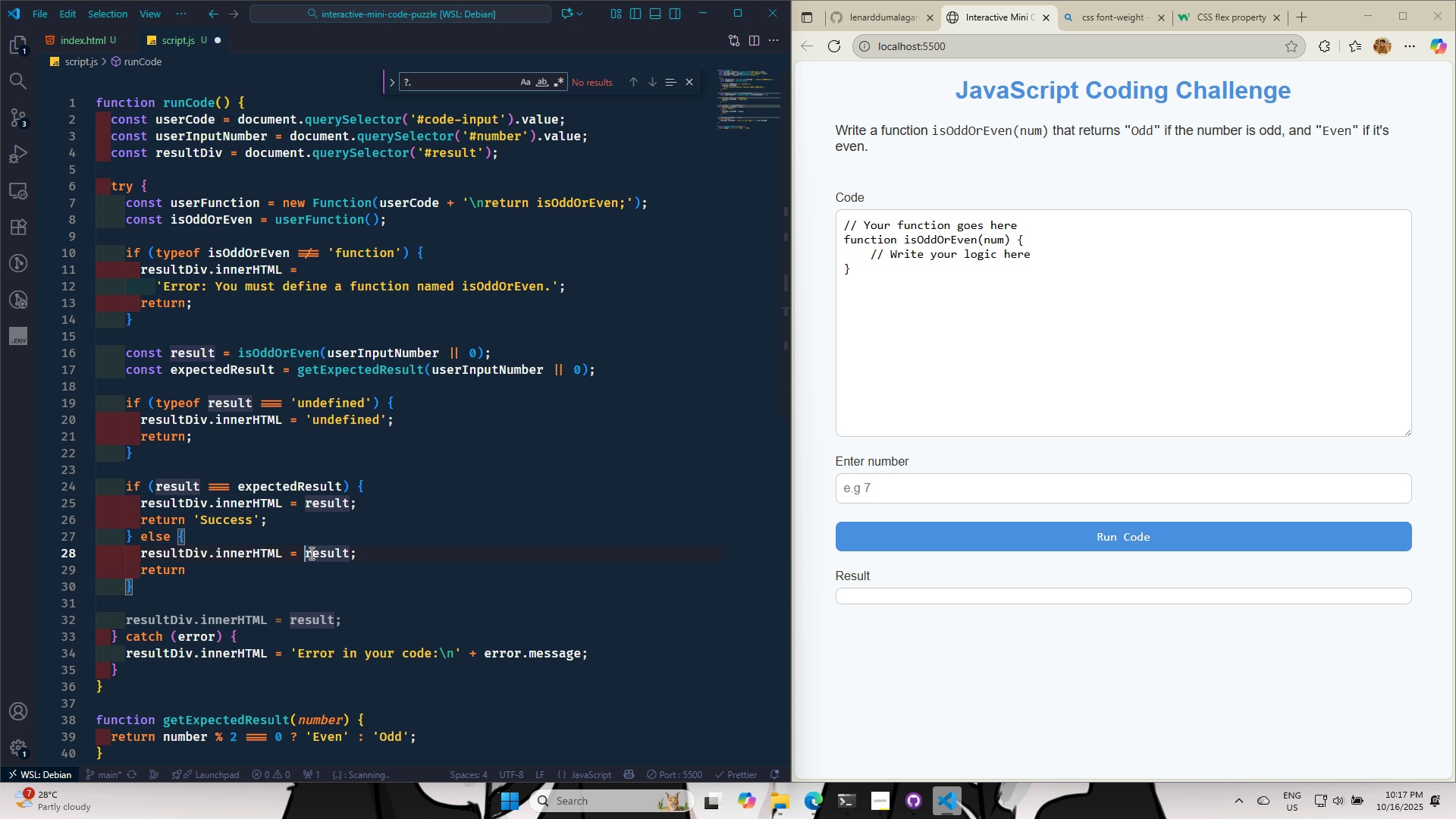 
key(Control+V)
 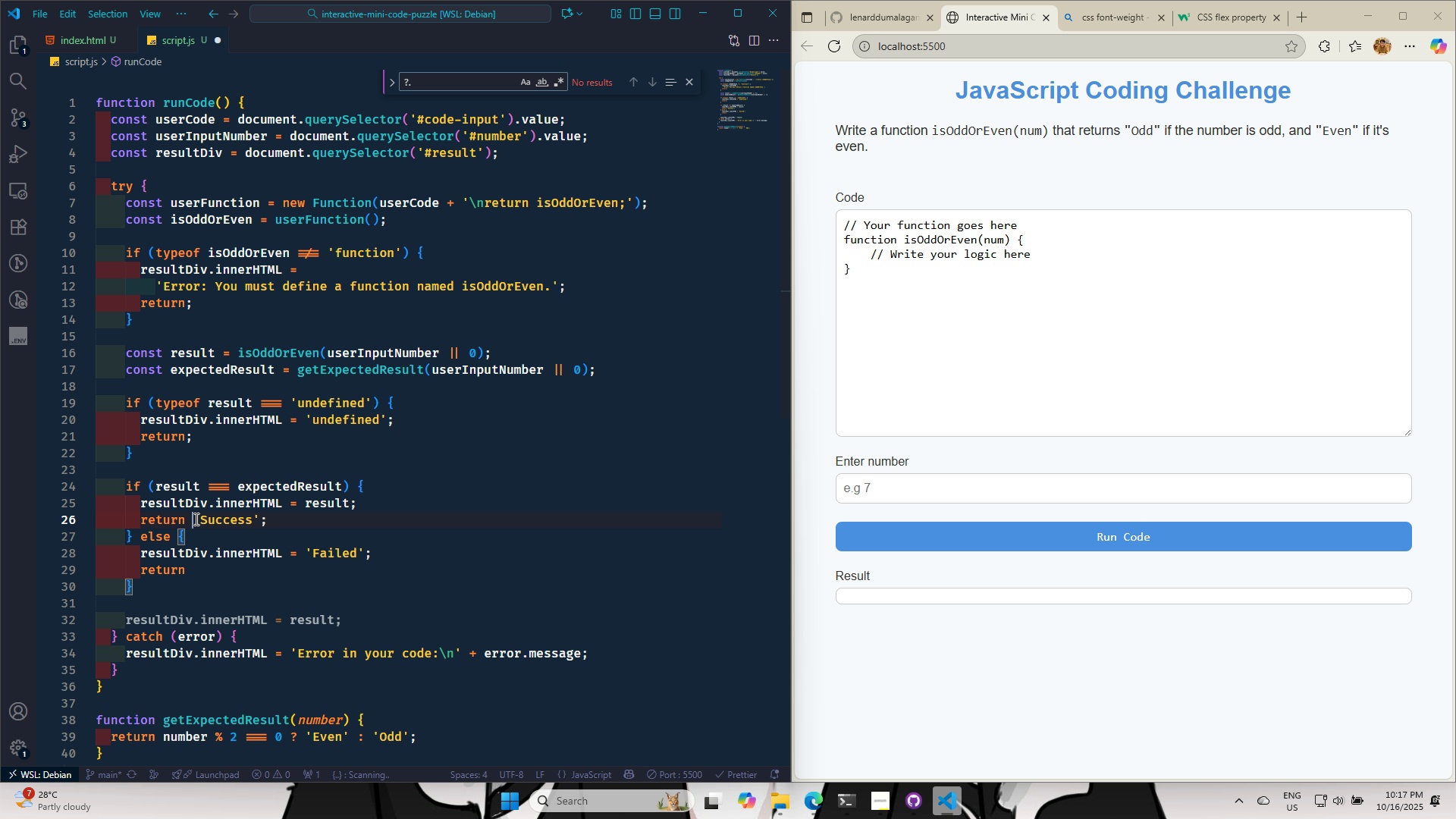 
key(Control+ControlLeft)
 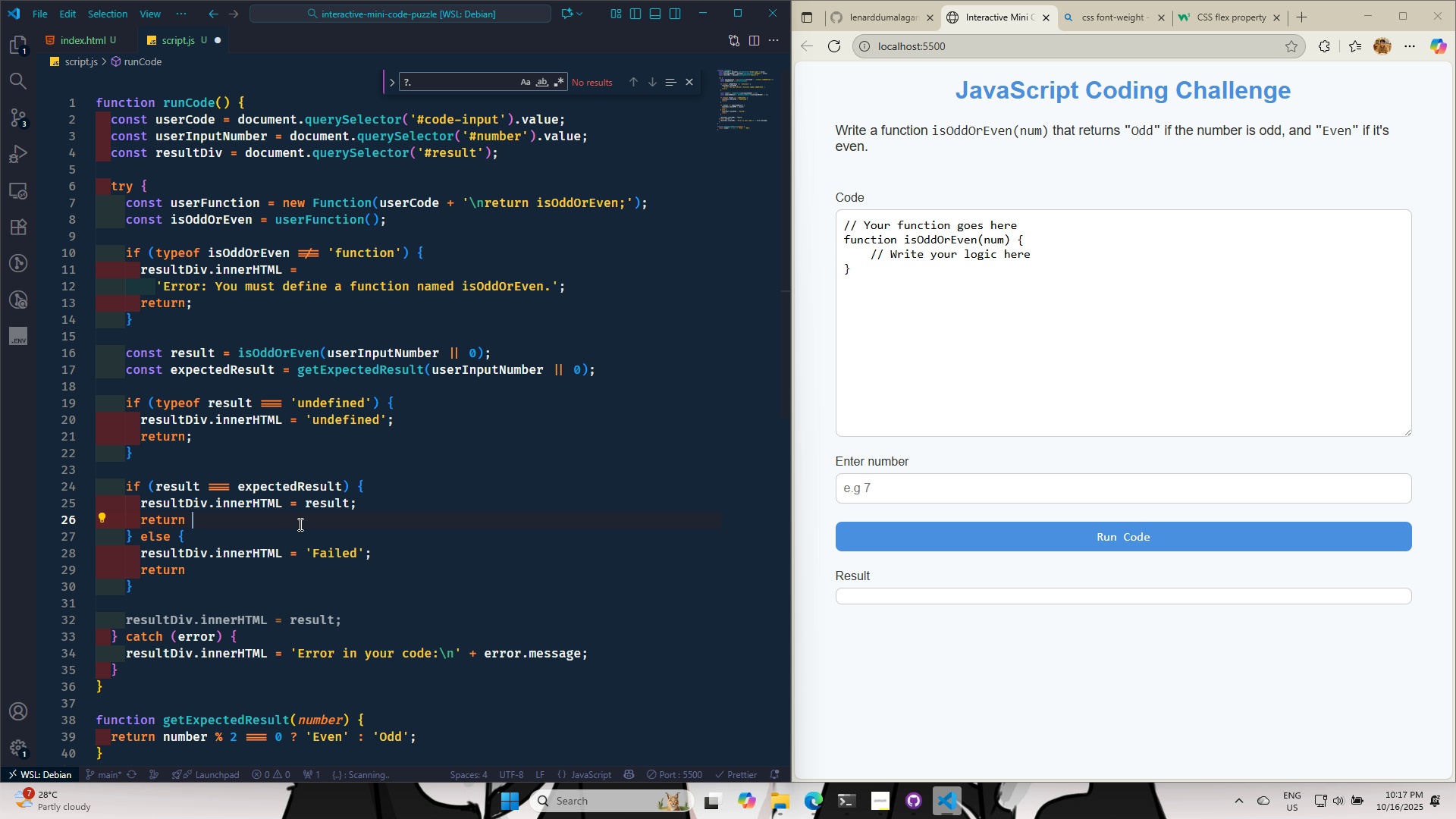 
key(Control+X)
 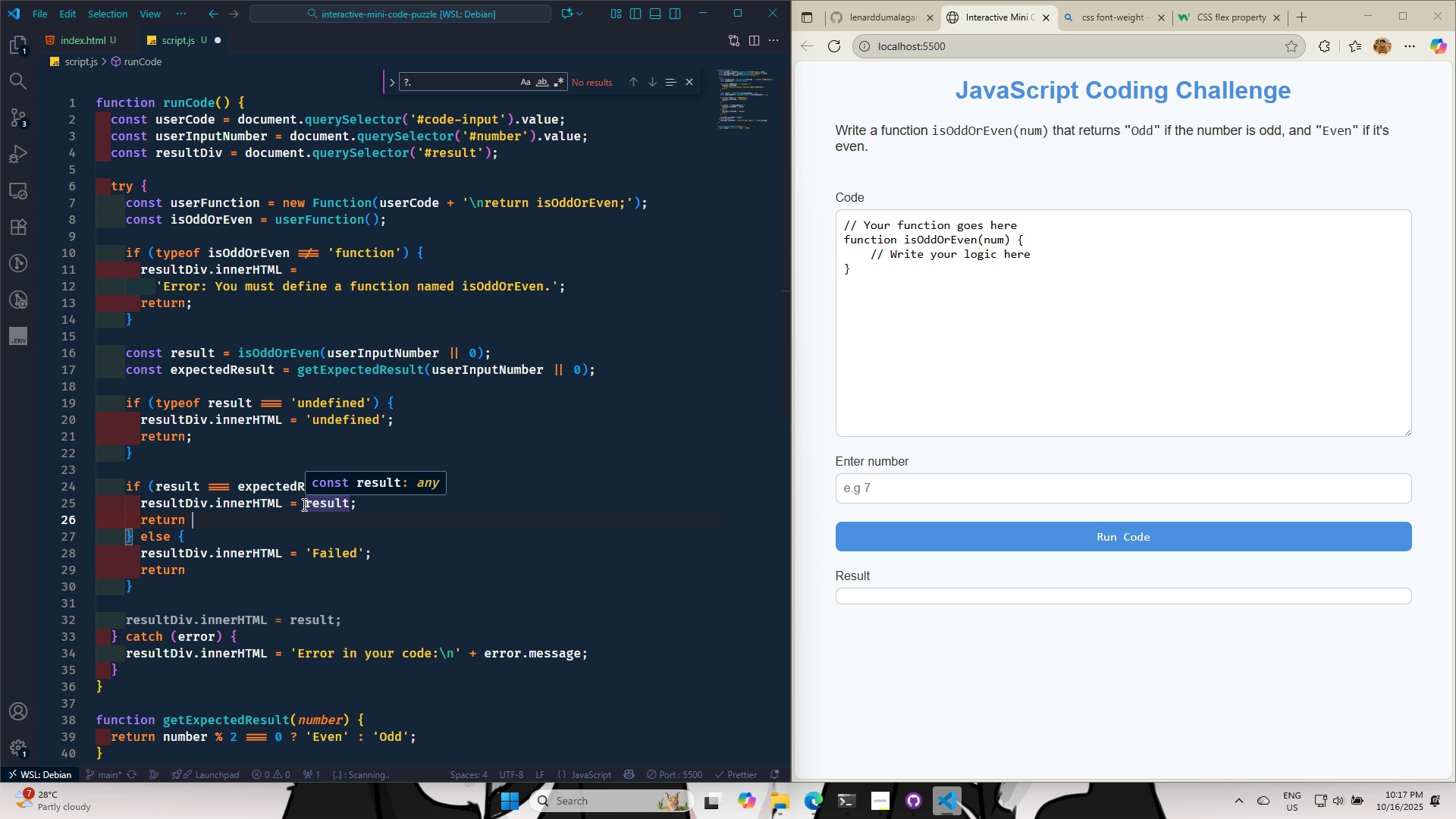 
key(Control+V)
 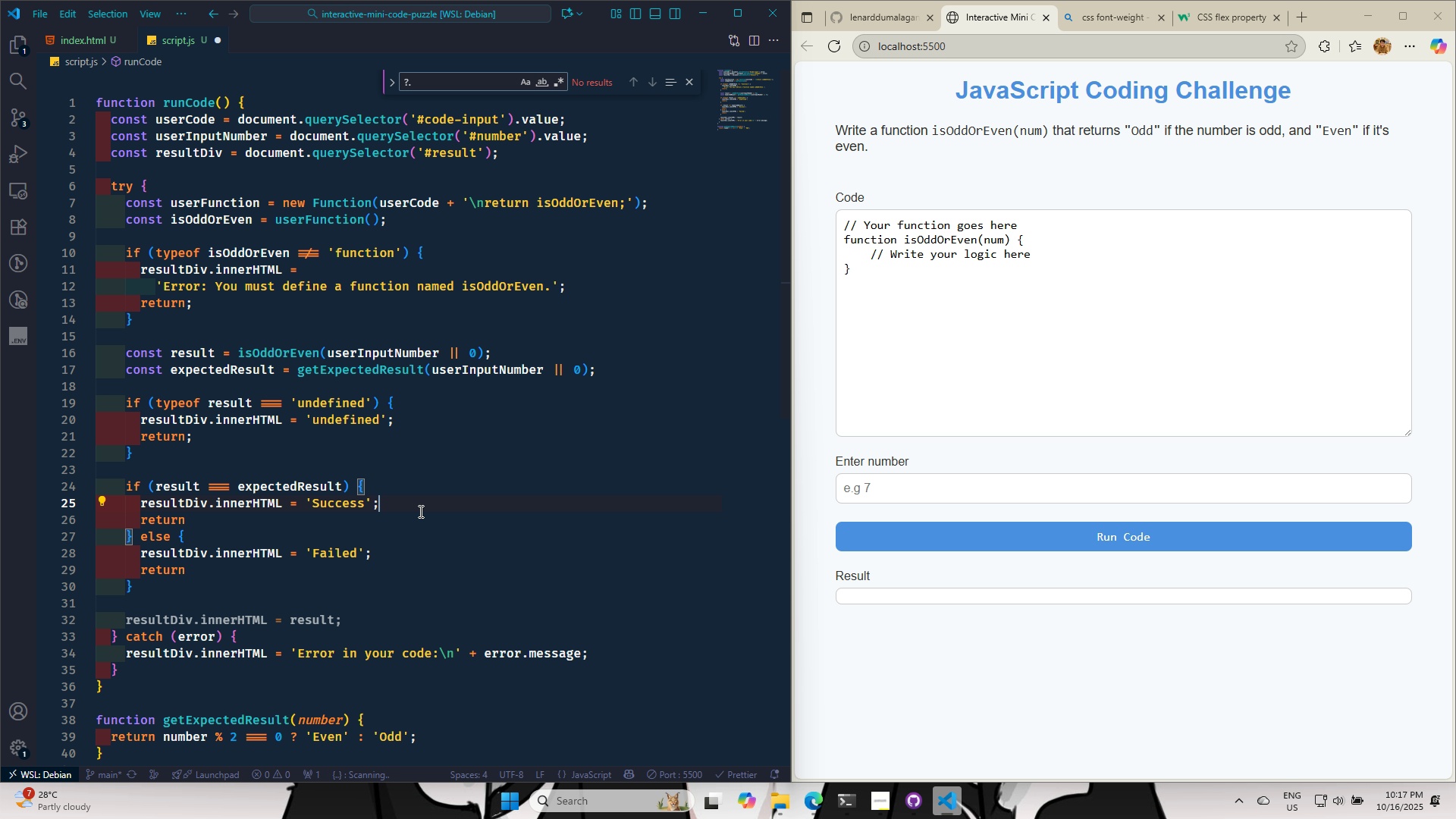 
key(Control+S)
 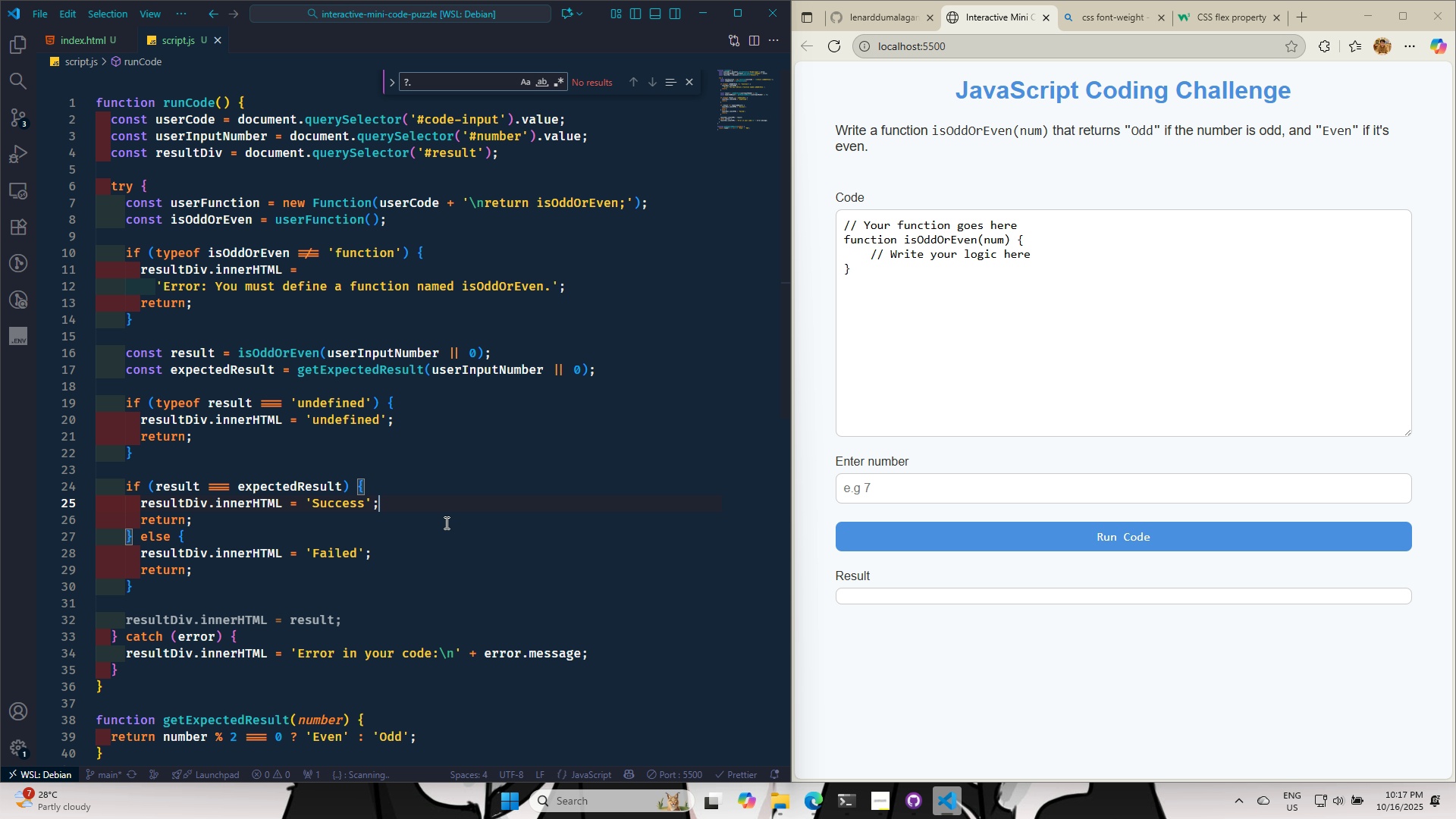 
key(Control+S)
 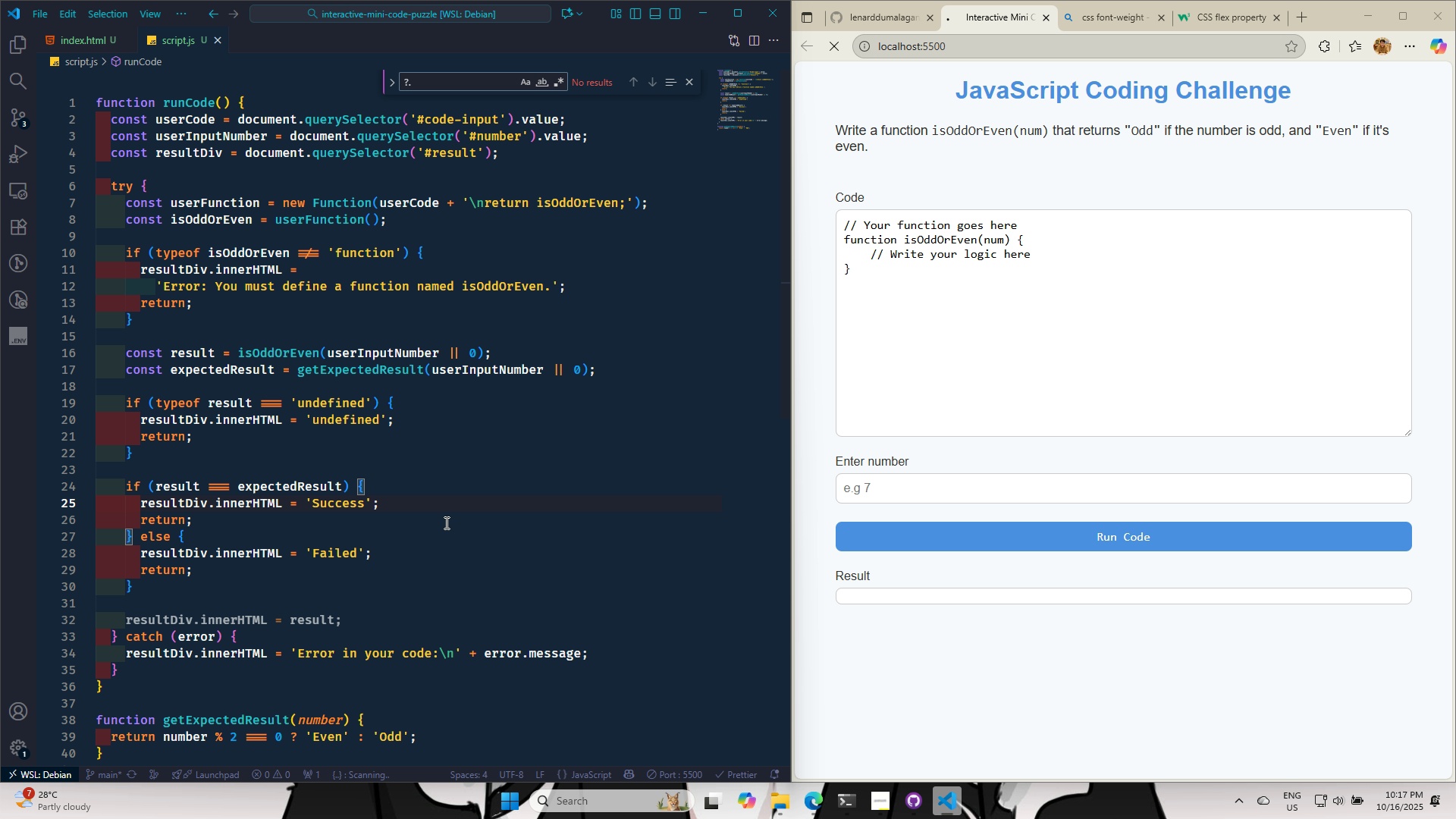 
key(Control+S)
 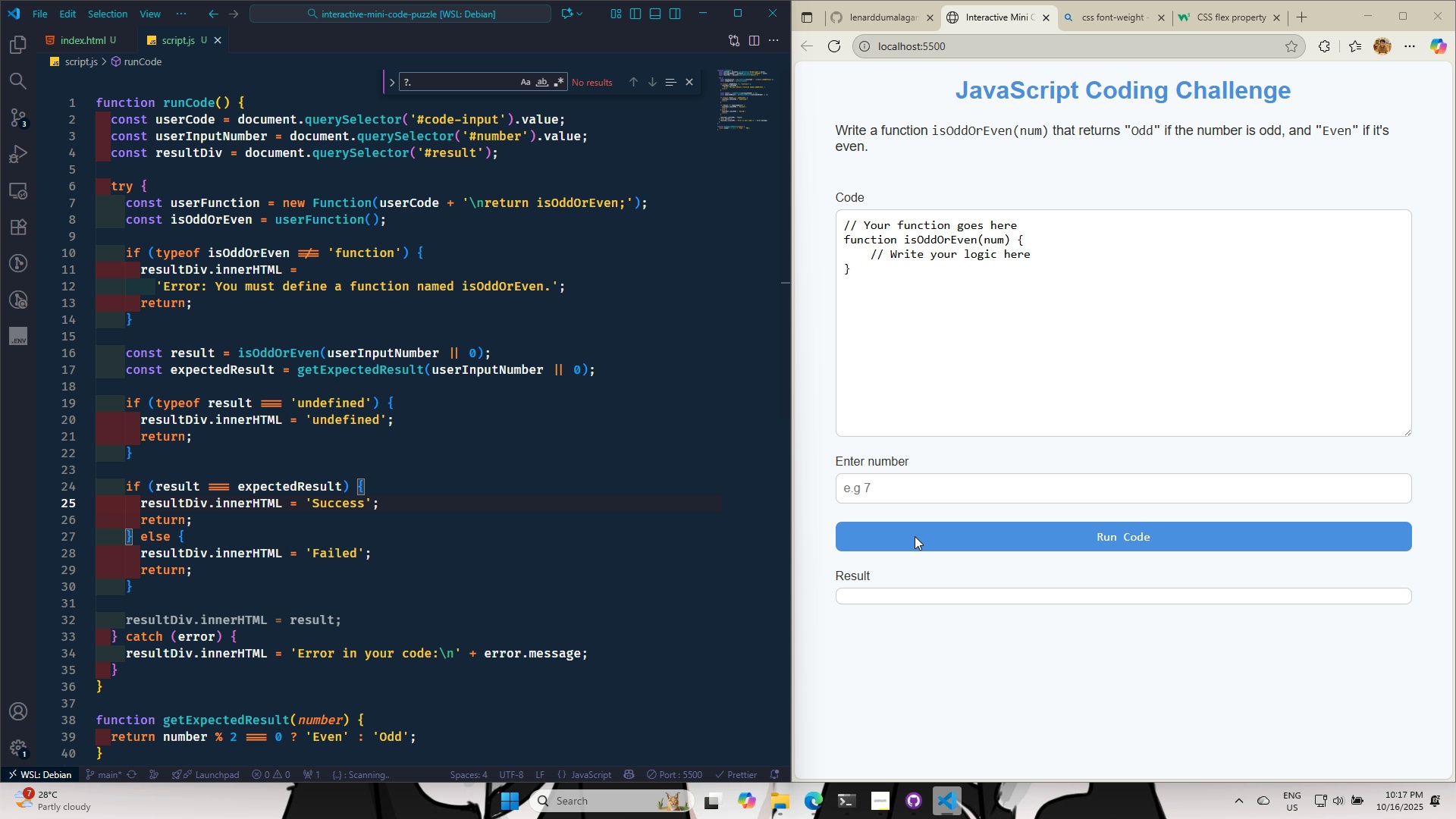 
left_click([915, 536])
 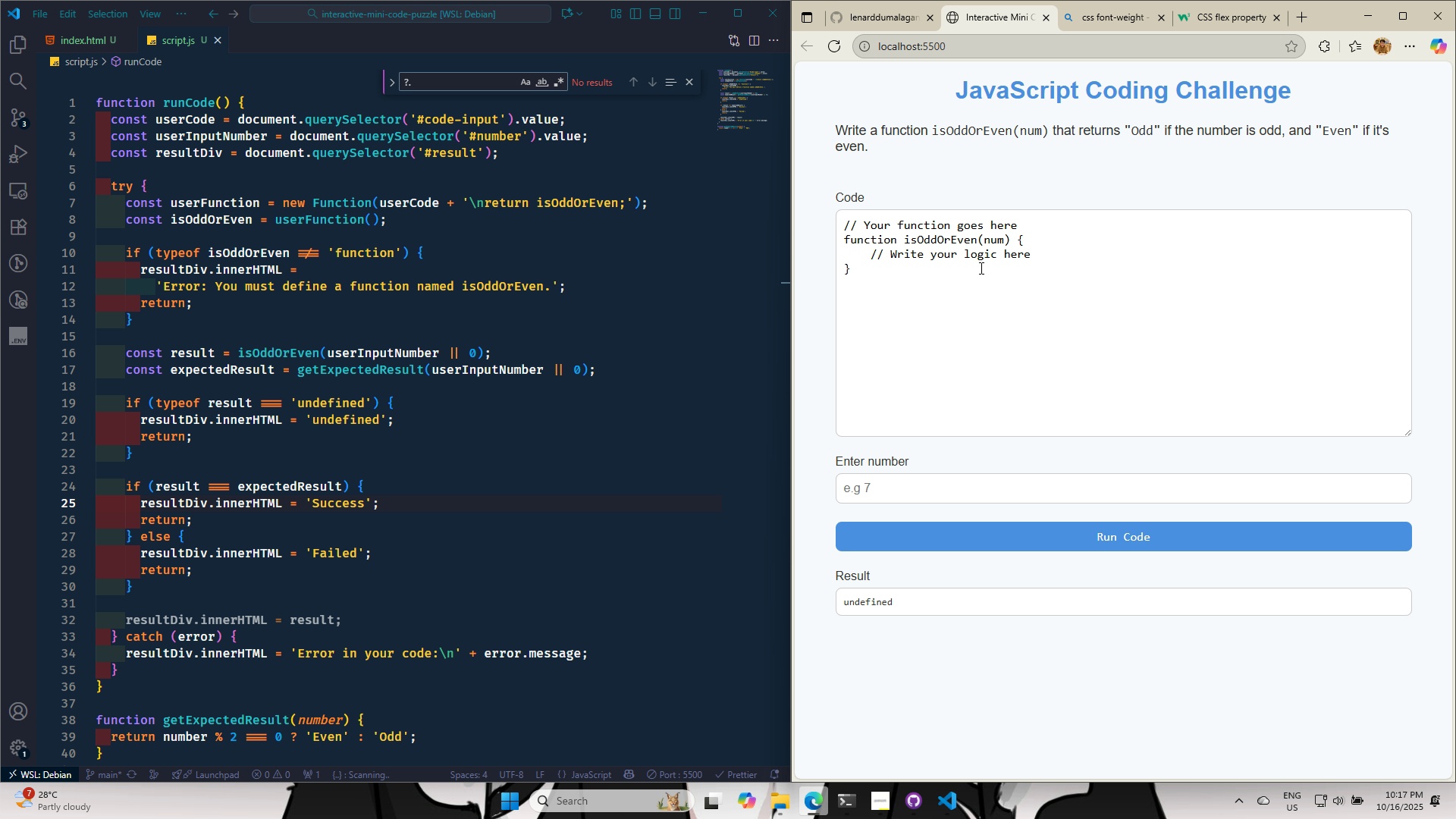 
left_click([1053, 252])
 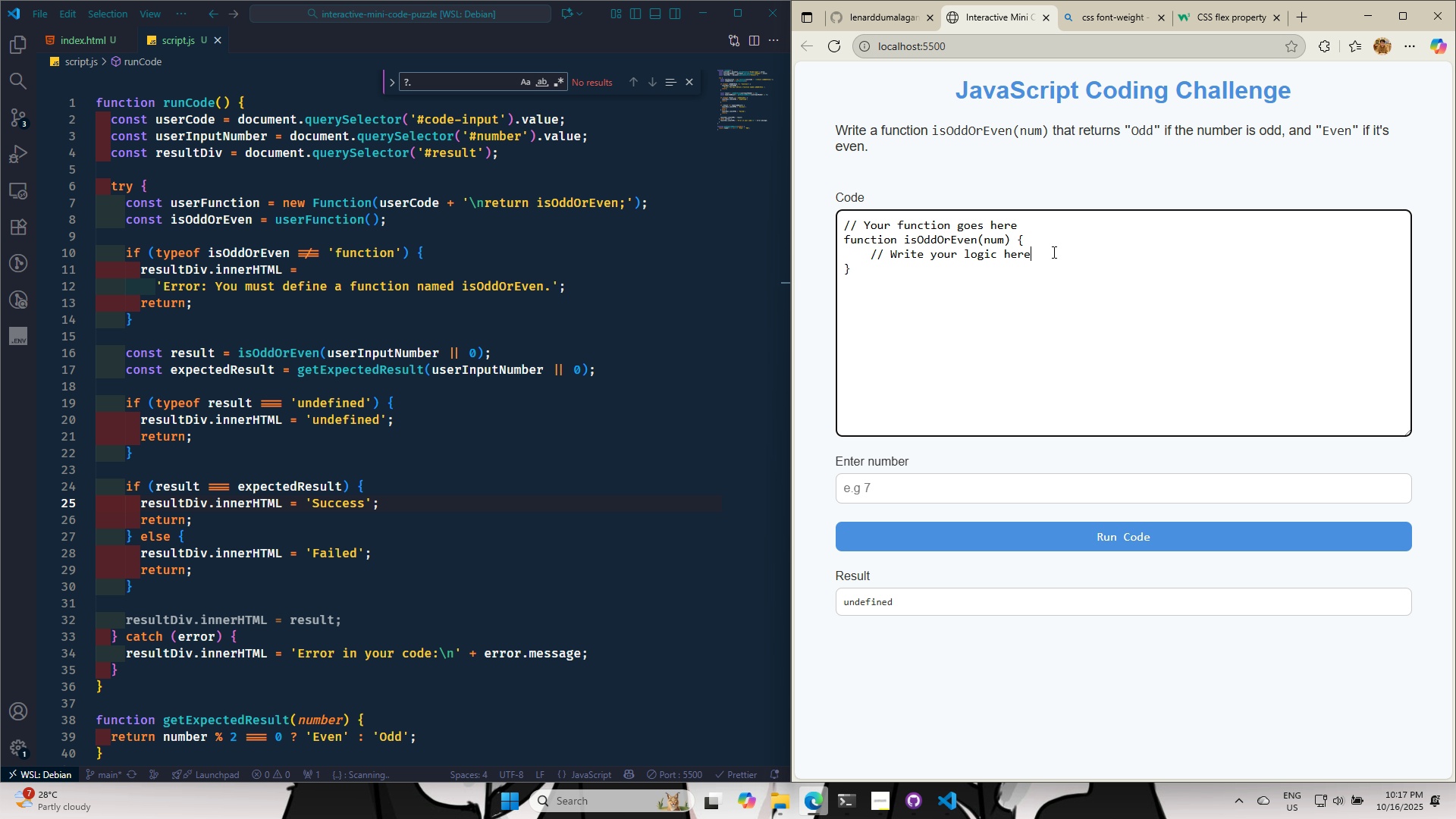 
key(Enter)
 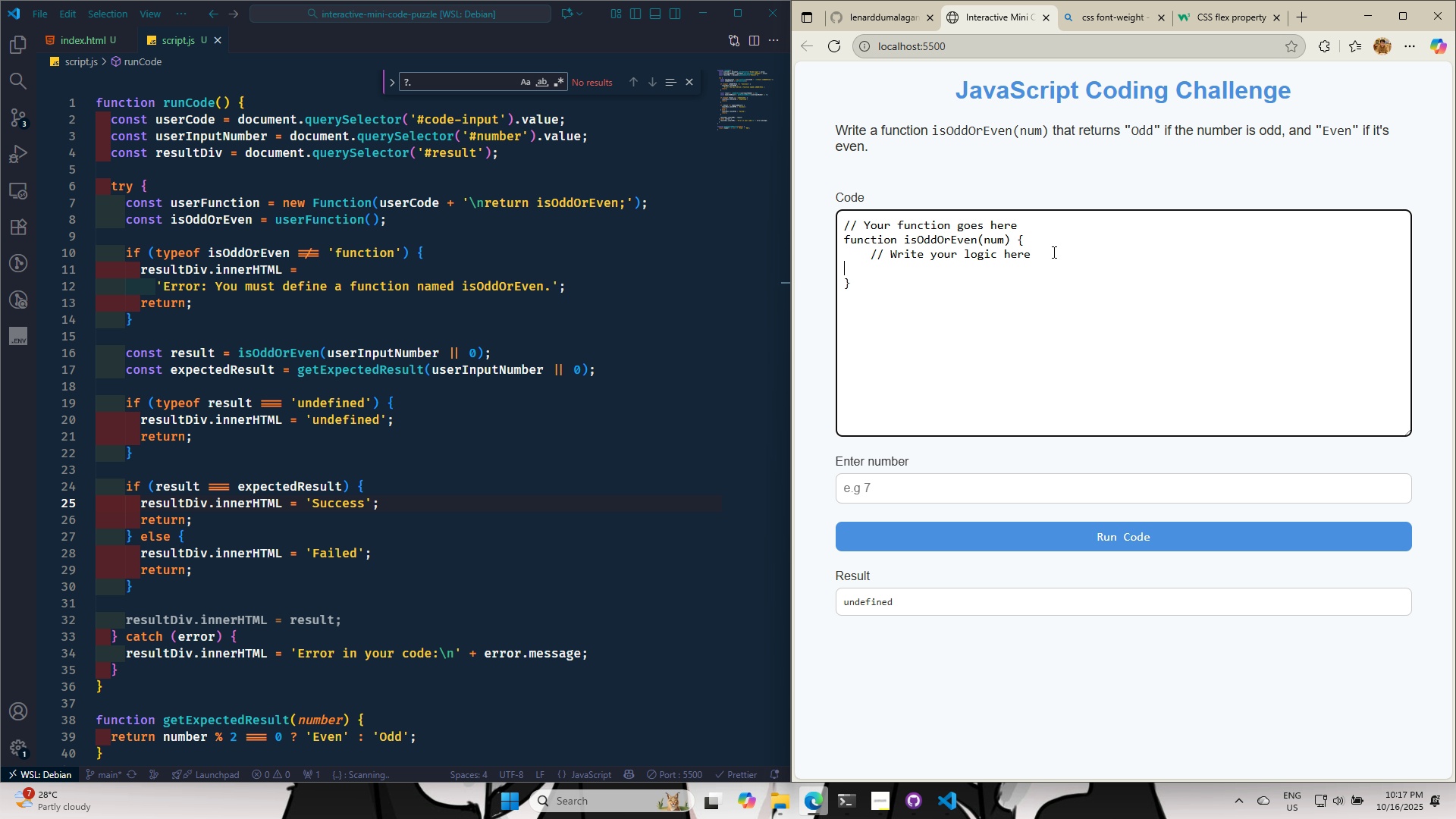 
type(return nums % 2 === 0)
 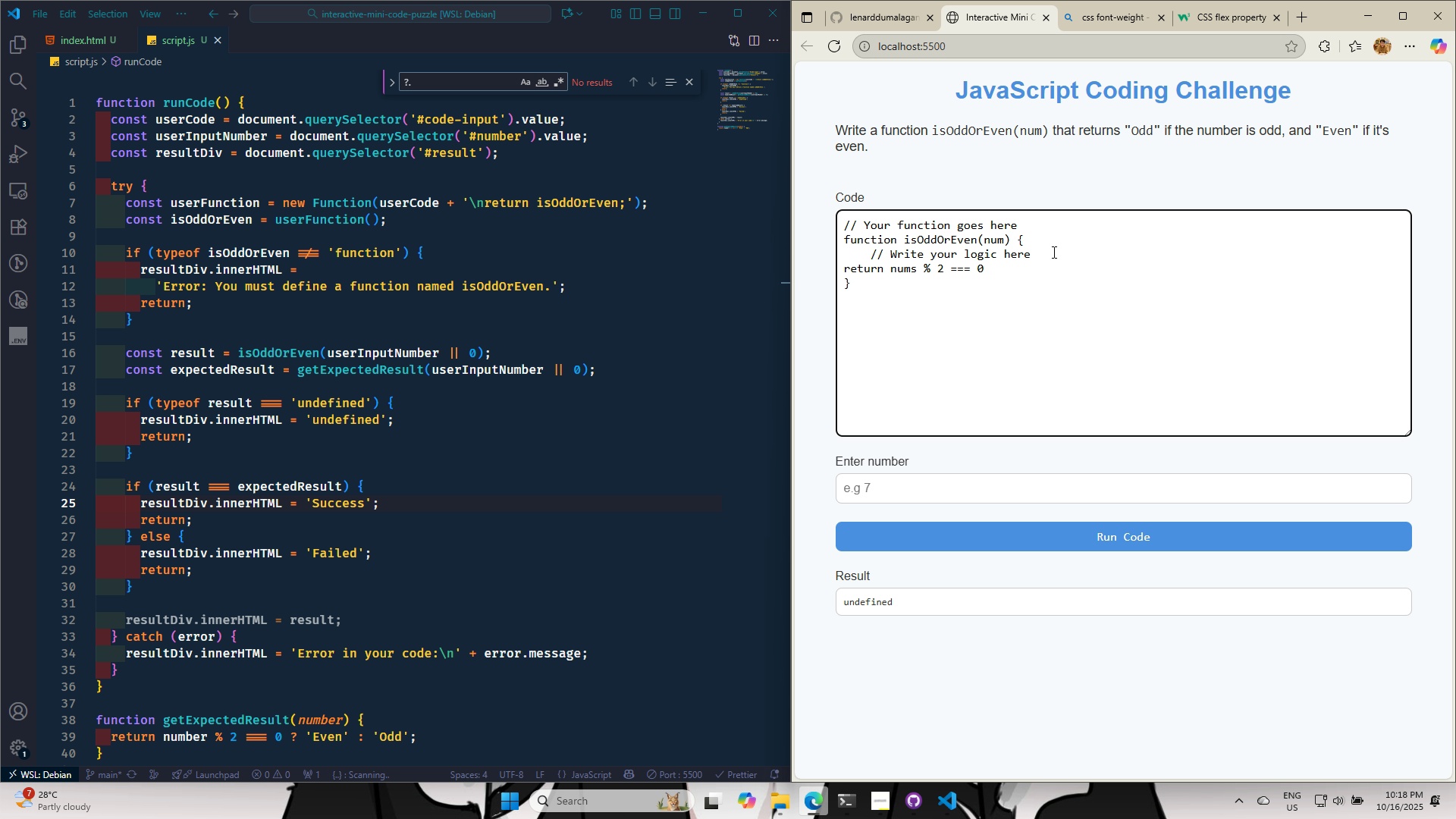 
left_click([1090, 546])
 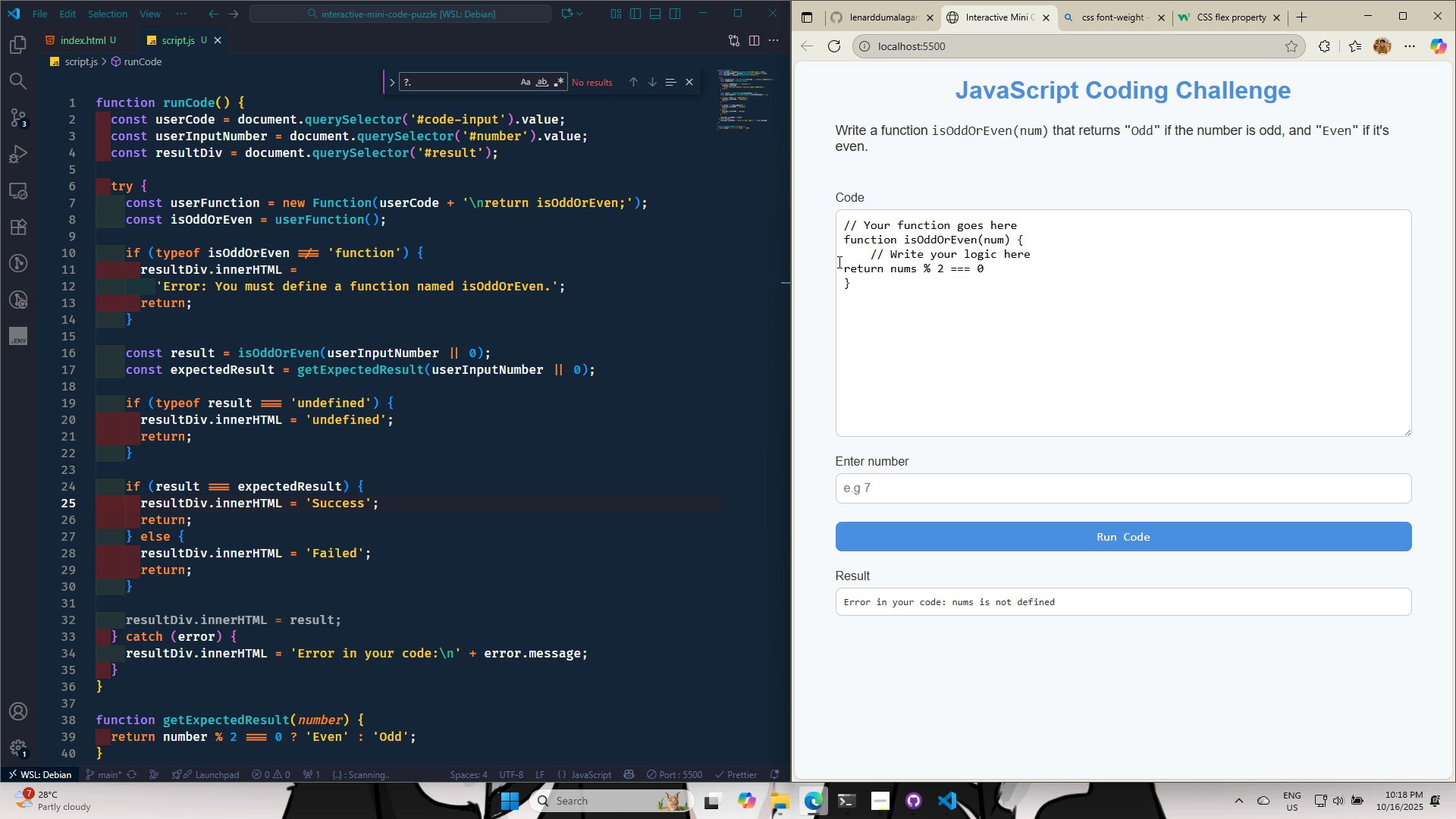 
left_click([842, 270])
 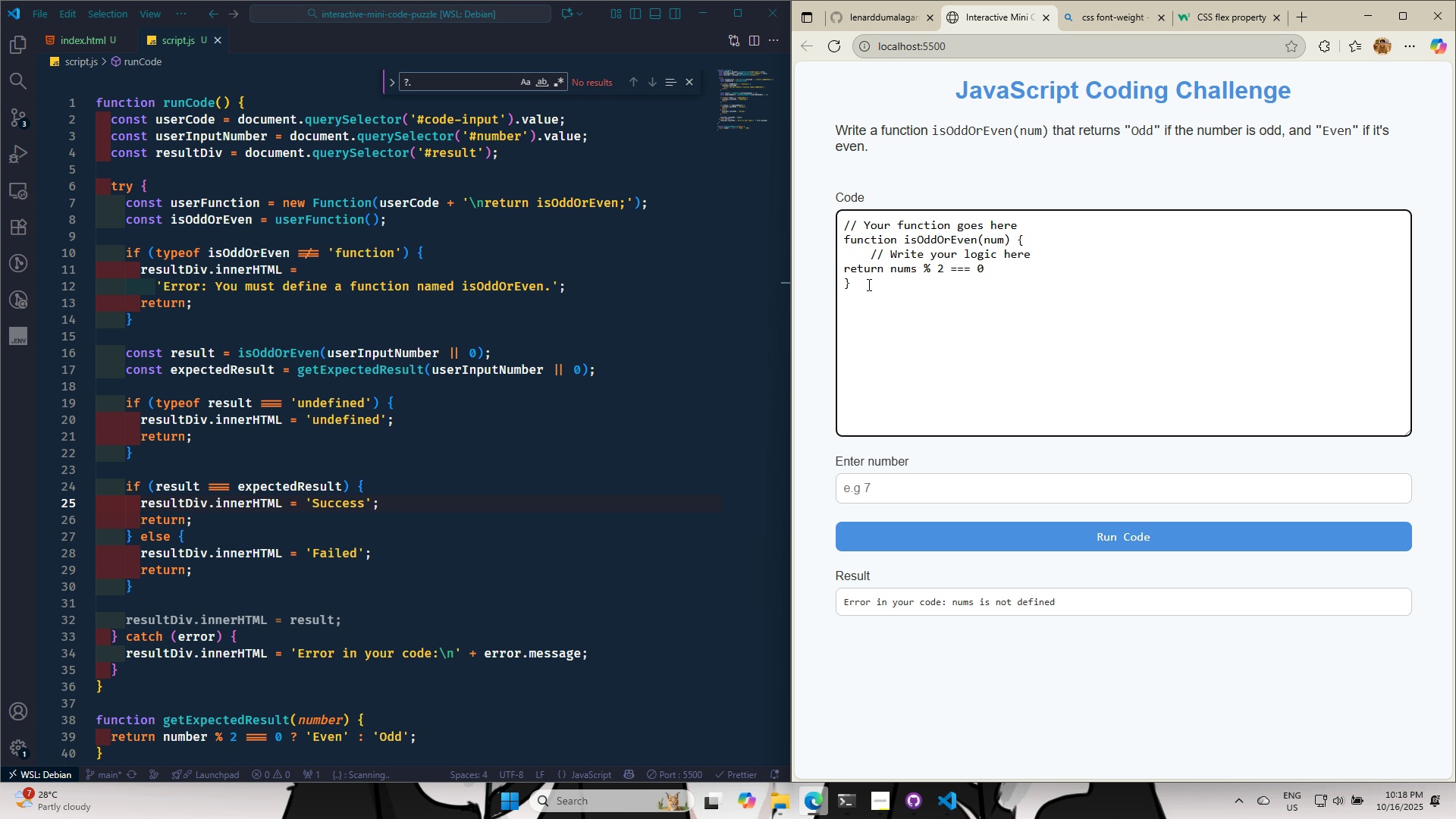 
key(Tab)
 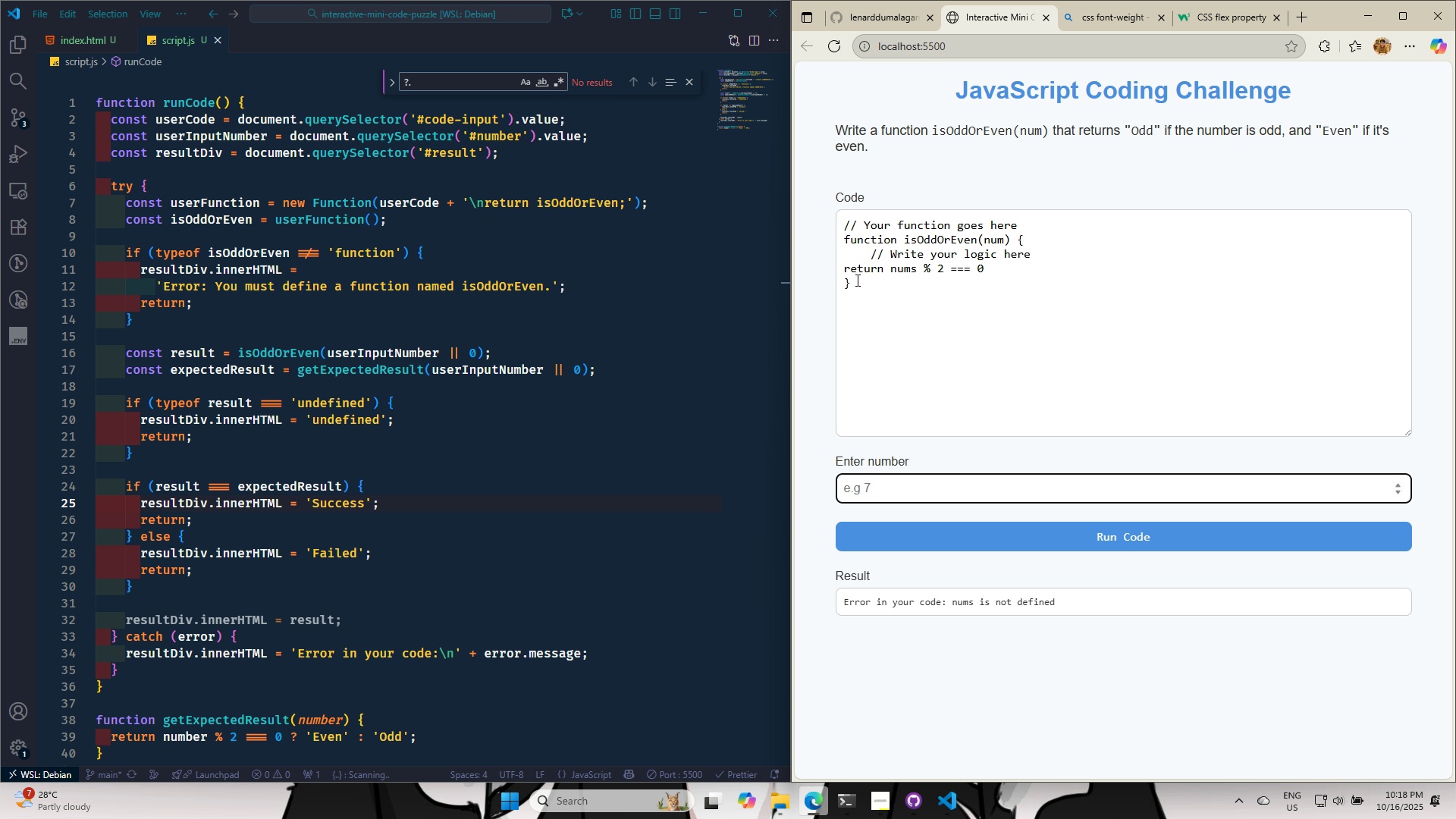 
left_click([856, 280])
 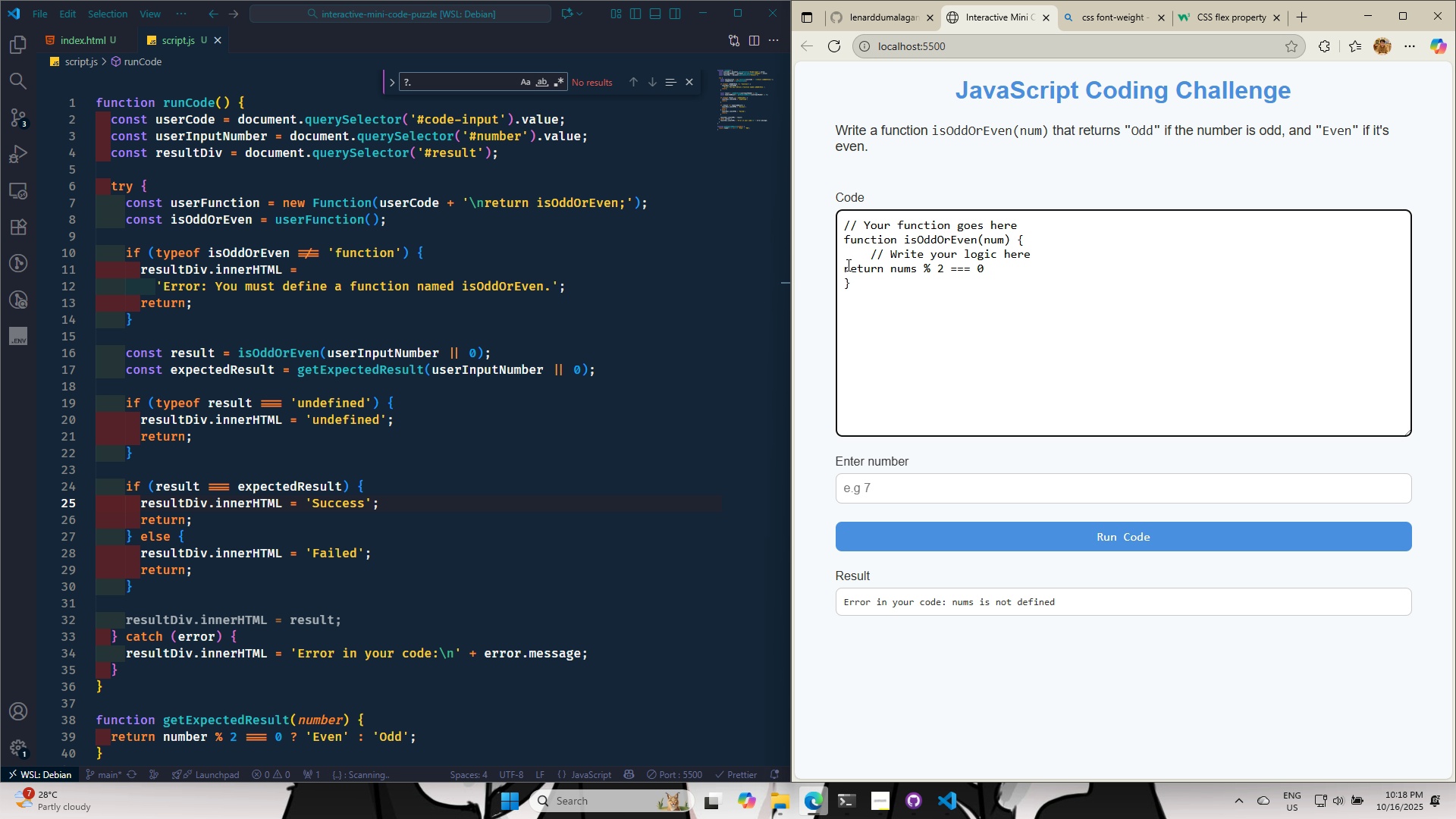 
left_click([845, 268])
 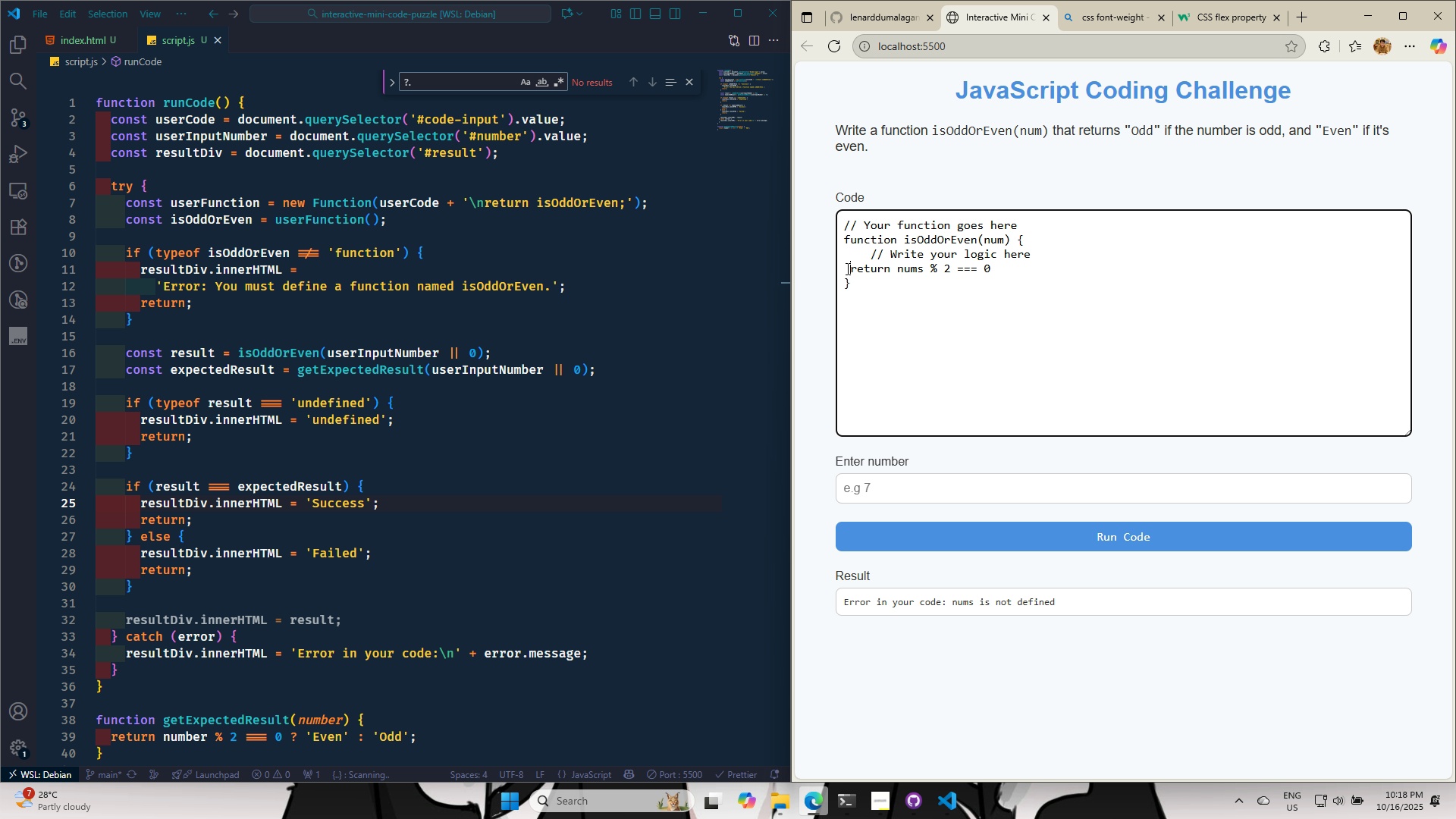 
key(Space)
 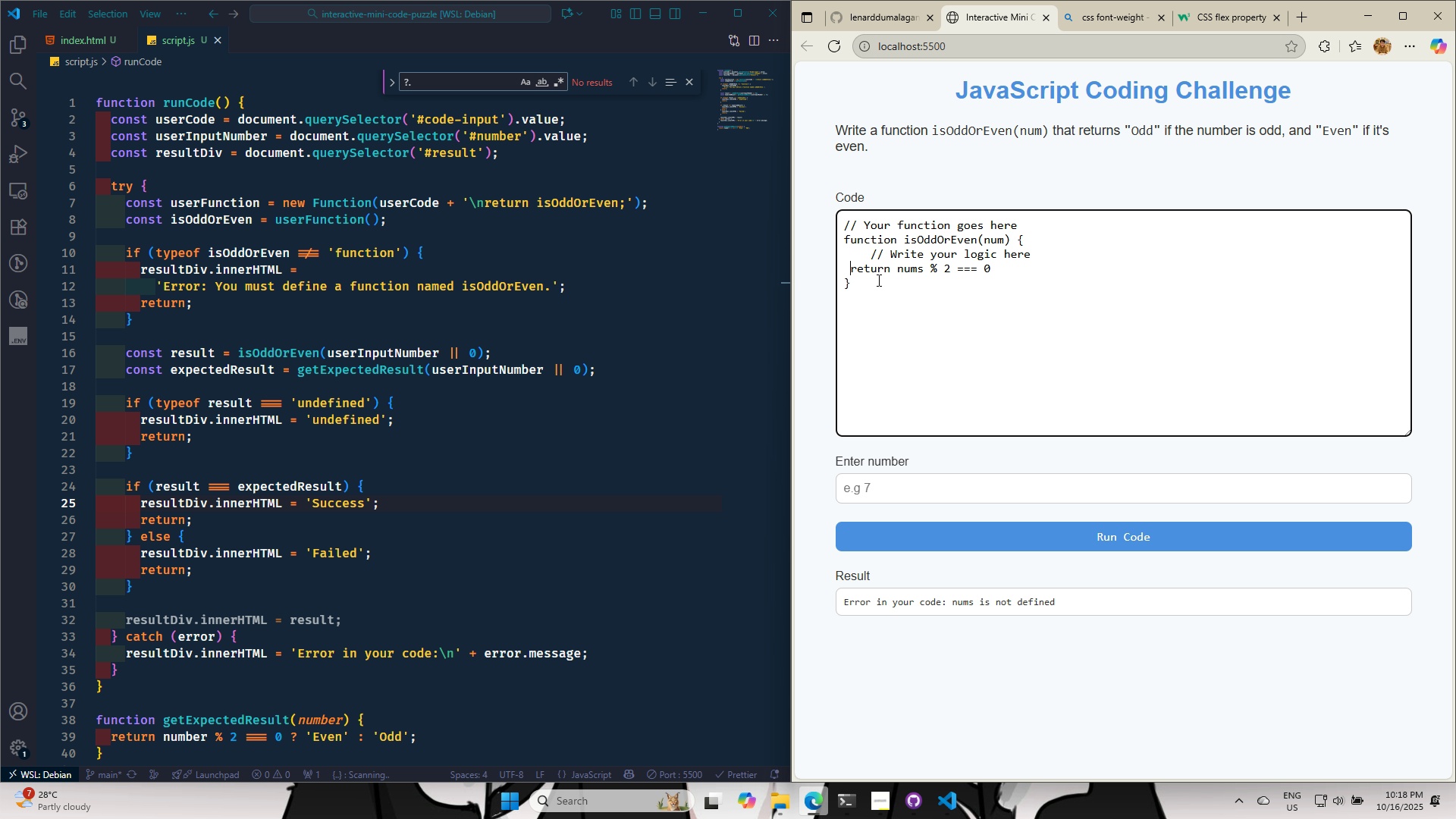 
key(Space)
 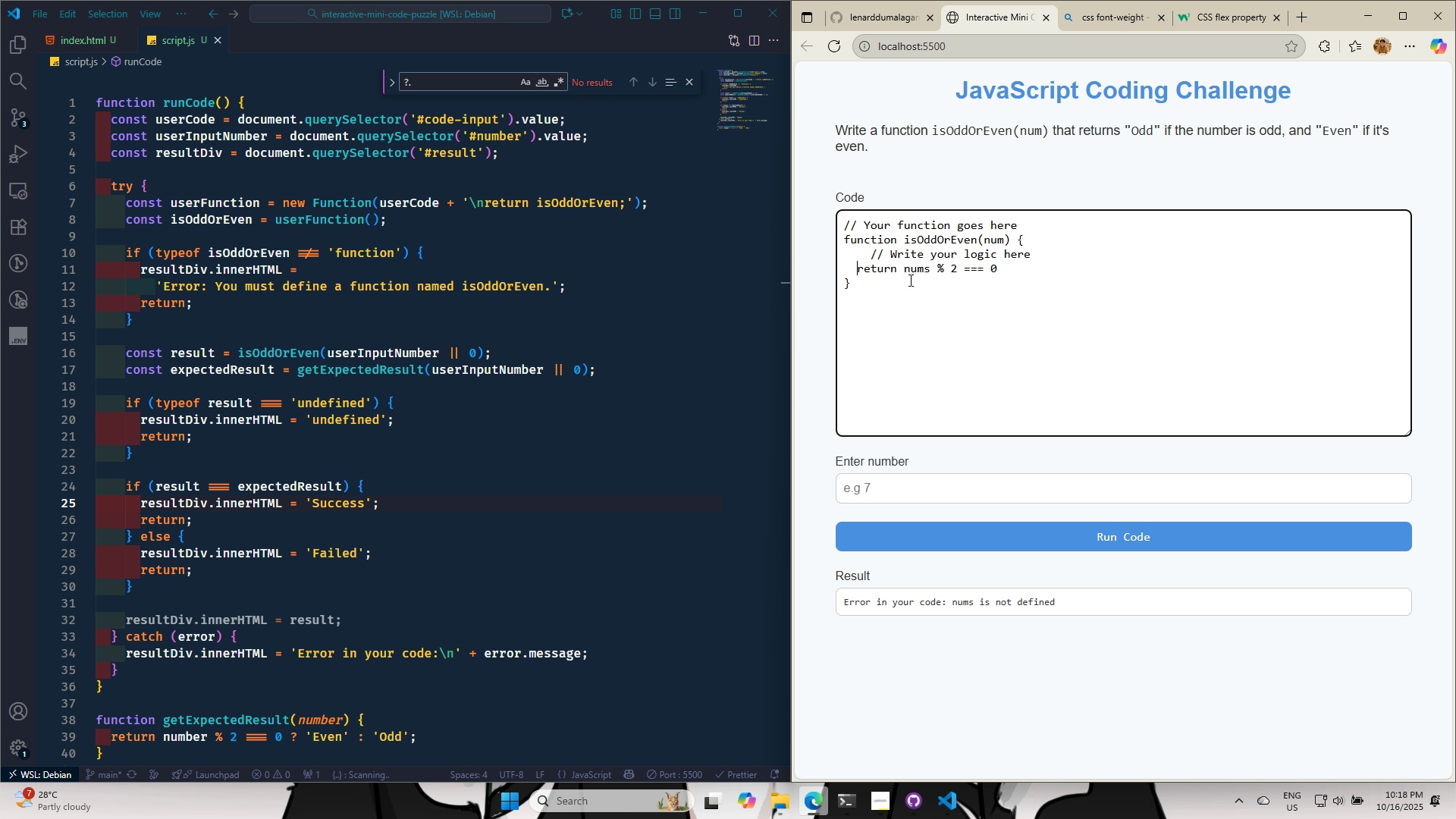 
key(Space)
 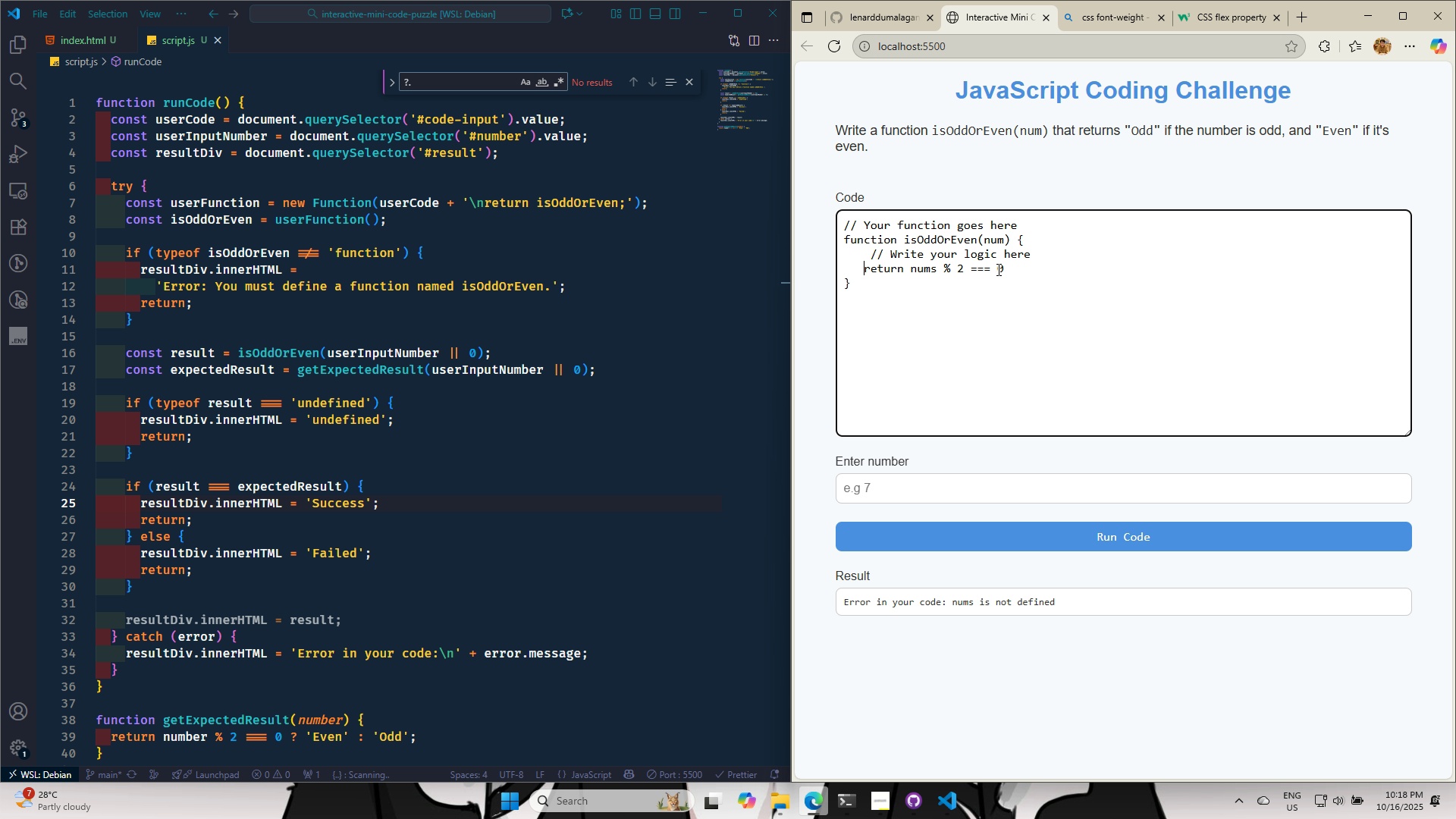 
key(Space)
 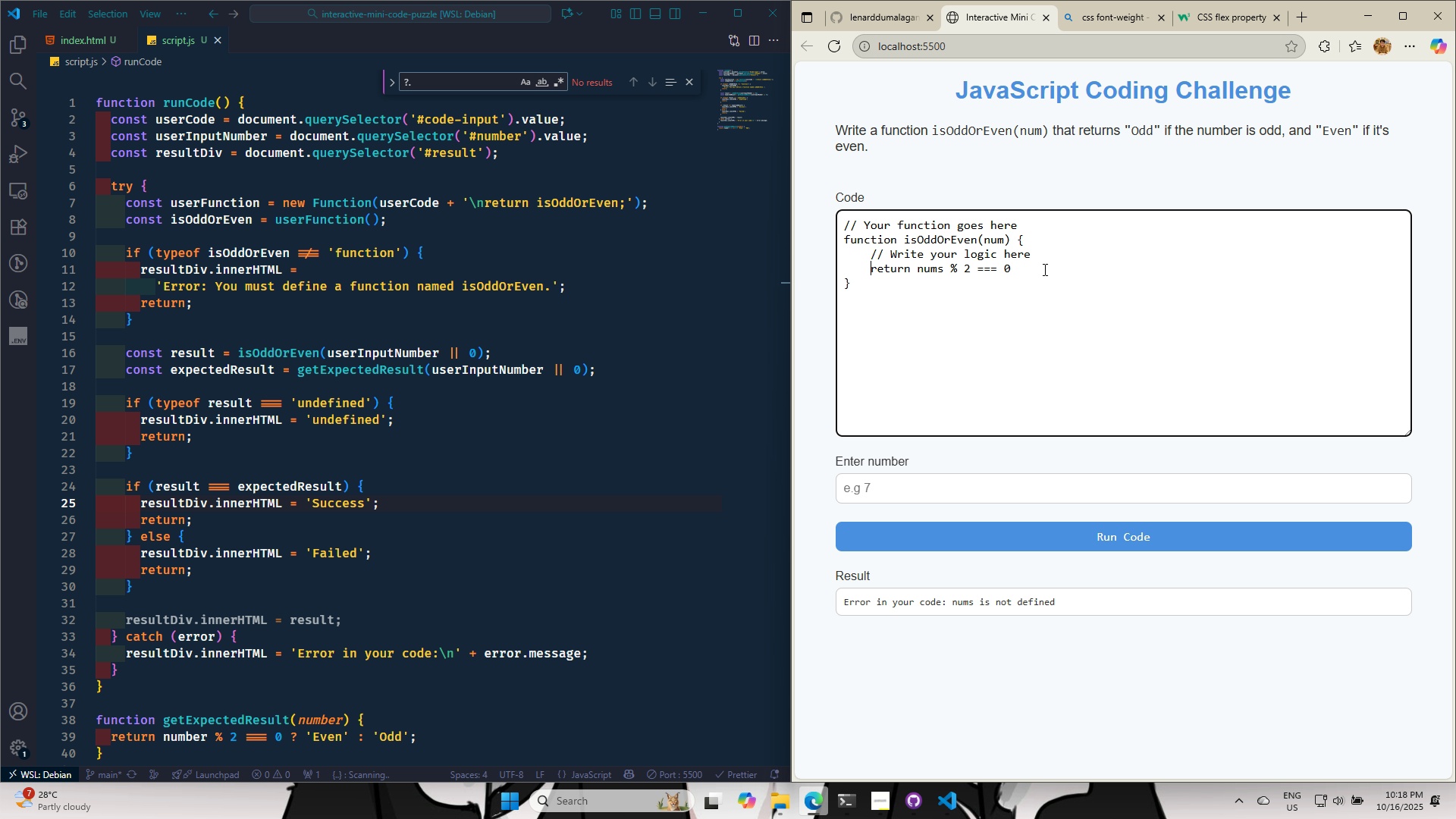 
left_click([1043, 269])
 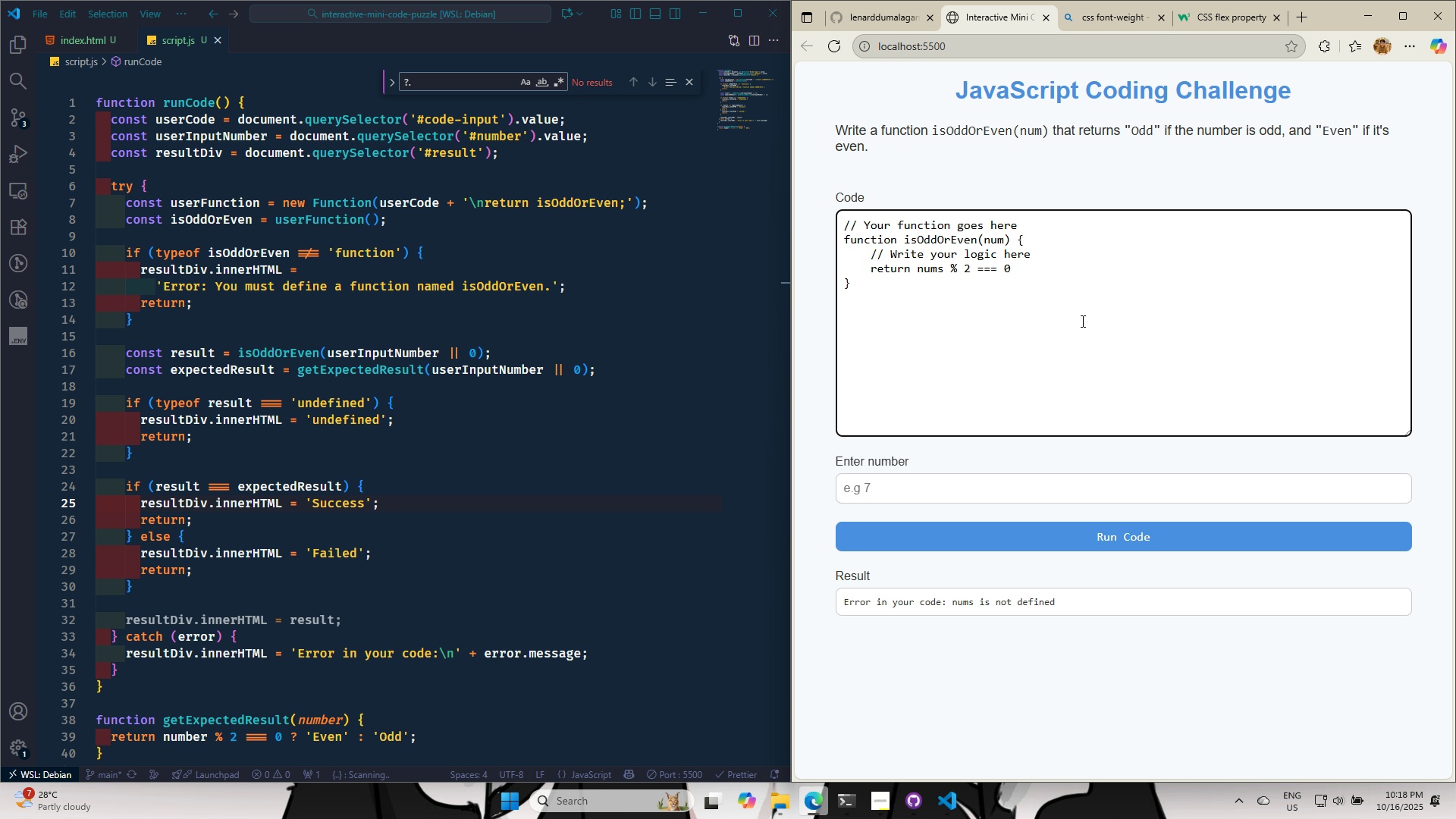 
key(Space)
 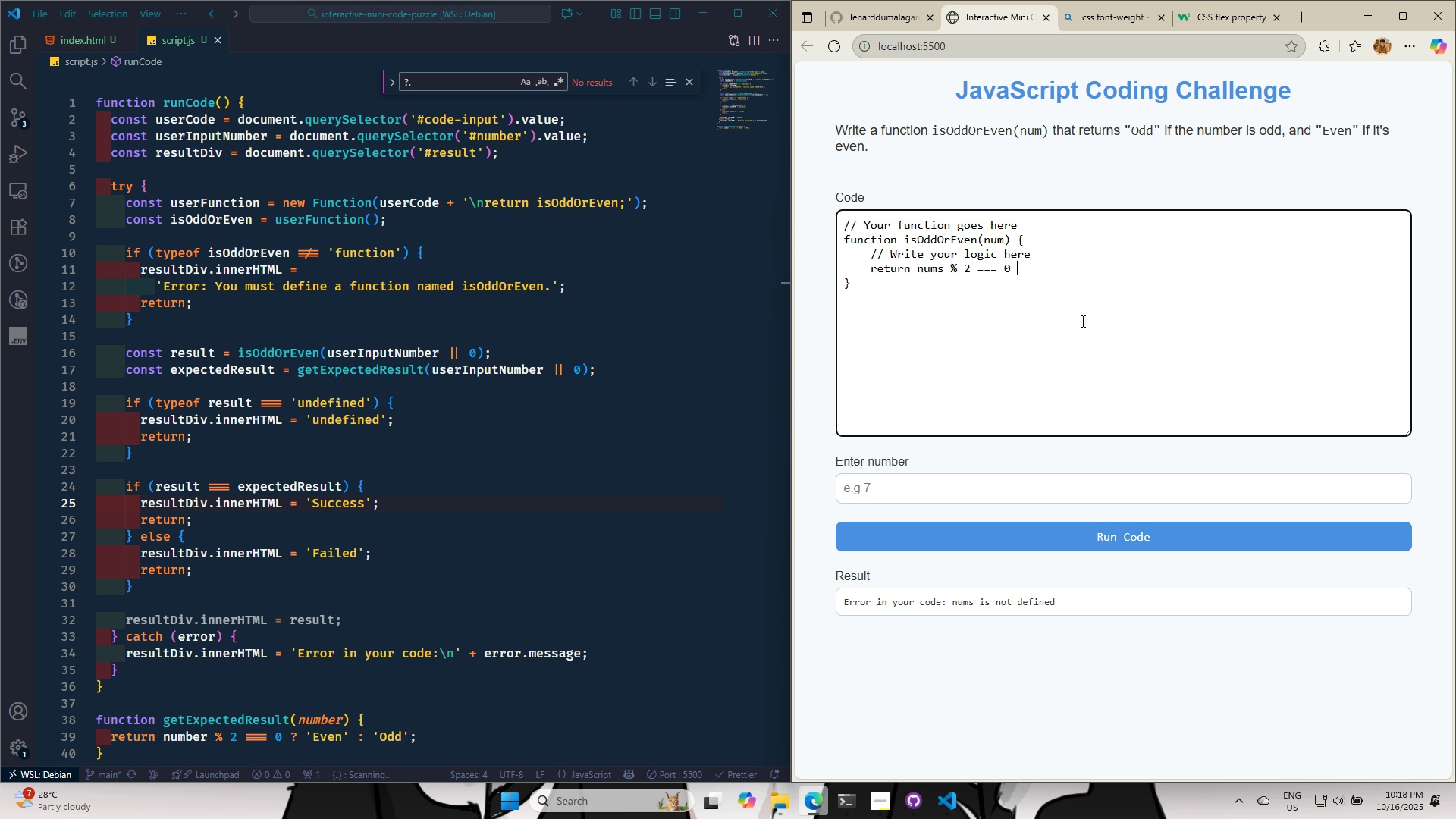 
hold_key(key=ArrowUp, duration=0.37)
 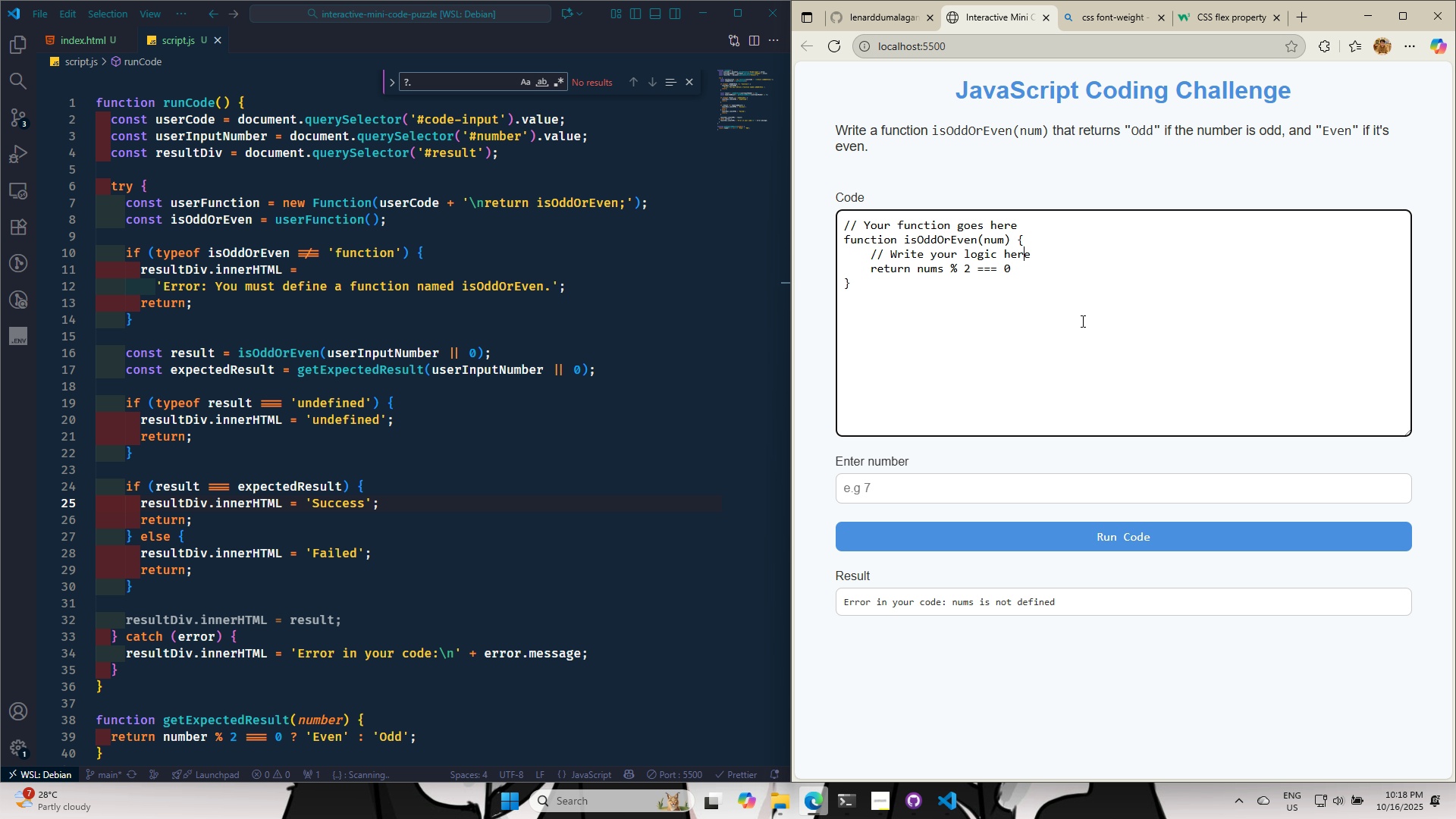 
key(Shift+ShiftRight)
 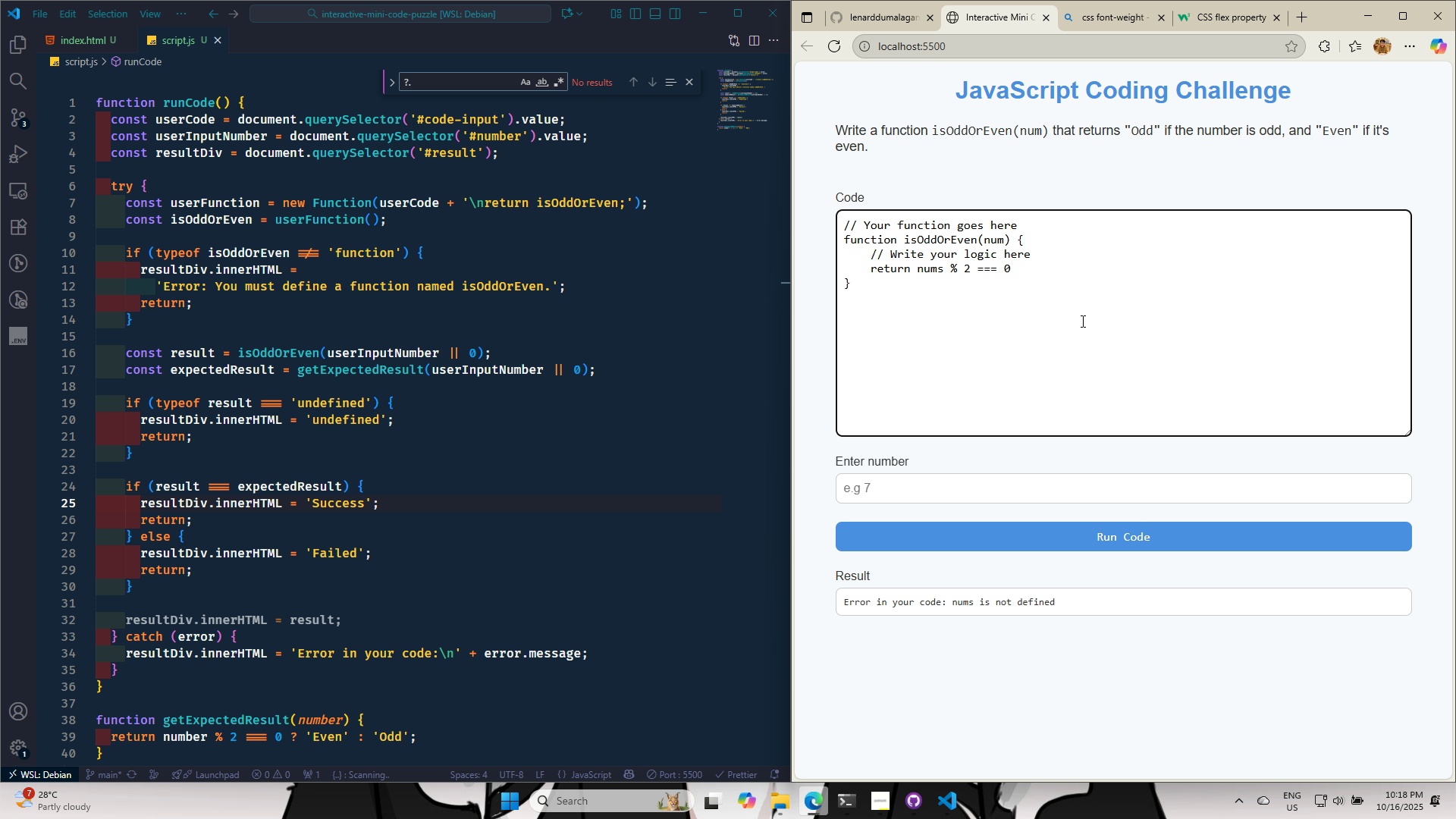 
key(ArrowRight)
 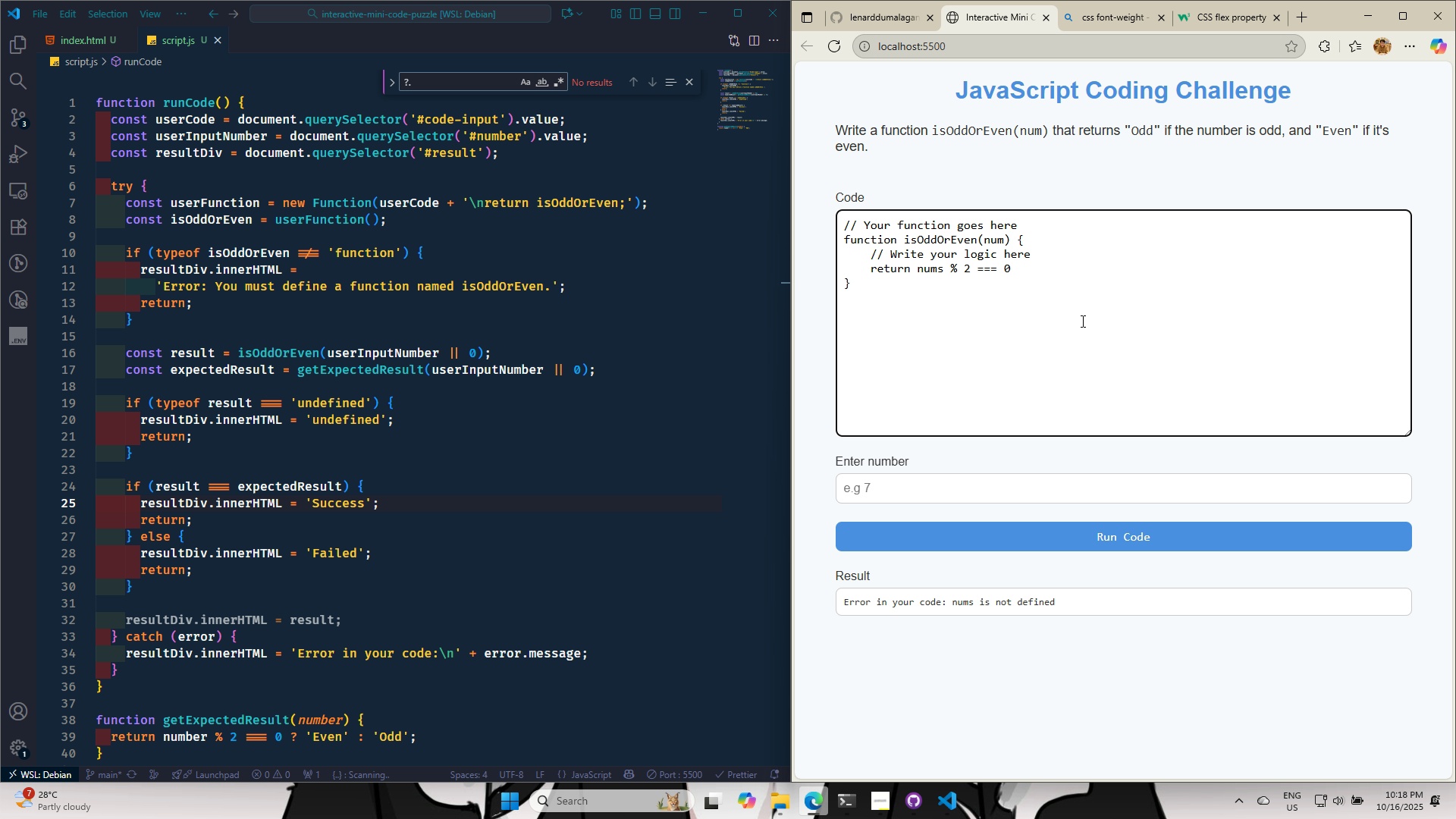 
key(ArrowDown)
 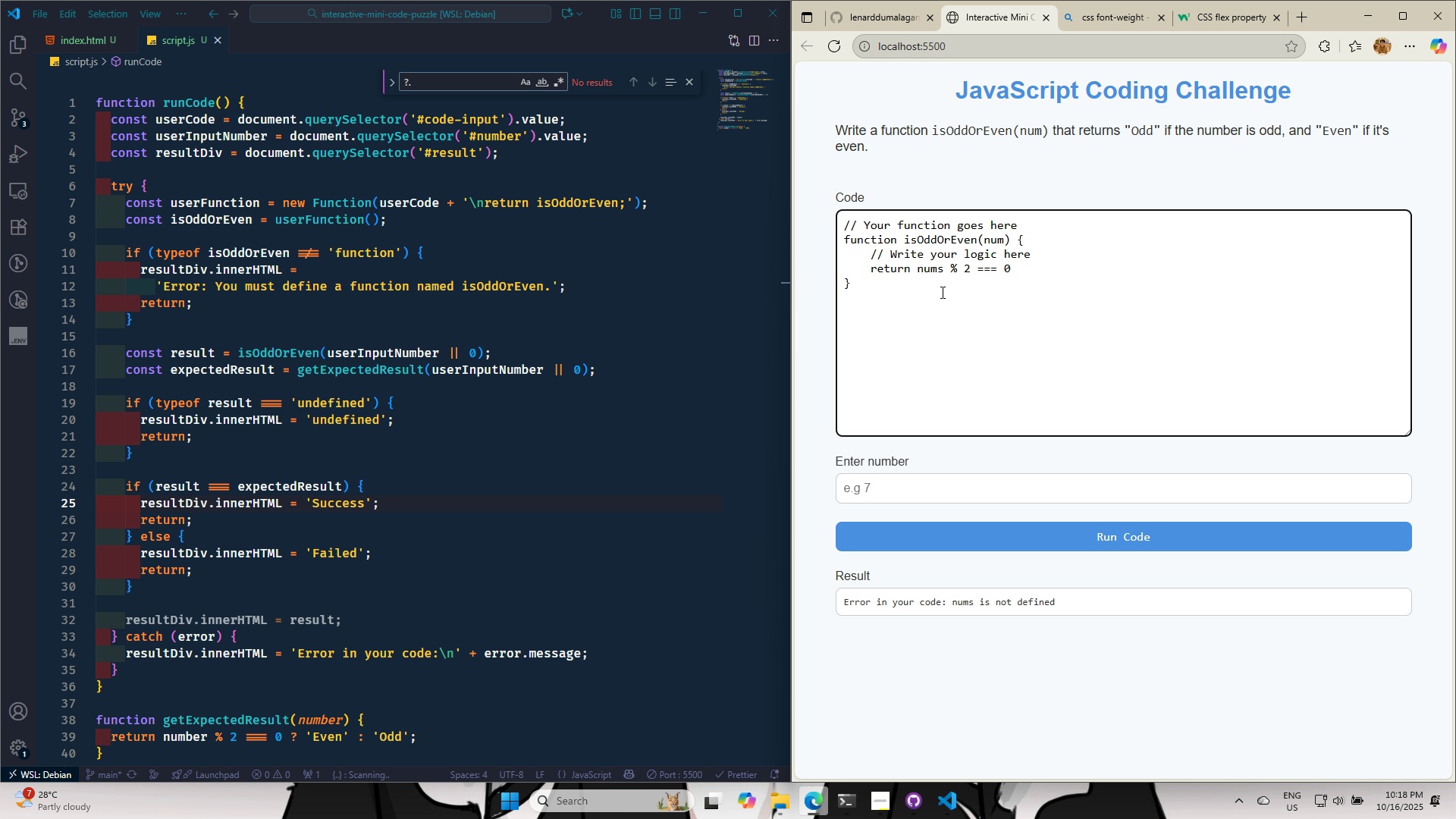 
left_click([943, 271])
 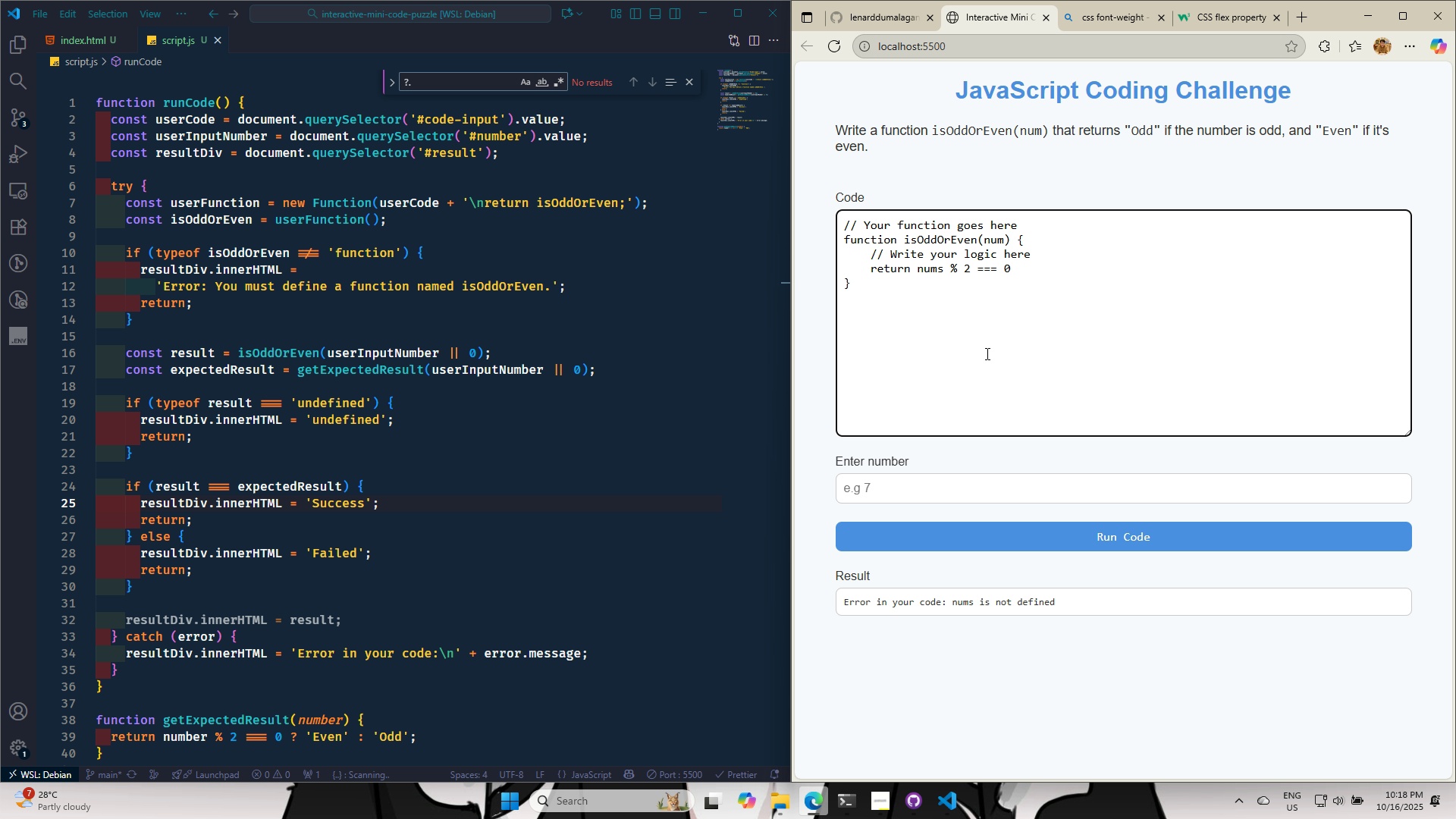 
key(Backspace)
 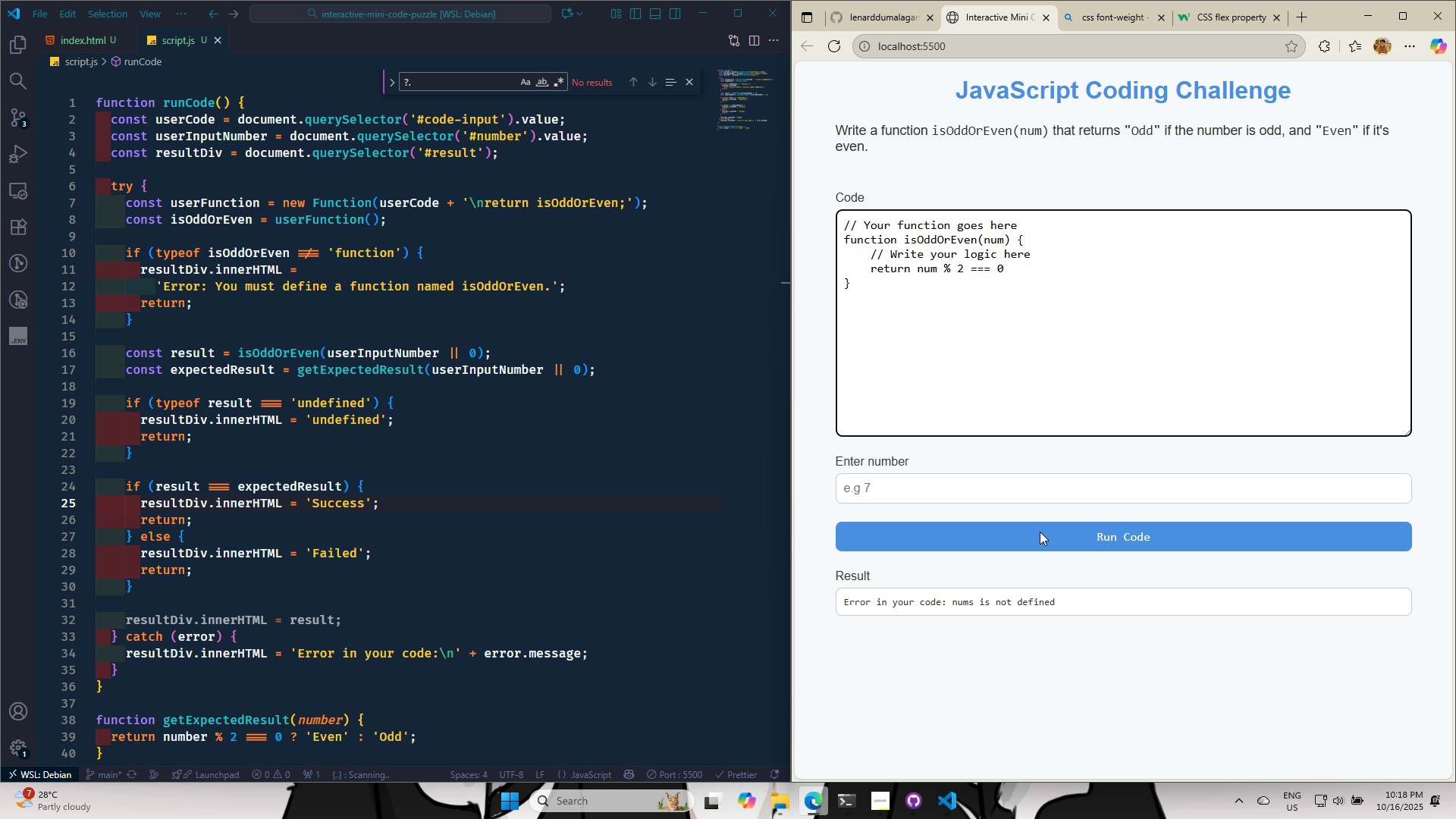 
left_click([1040, 532])
 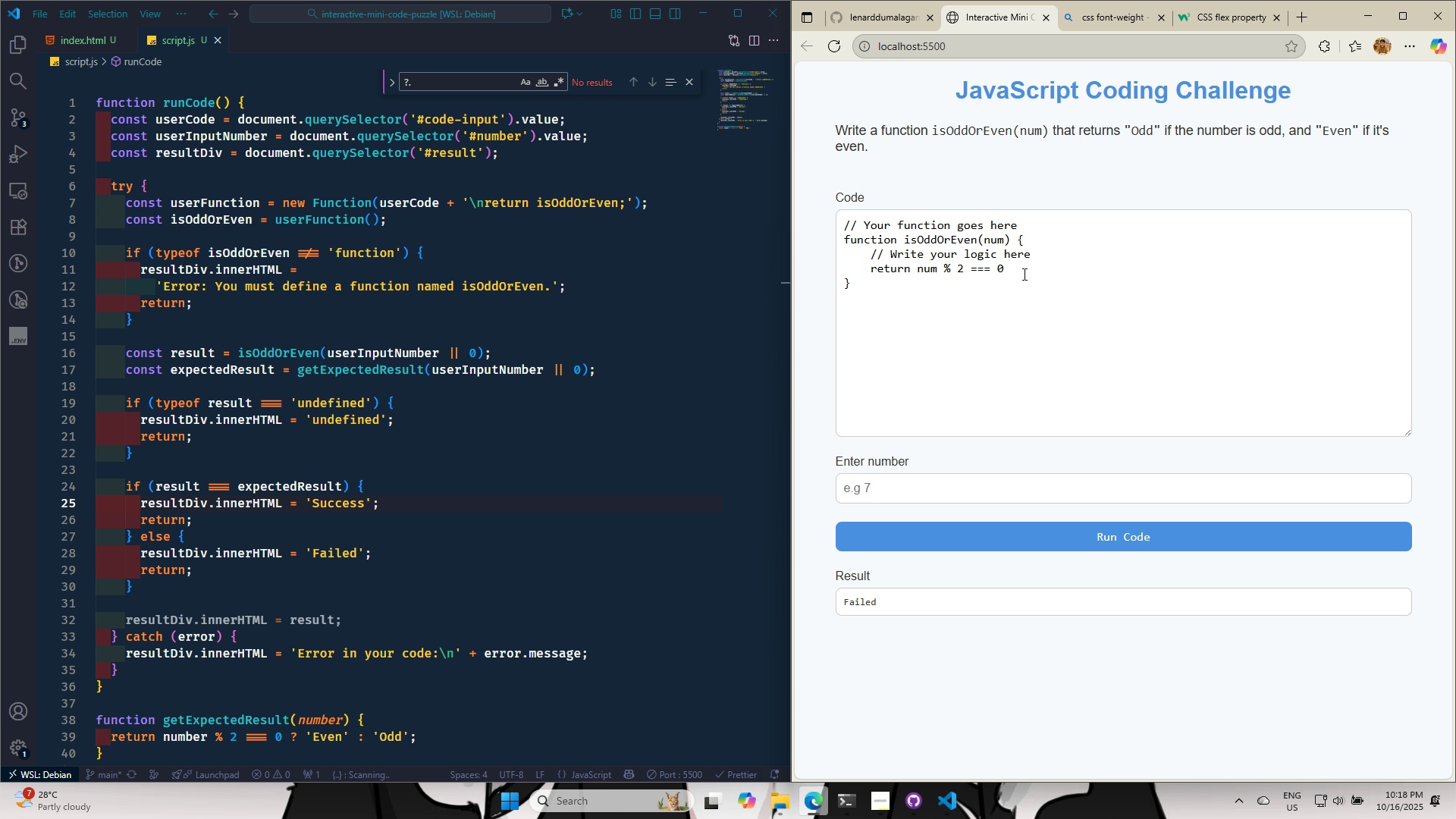 
left_click([1025, 268])
 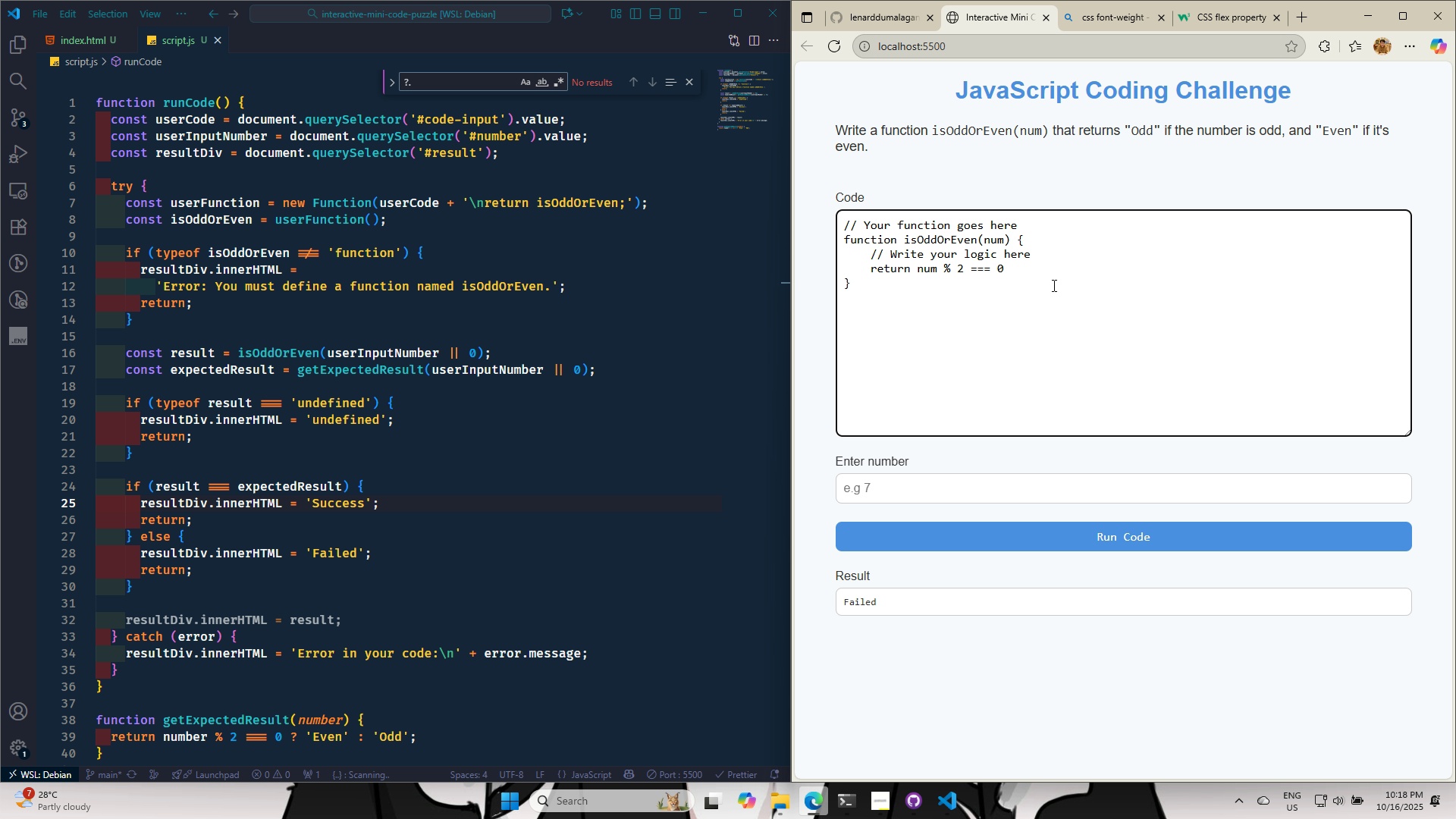 
key(Shift+ShiftRight)
 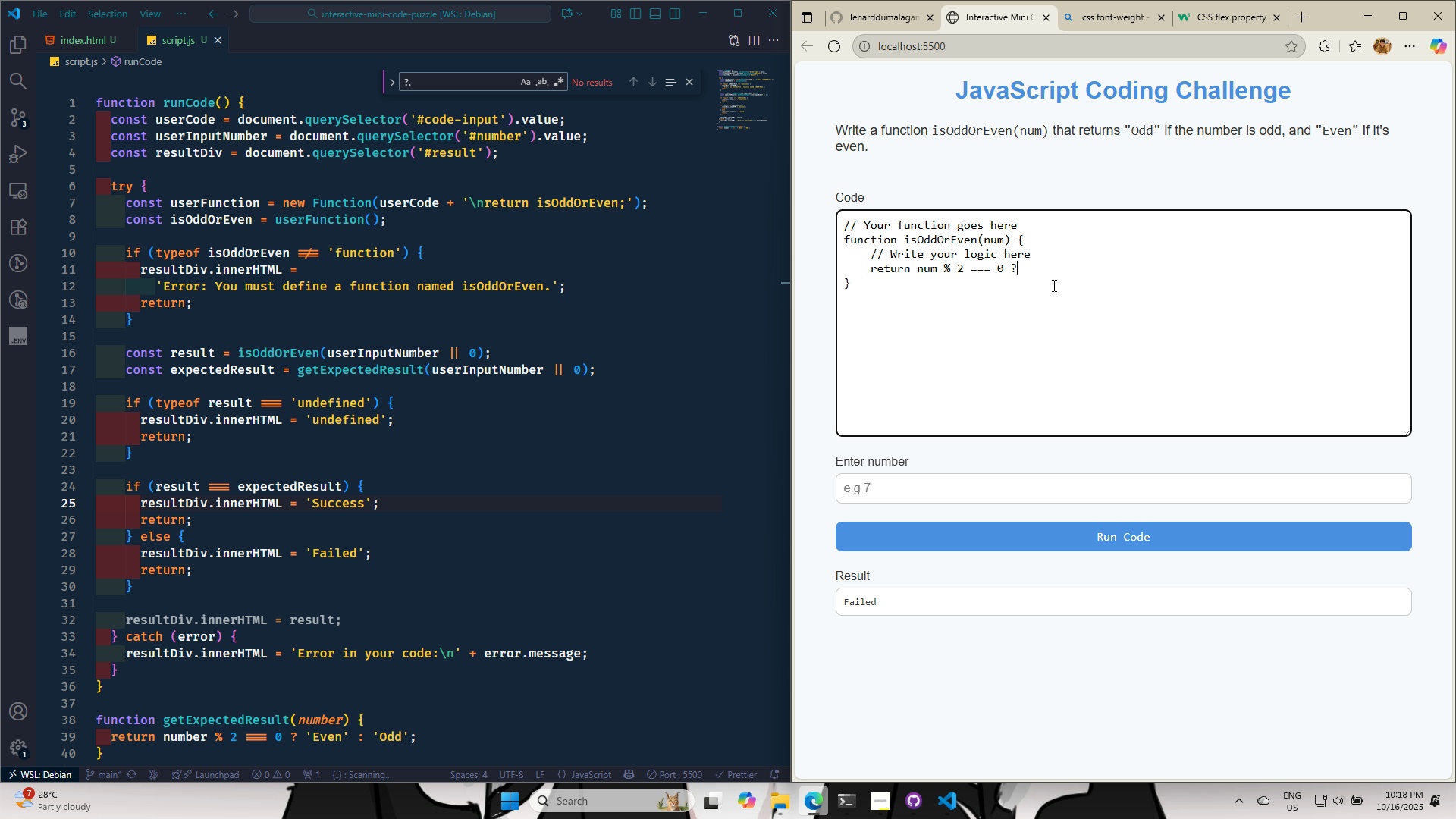 
key(Shift+Slash)
 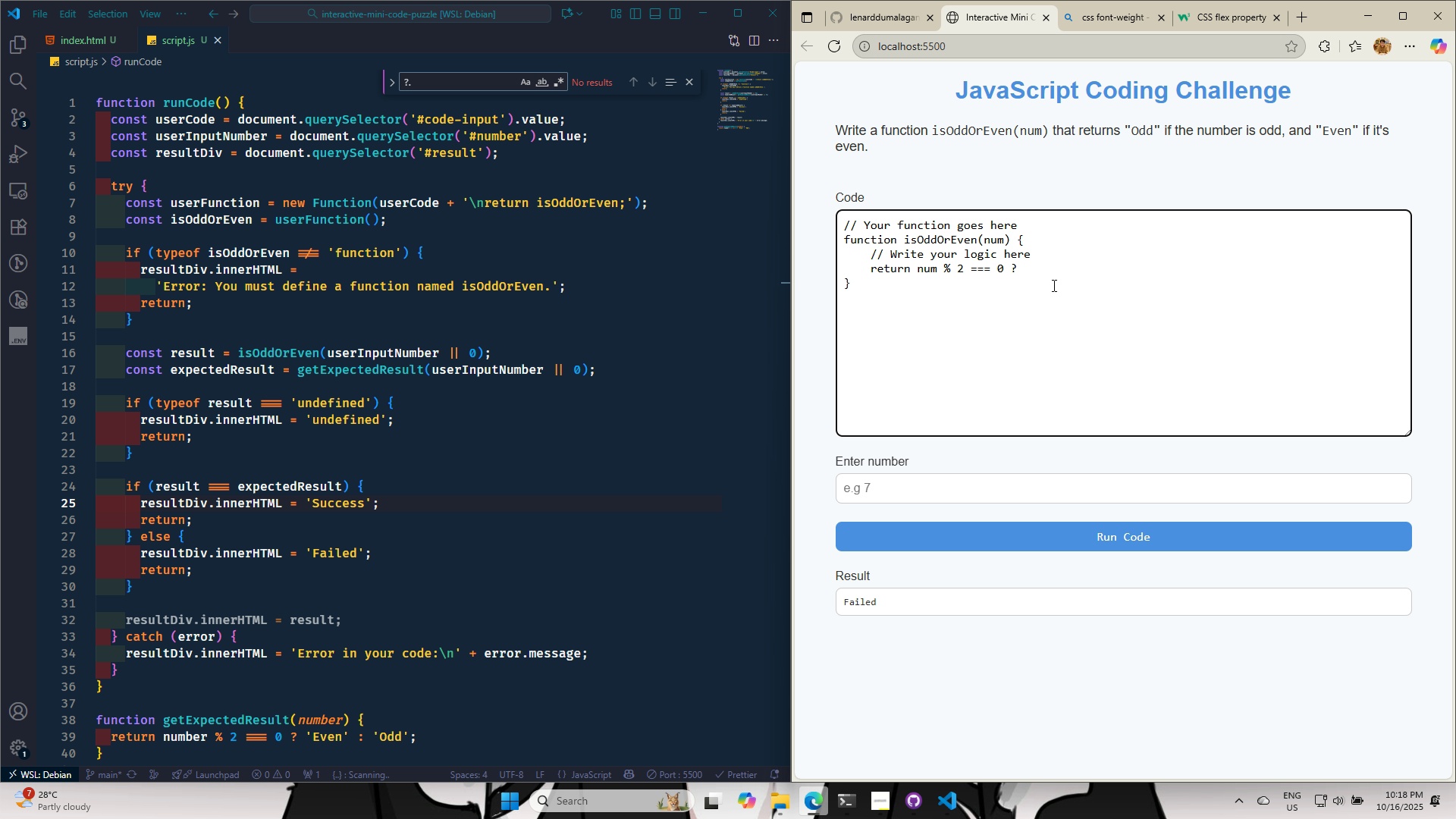 
key(Space)
 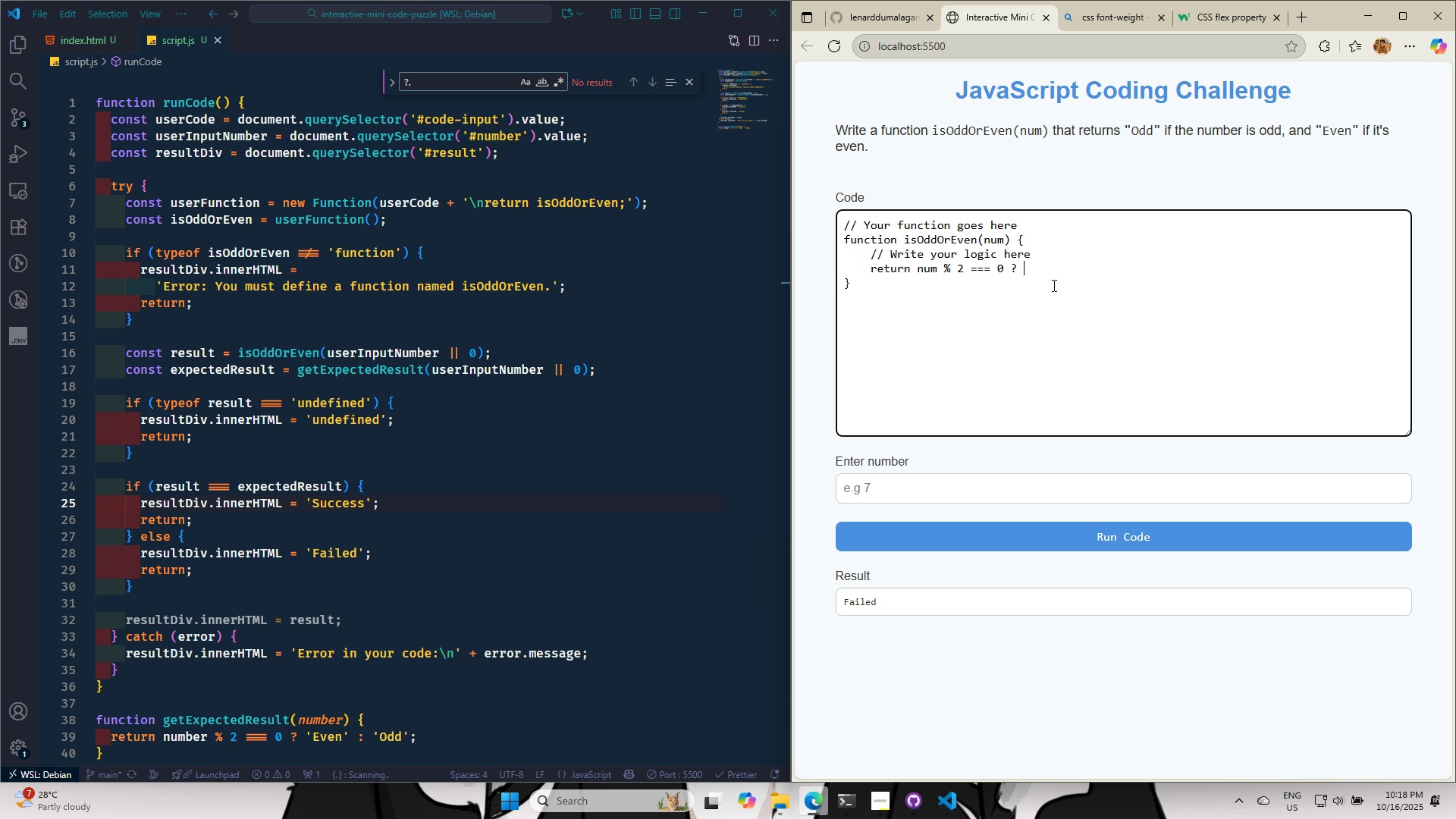 
key(Quote)
 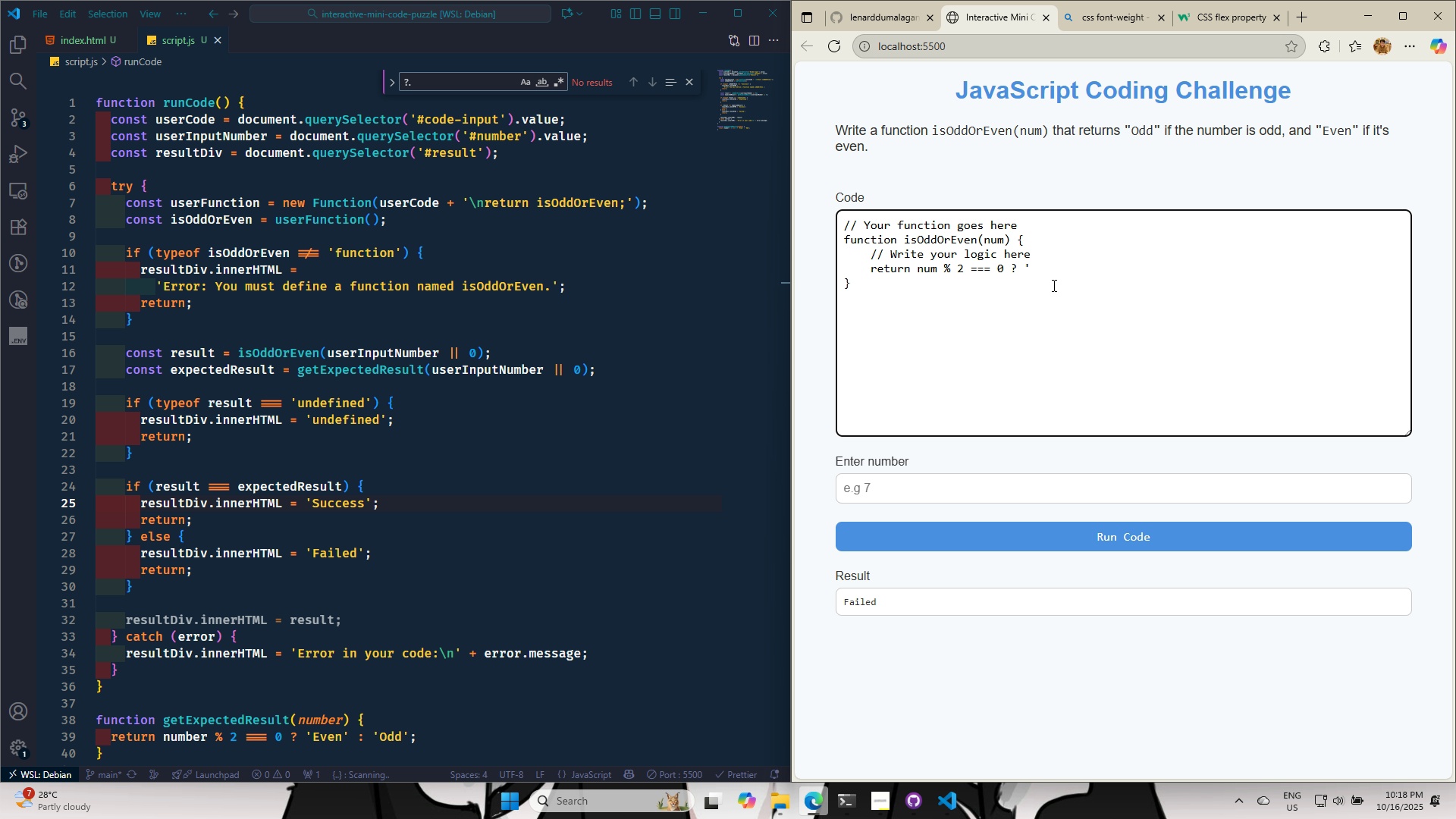 
key(Quote)
 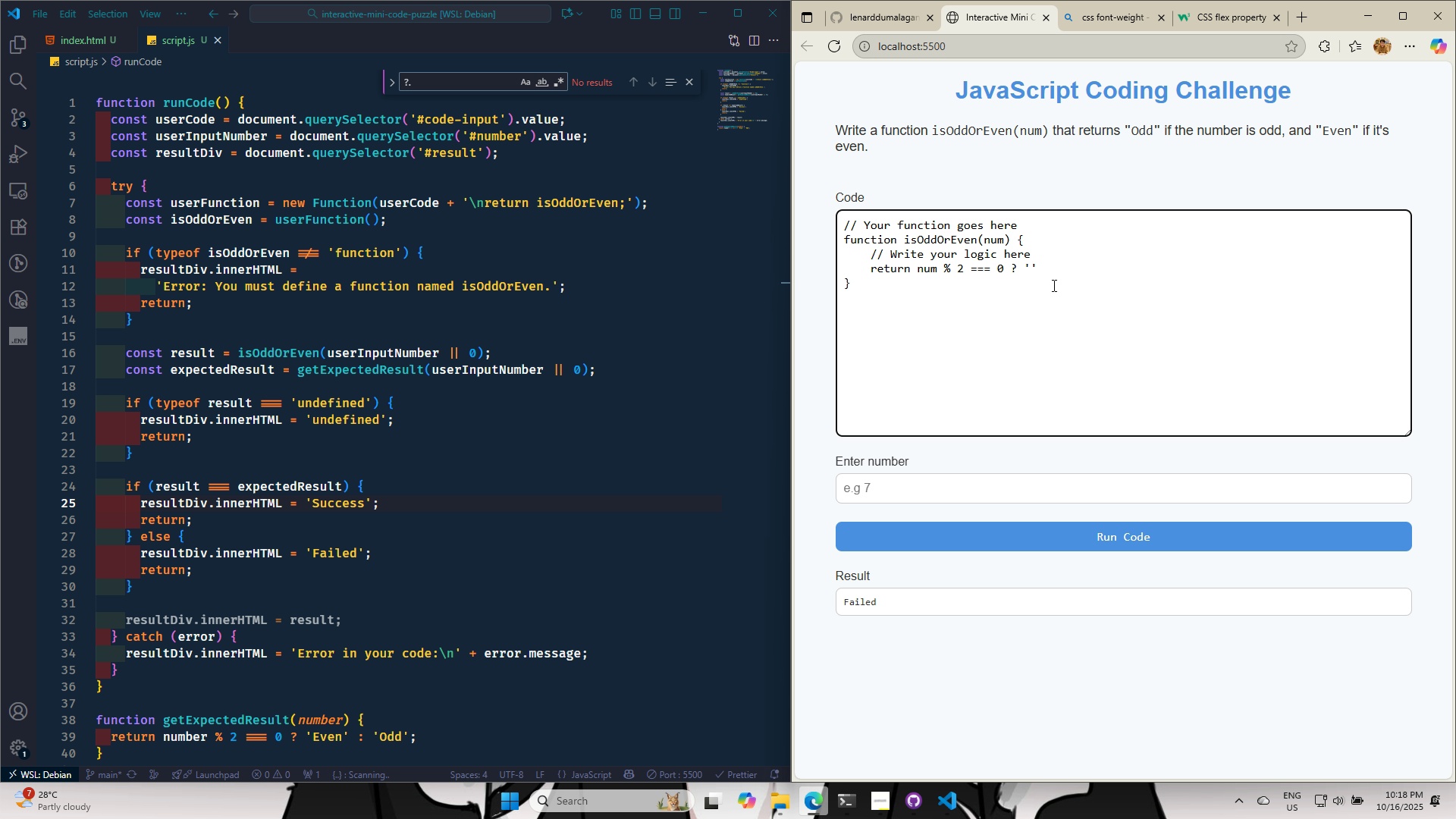 
key(Space)
 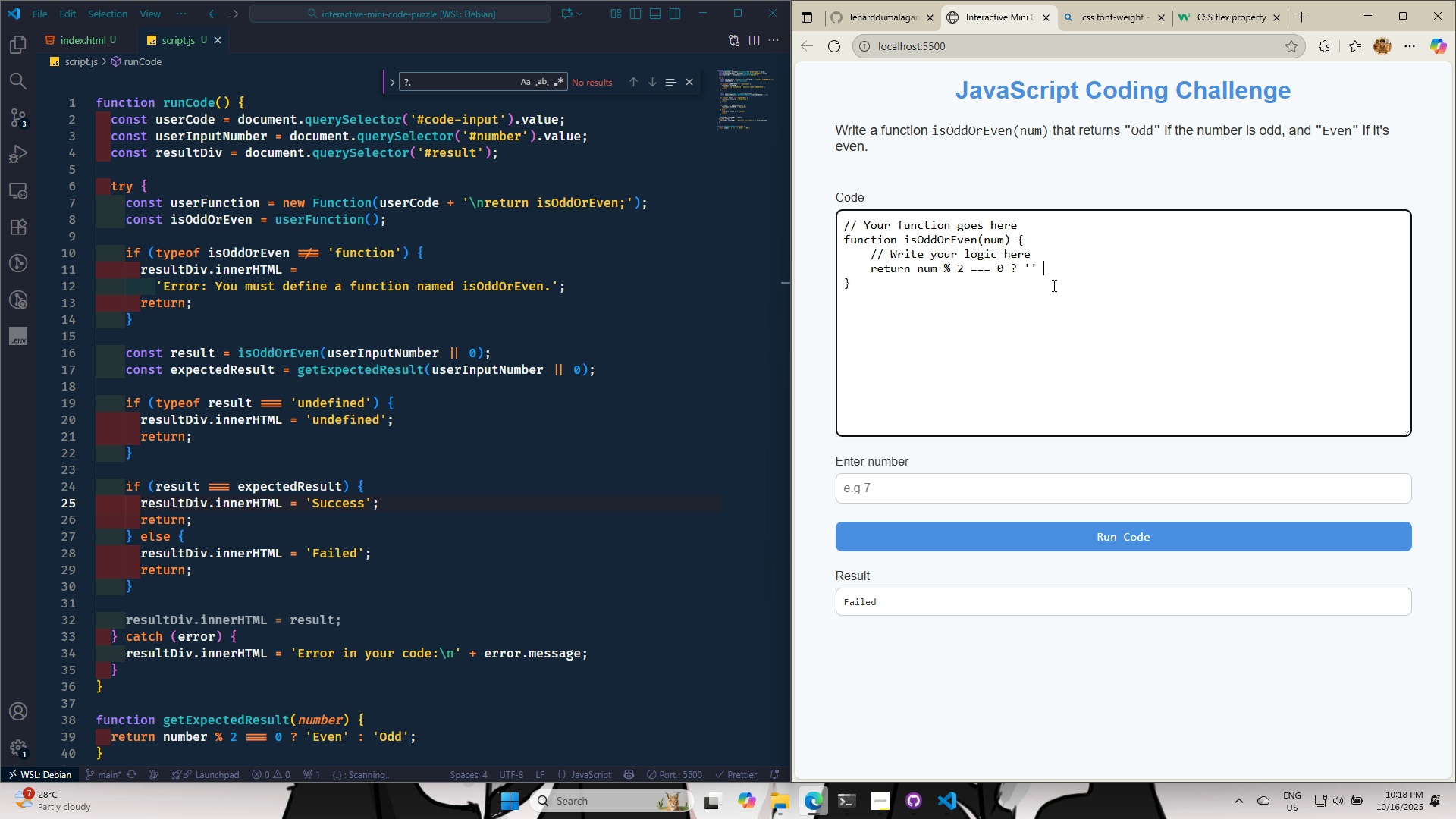 
key(Shift+Semicolon)
 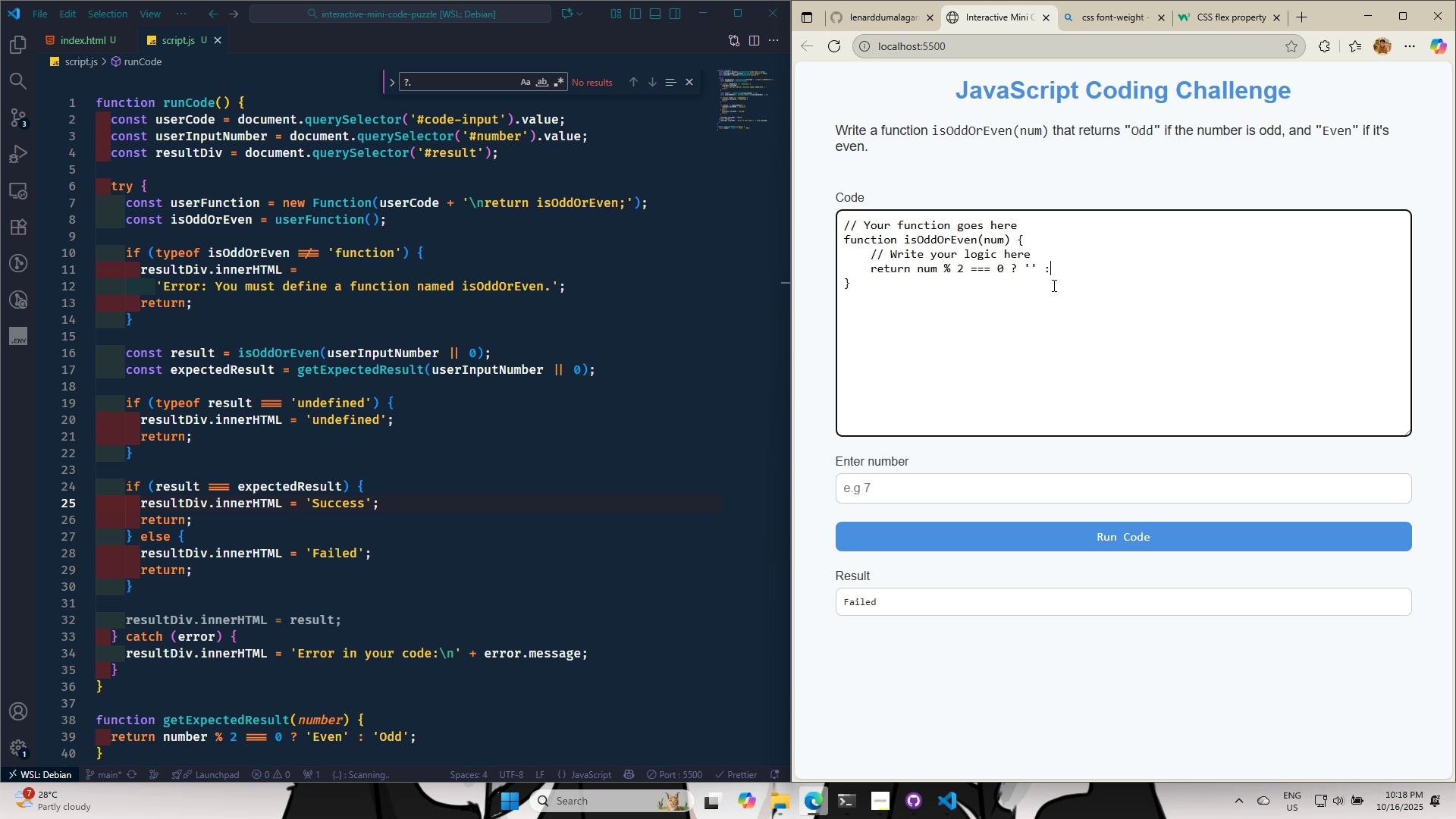 
key(Space)
 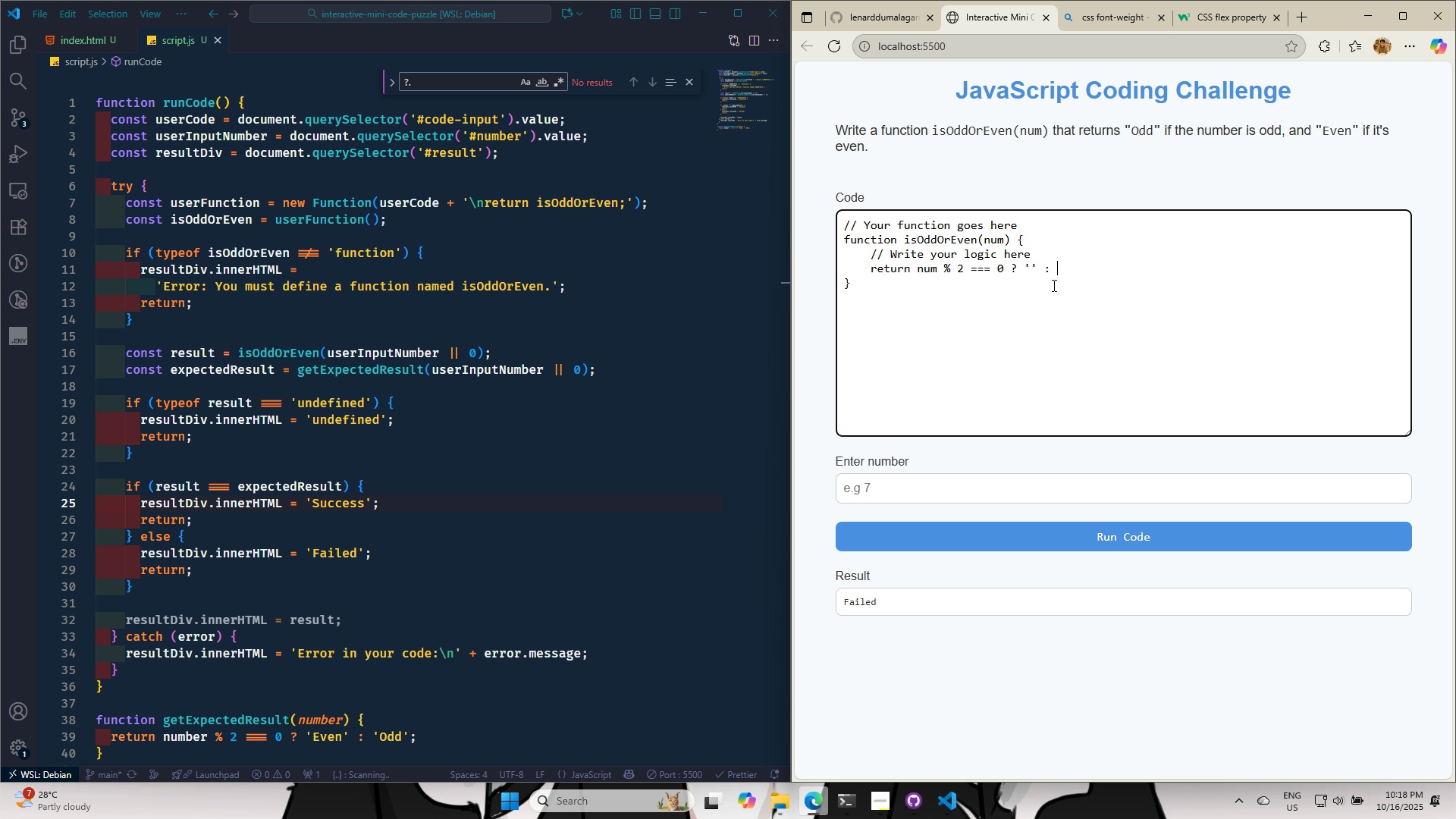 
key(Quote)
 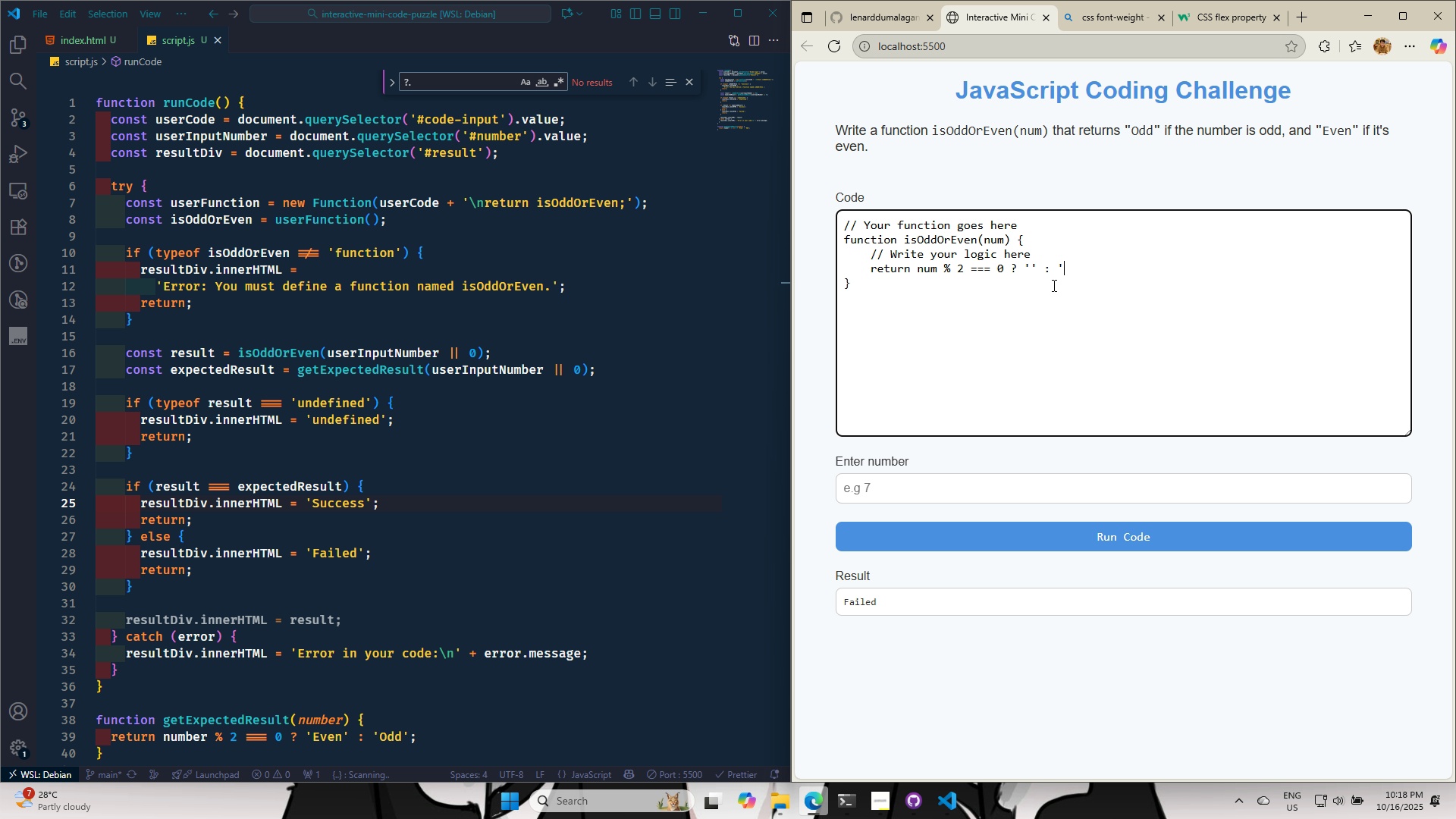 
key(Quote)
 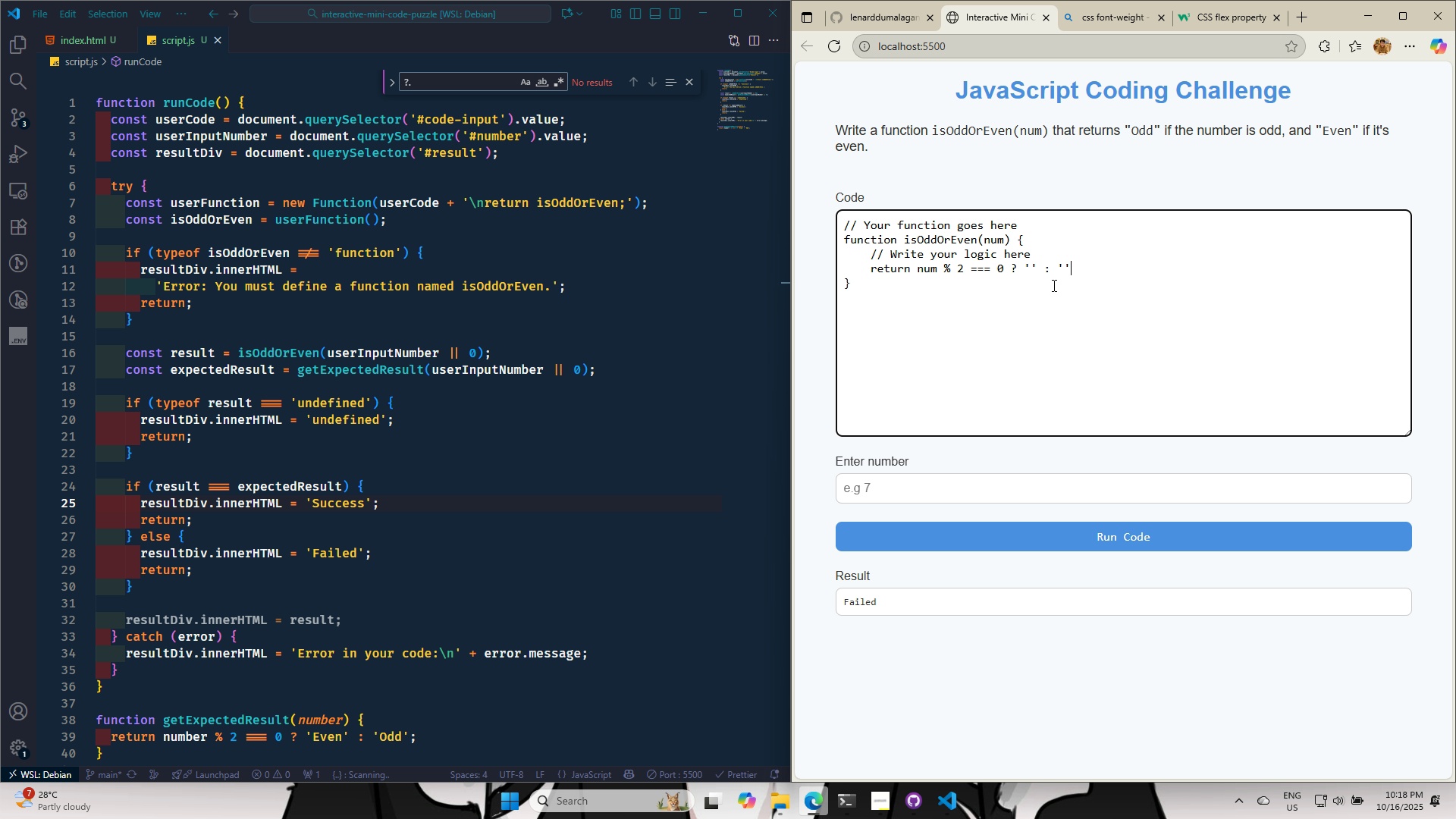 
key(ArrowLeft)
 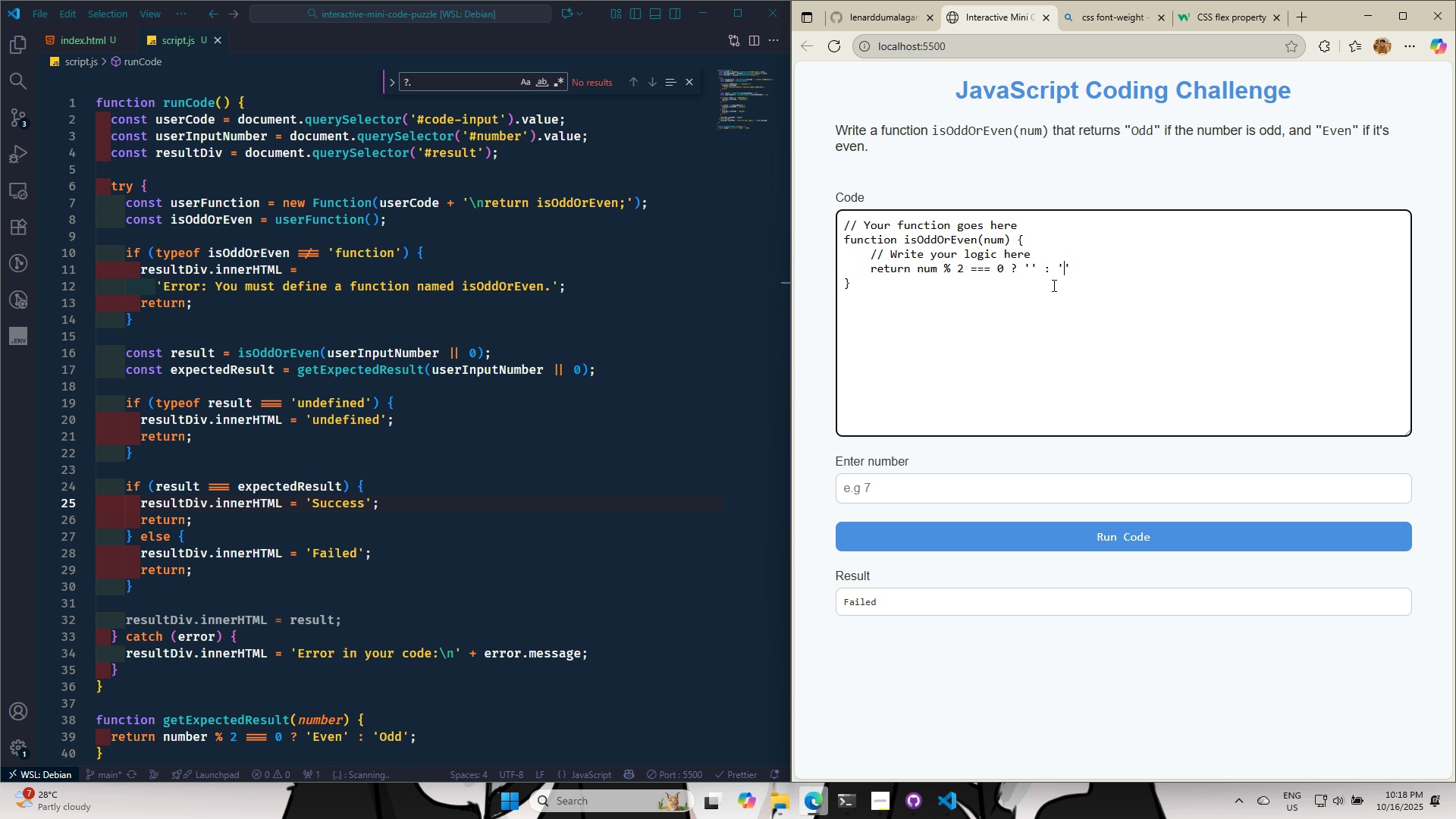 
key(ArrowLeft)
 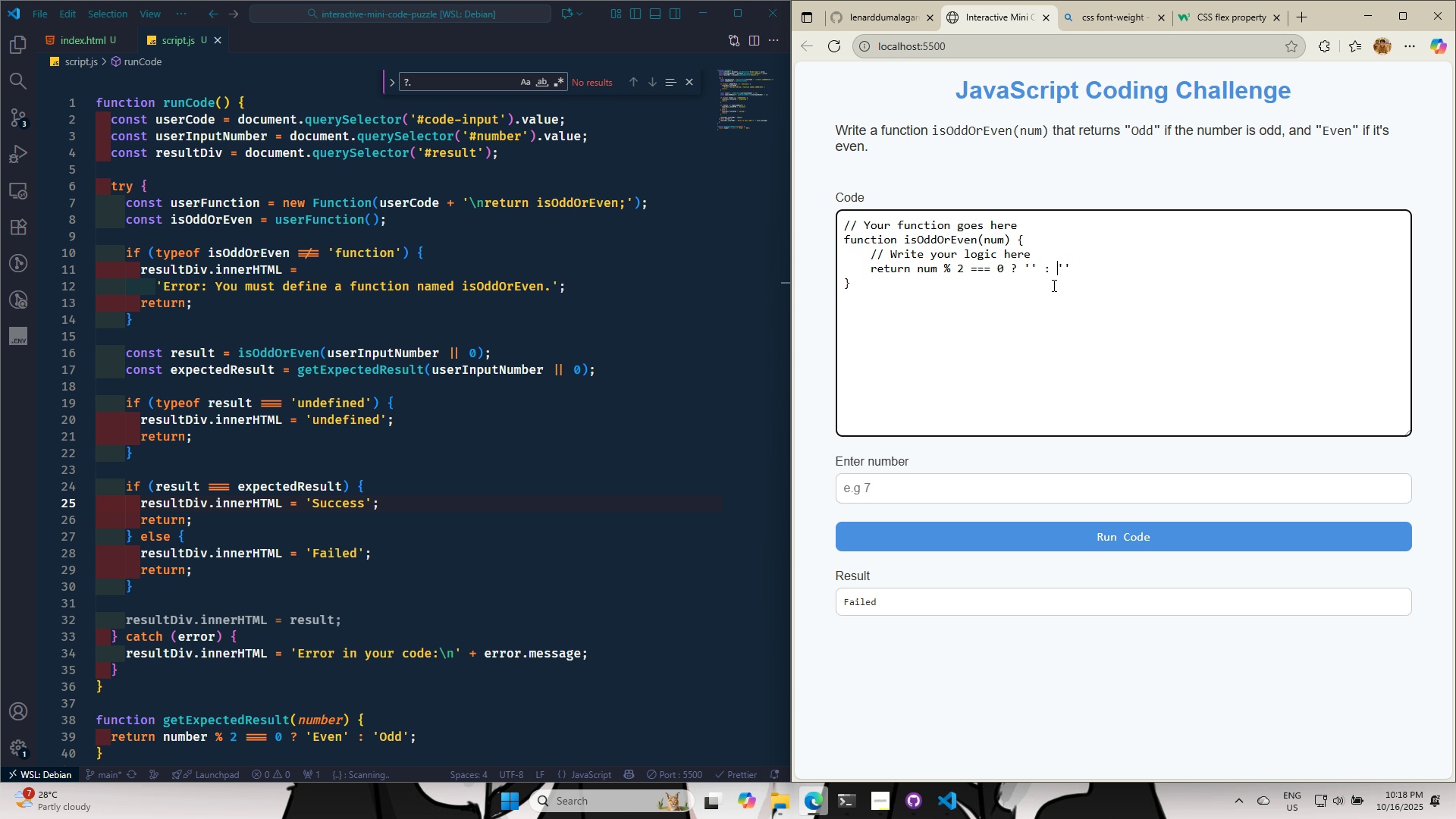 
key(ArrowLeft)
 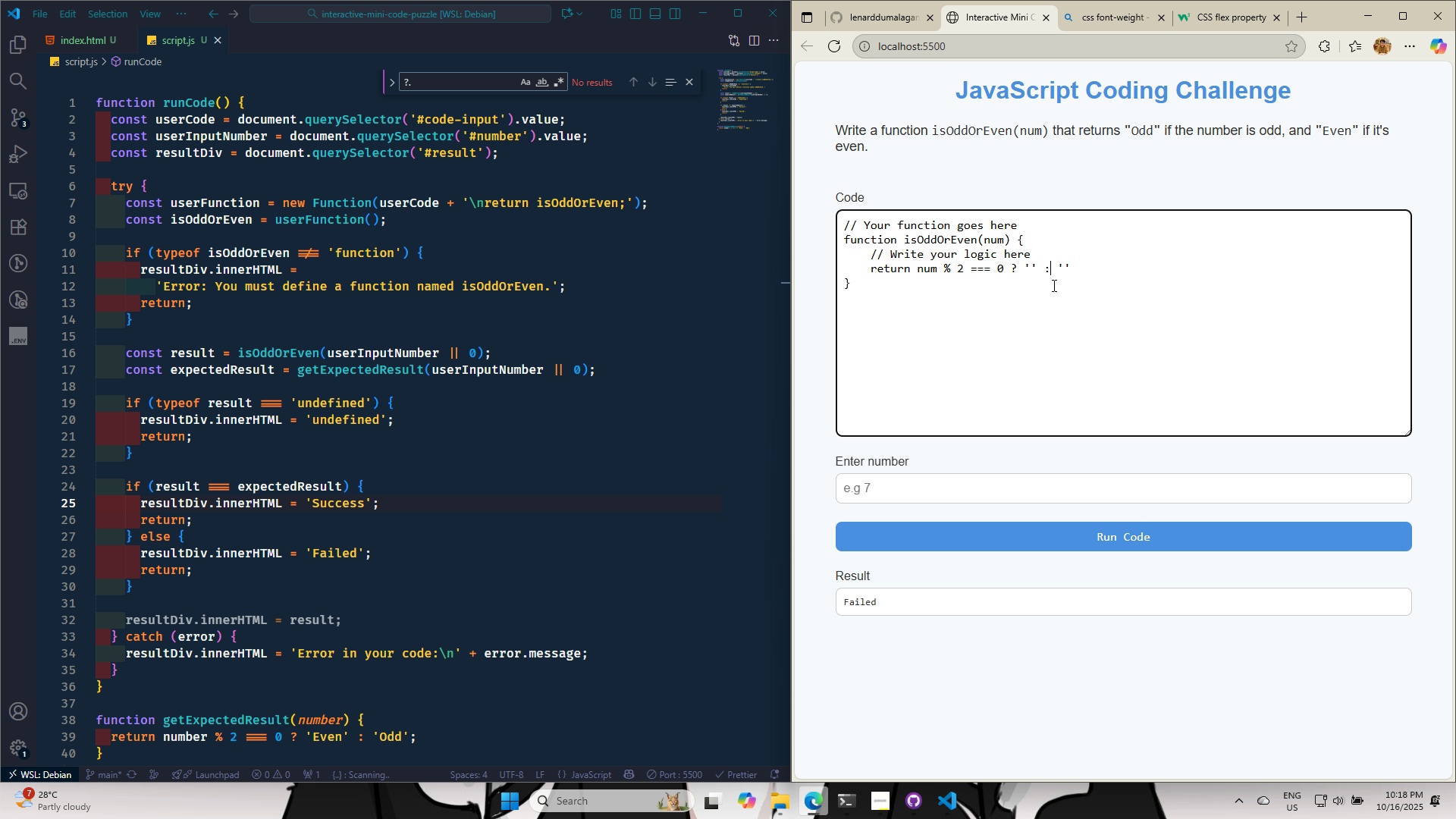 
key(ArrowLeft)
 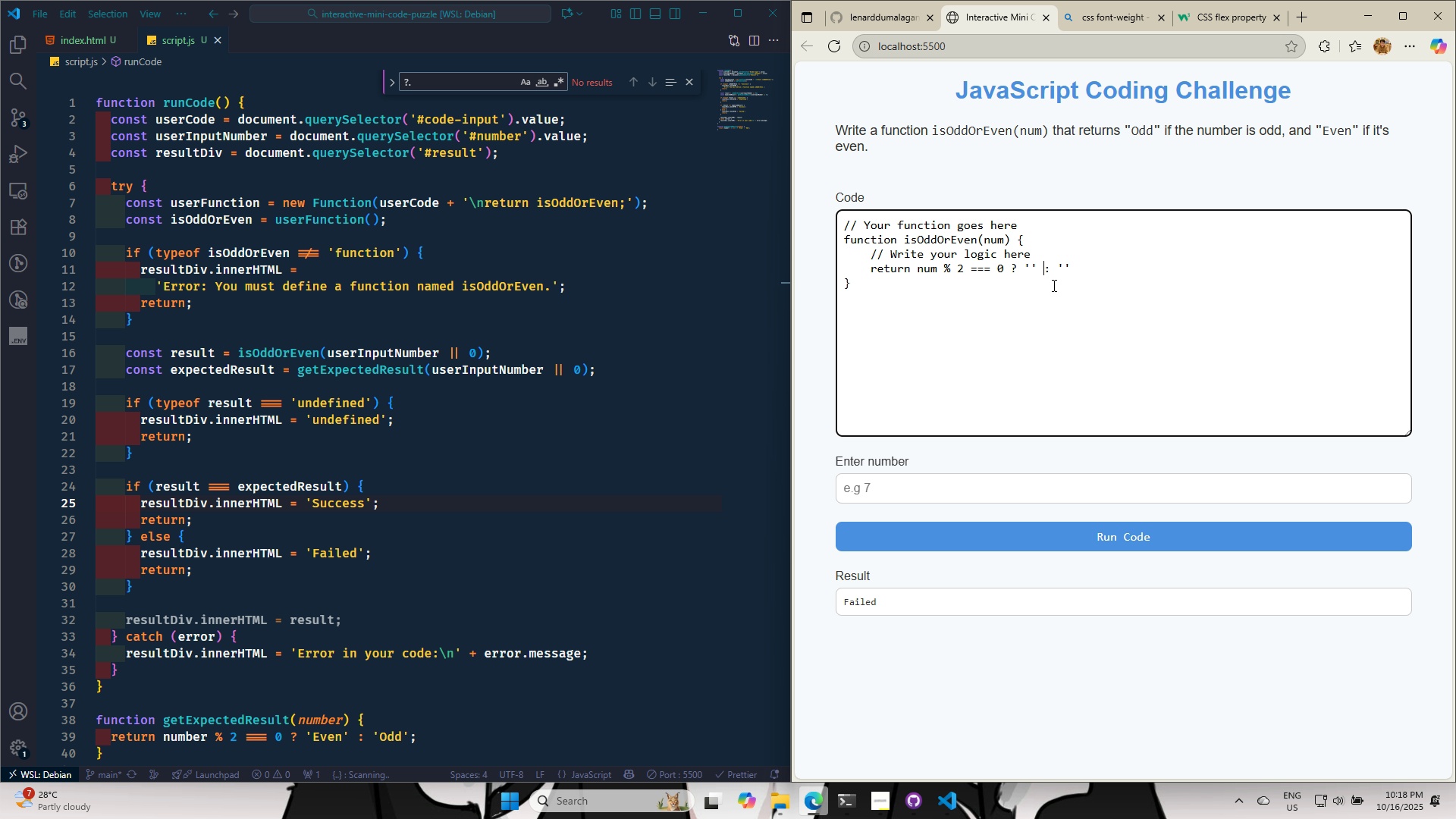 
key(ArrowLeft)
 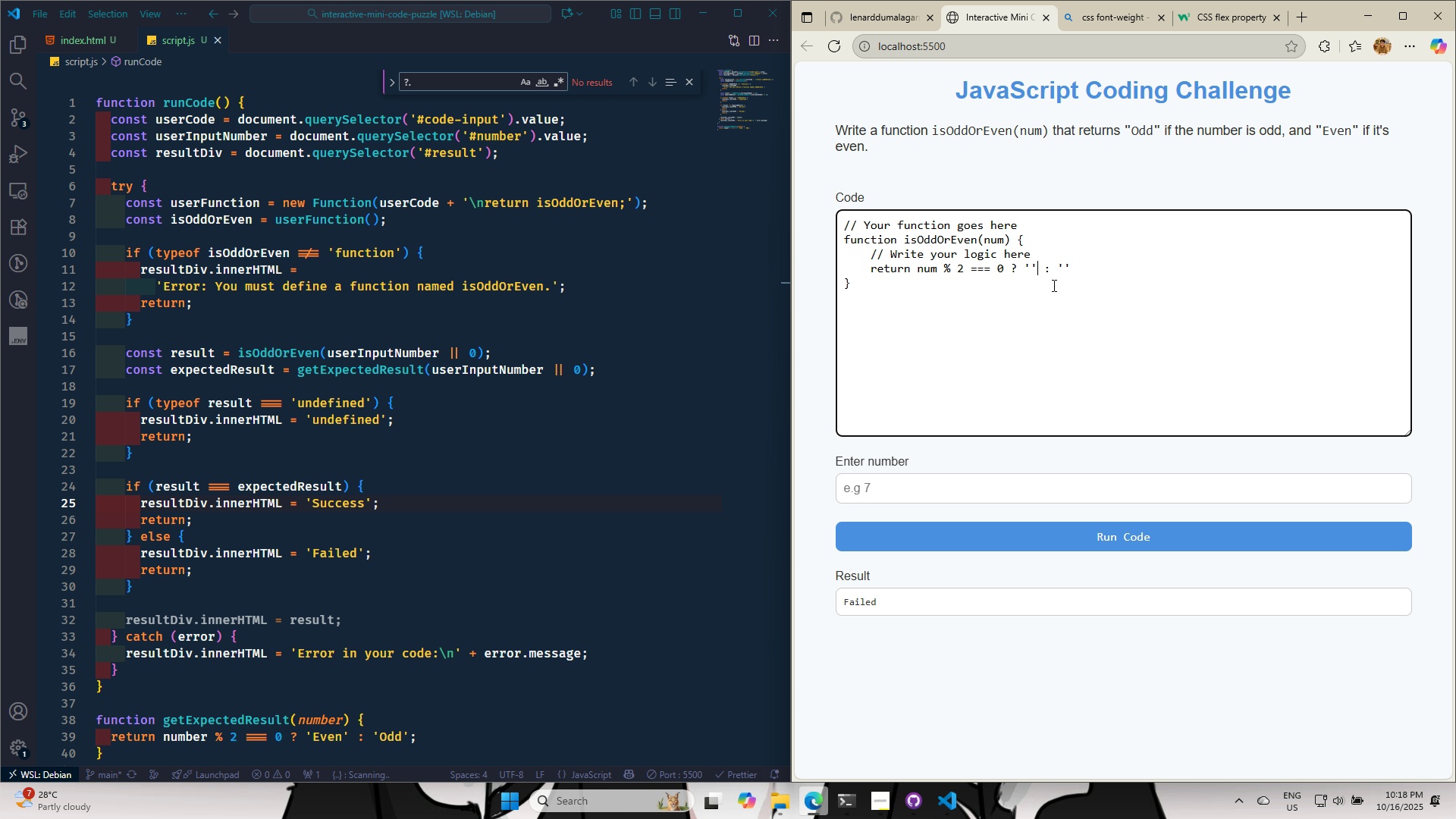 
key(ArrowLeft)
 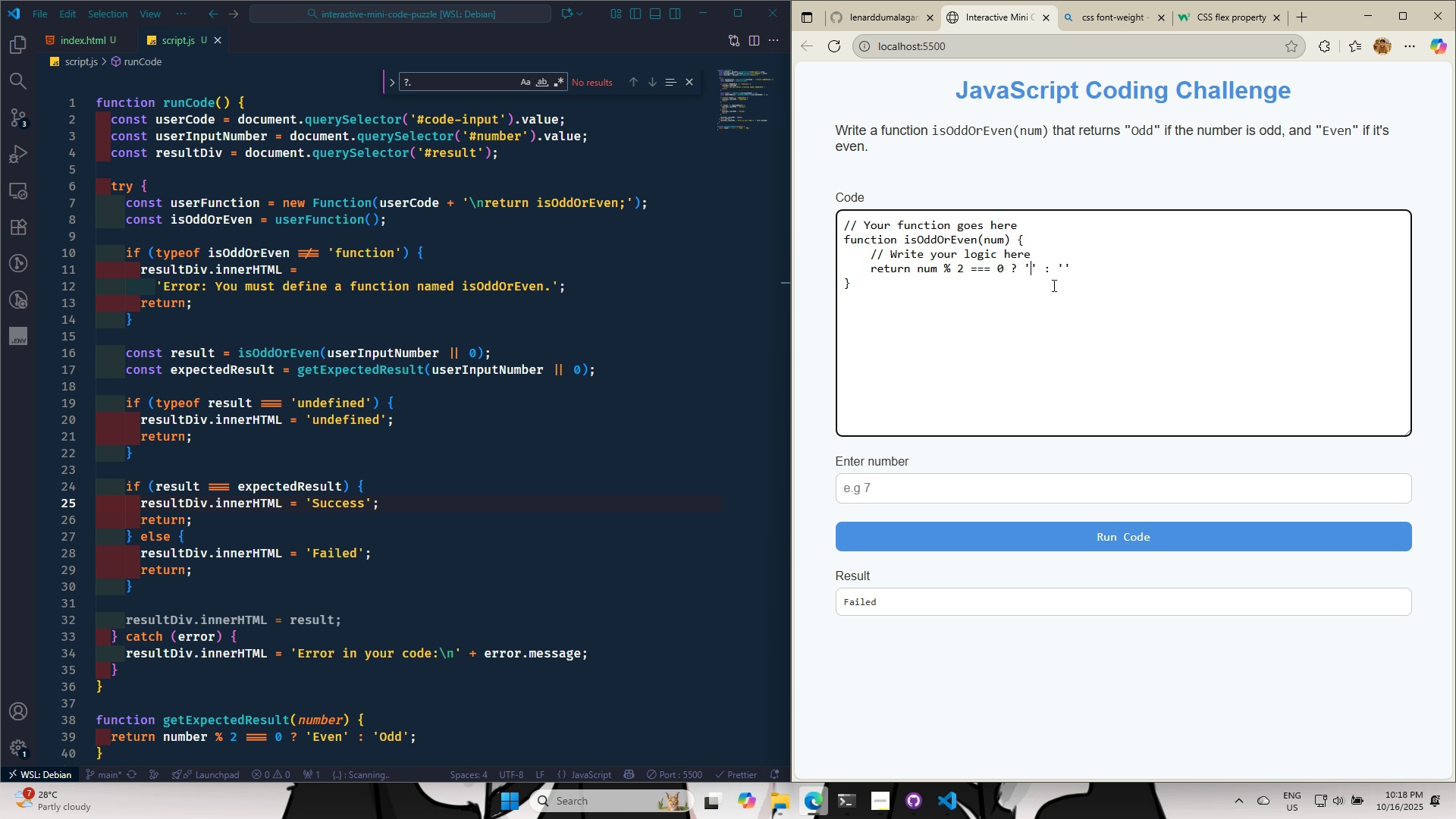 
type(Even)
 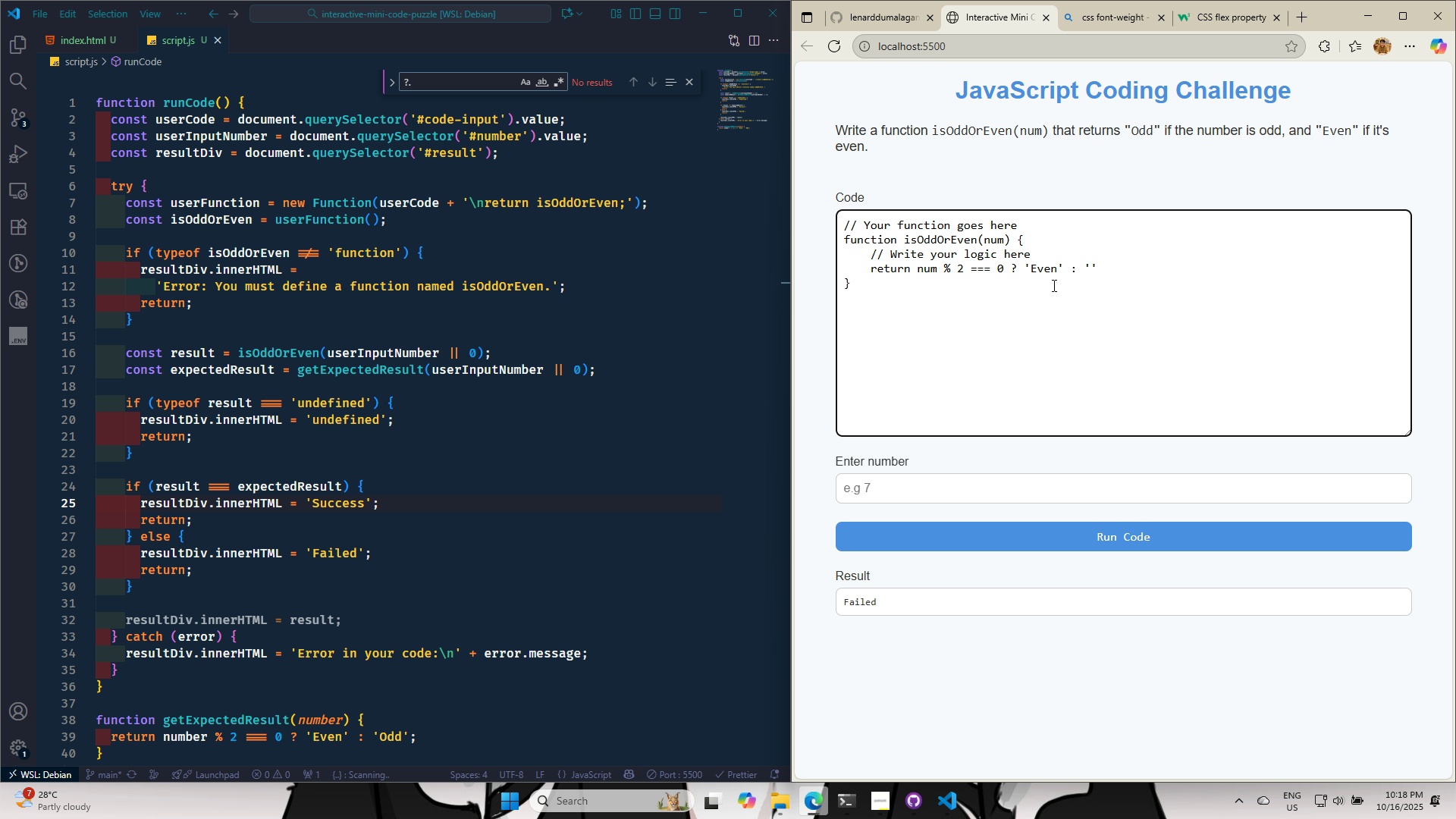 
key(ArrowRight)
 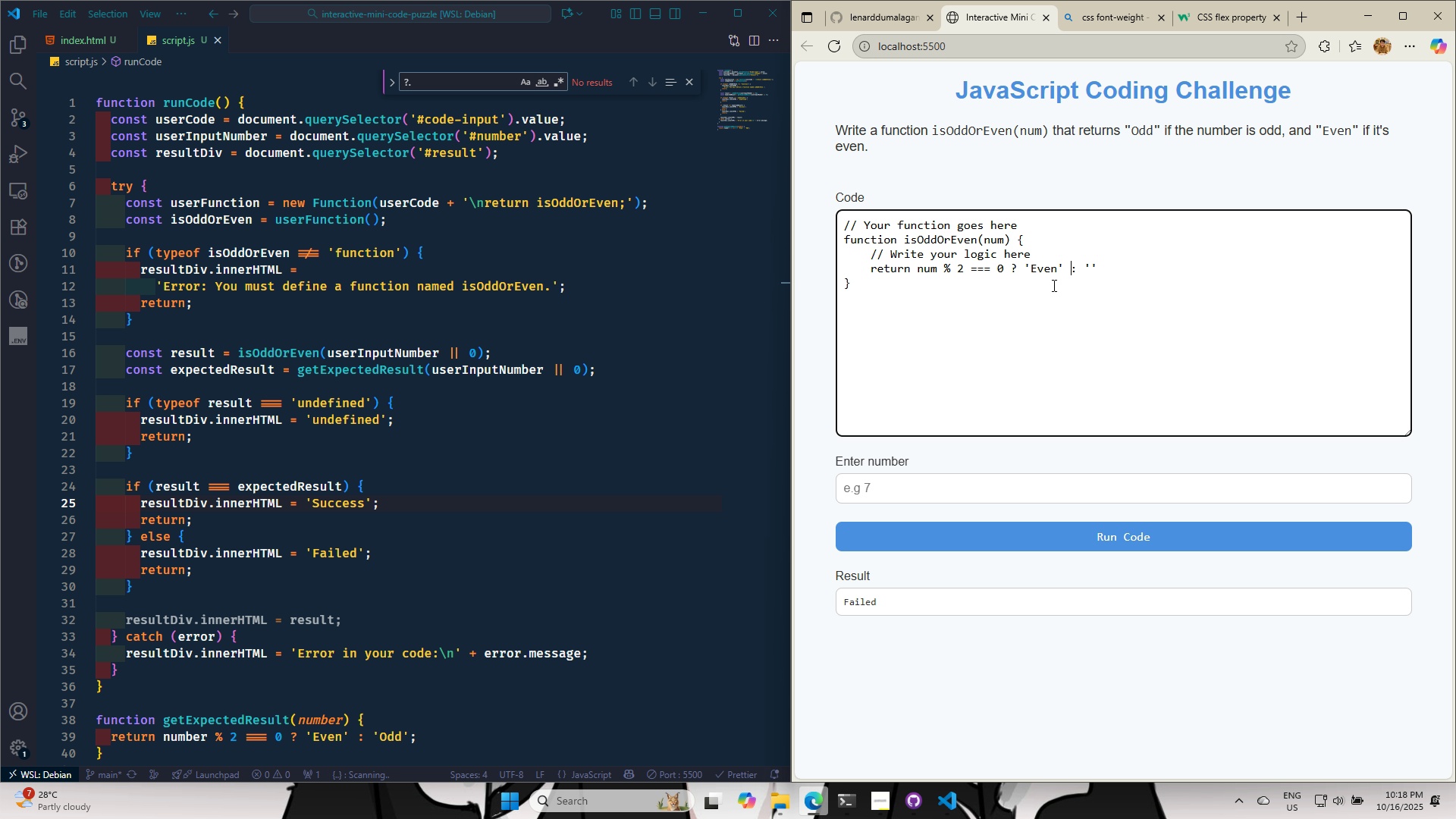 
key(ArrowRight)
 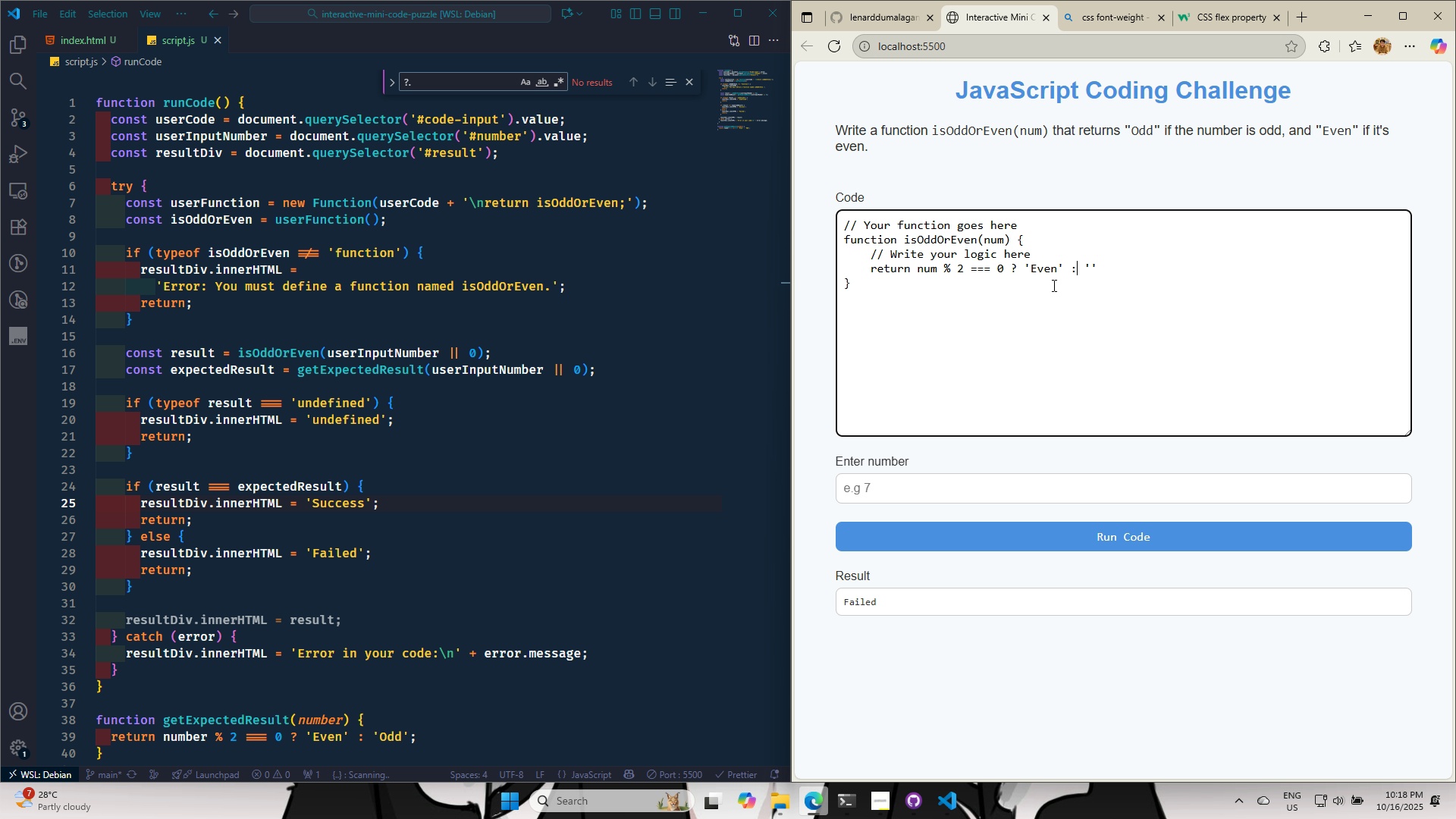 
key(ArrowRight)
 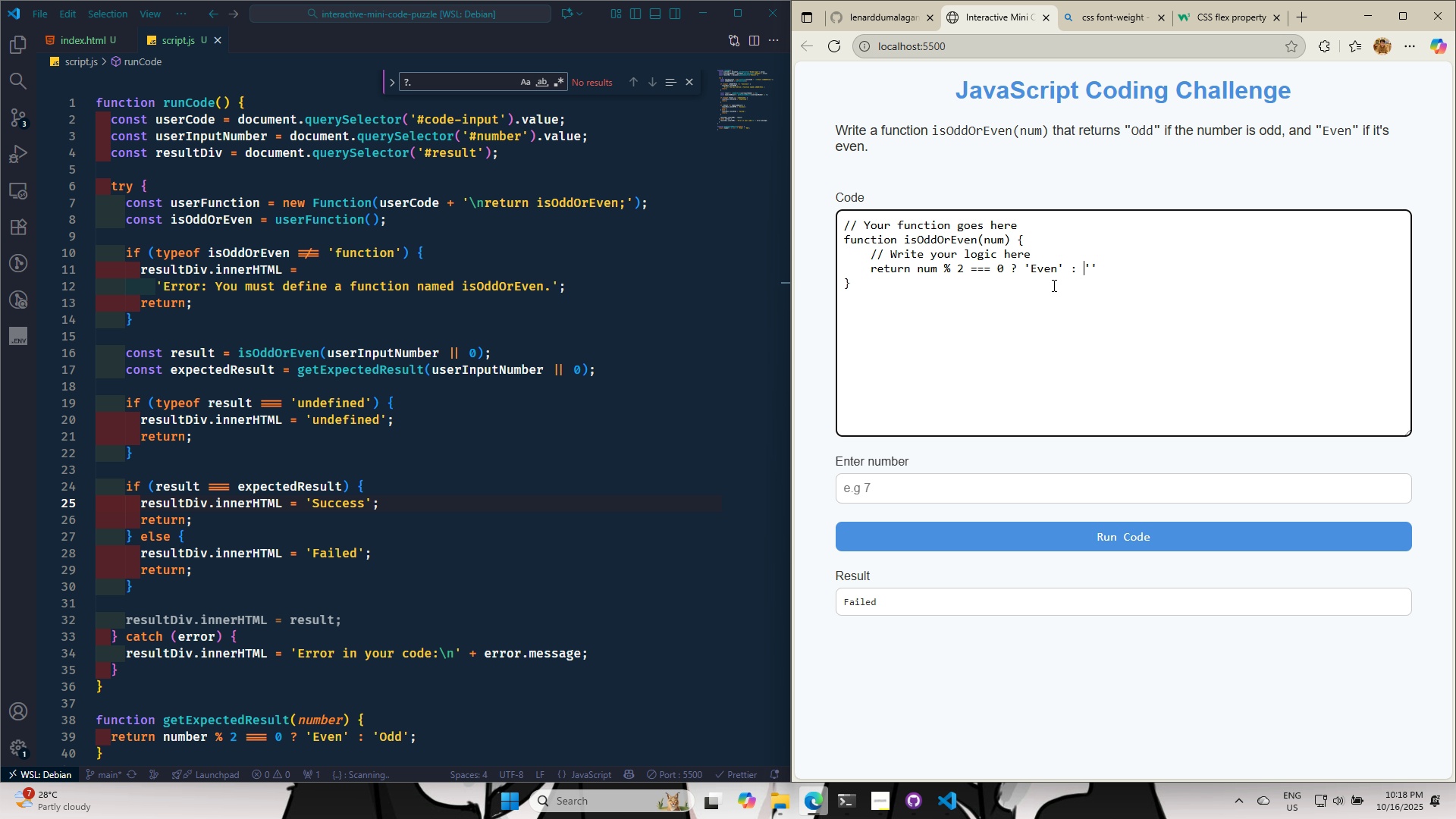 
key(ArrowRight)
 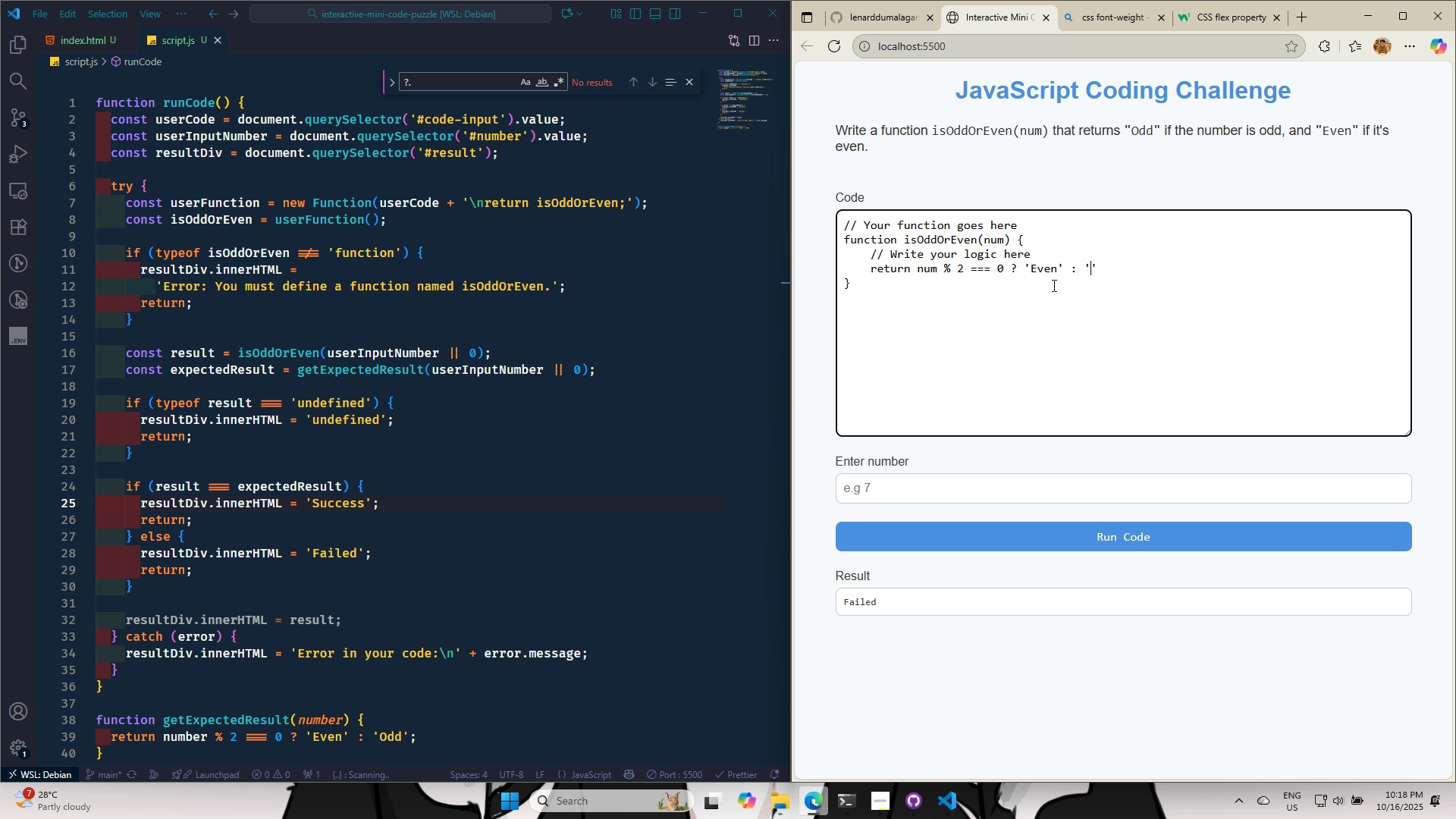 
key(ArrowRight)
 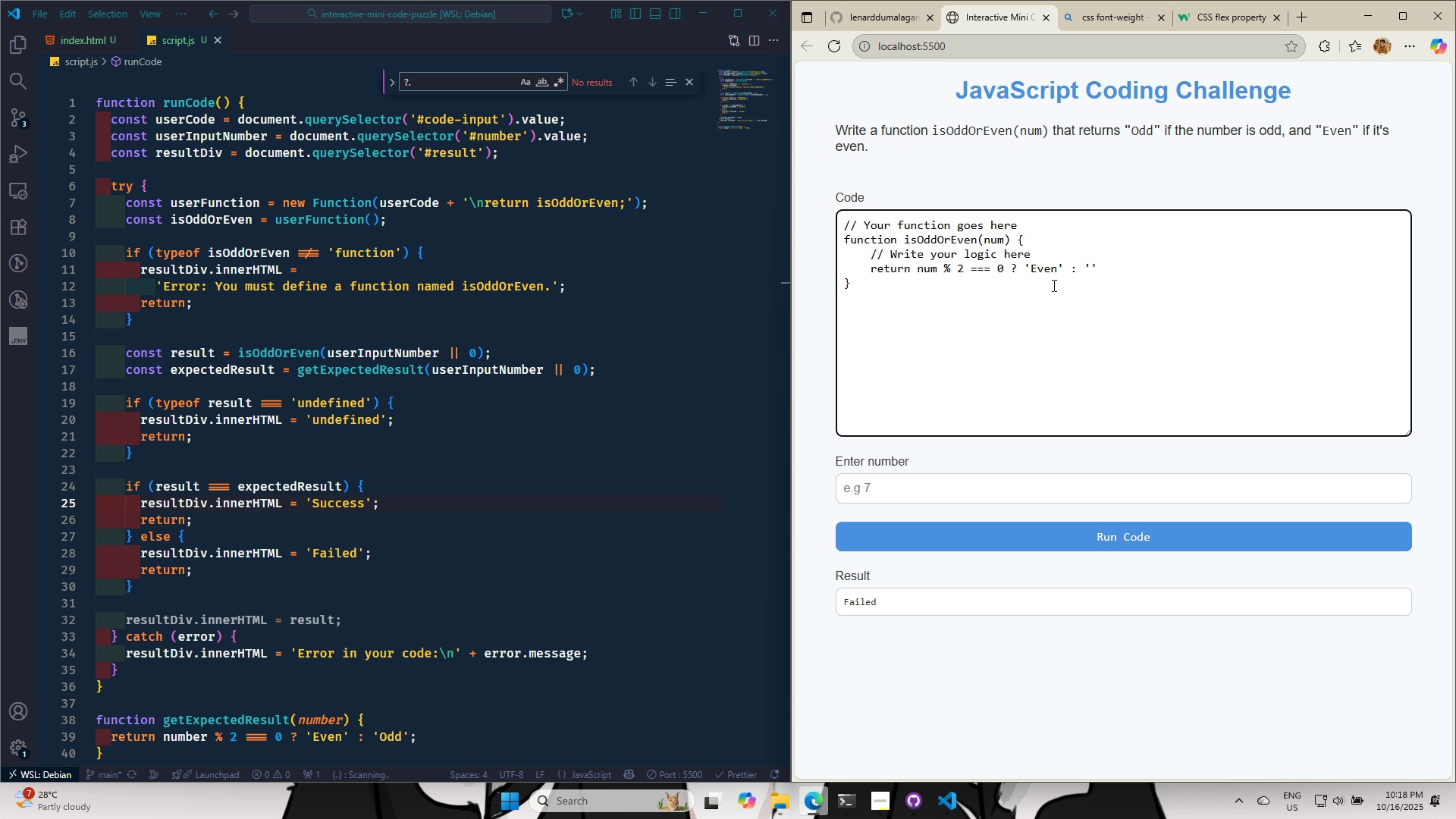 
type(odd)
 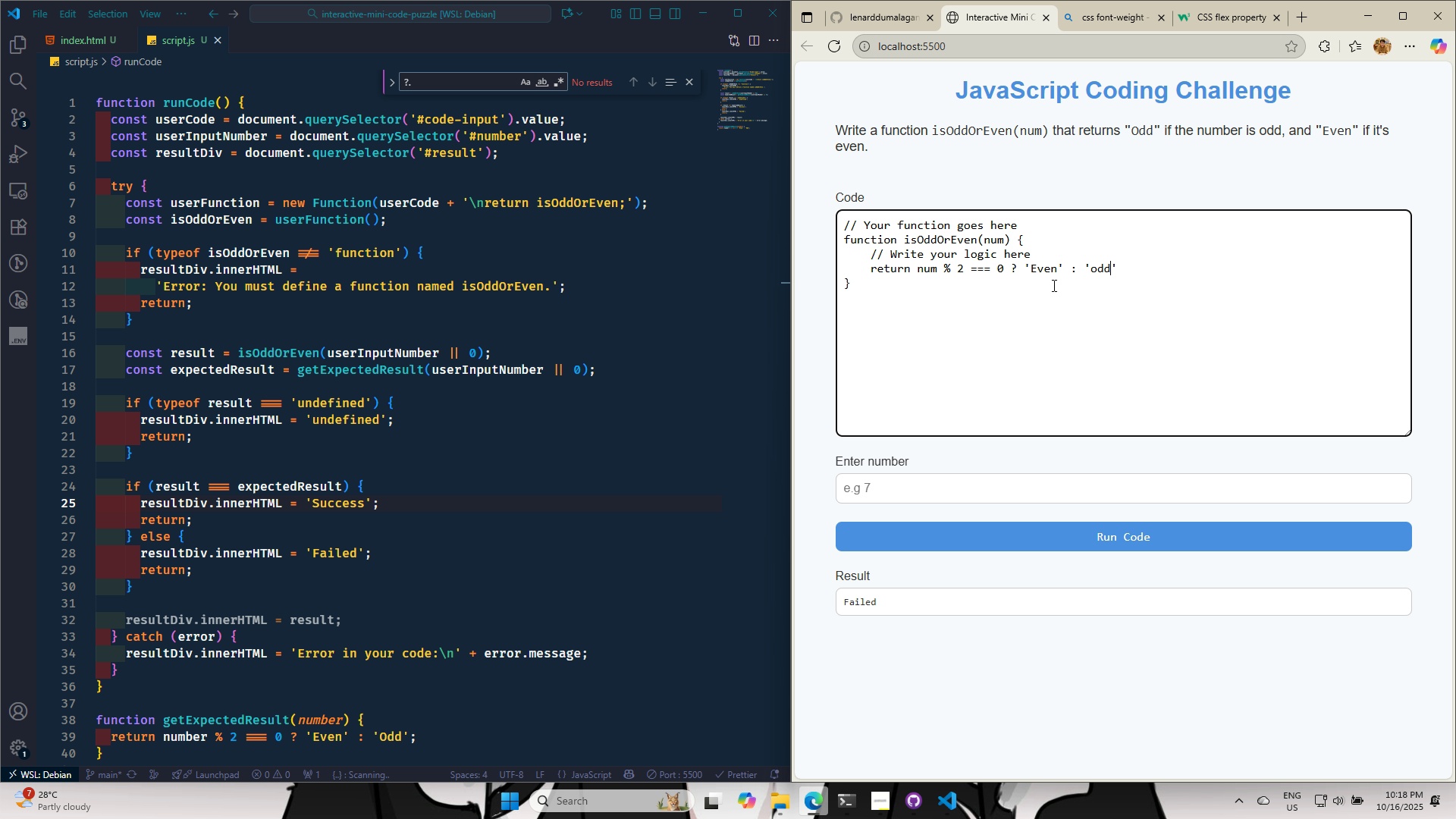 
key(ArrowLeft)
 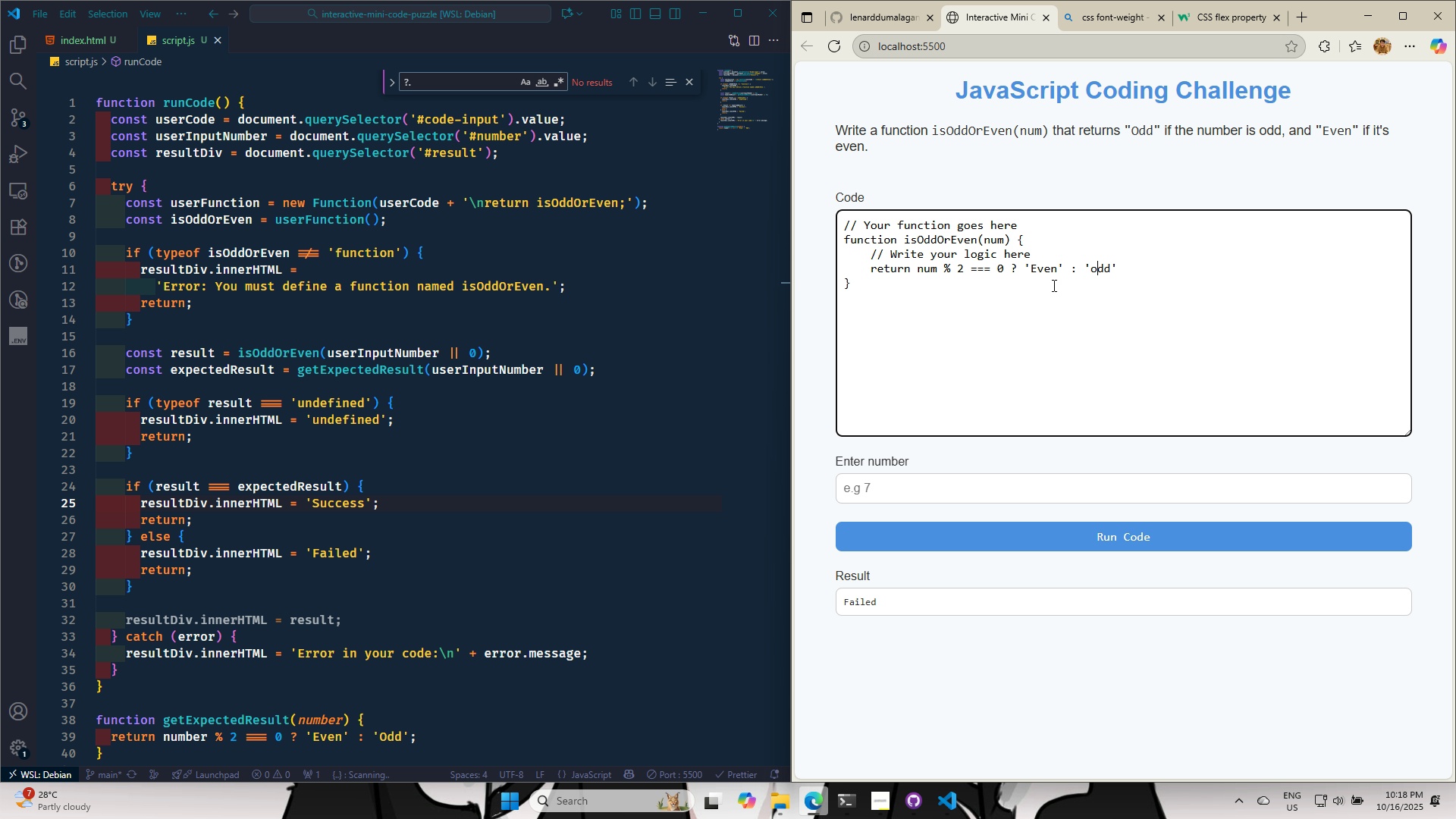 
key(ArrowLeft)
 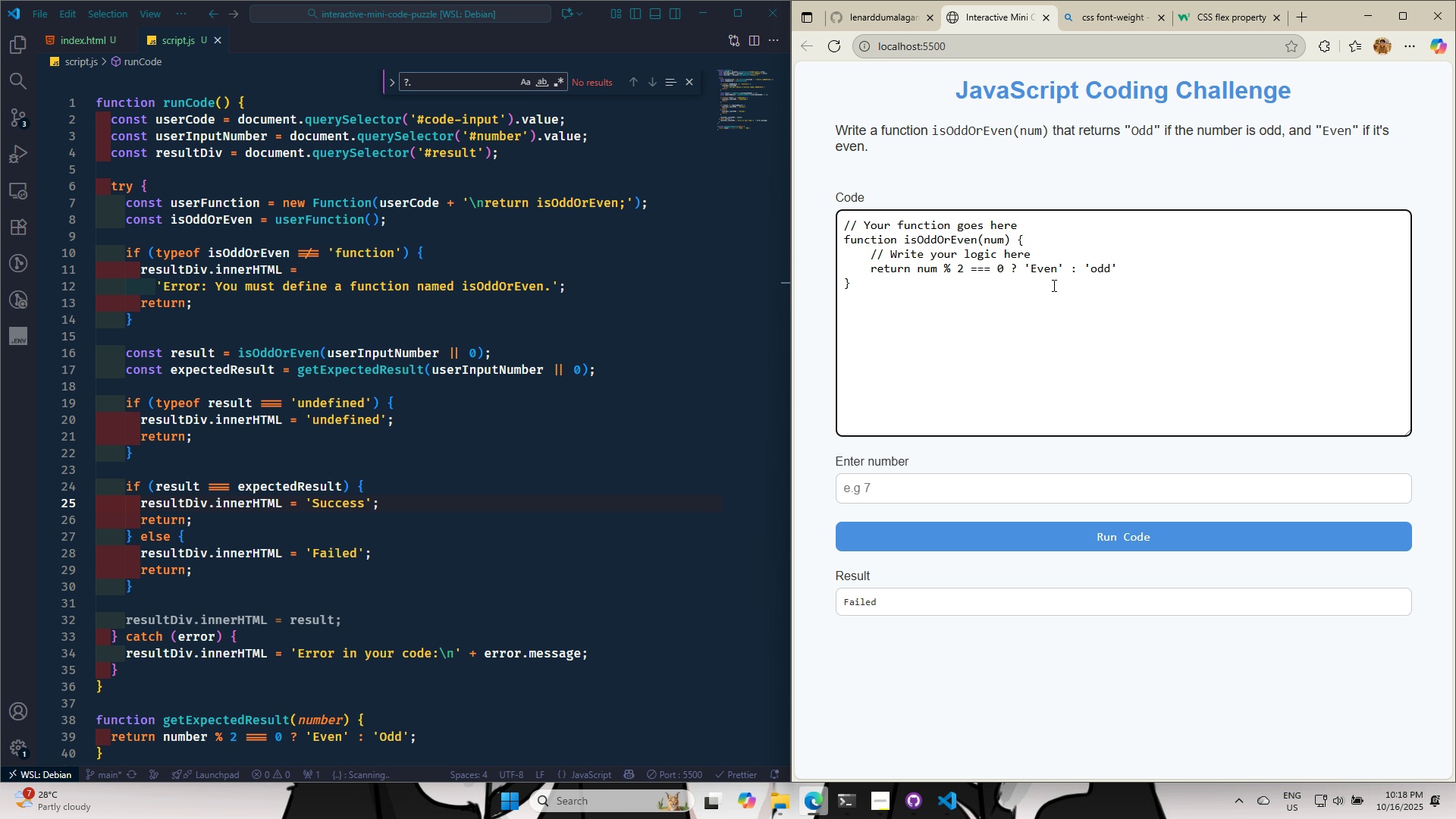 
key(Backspace)
 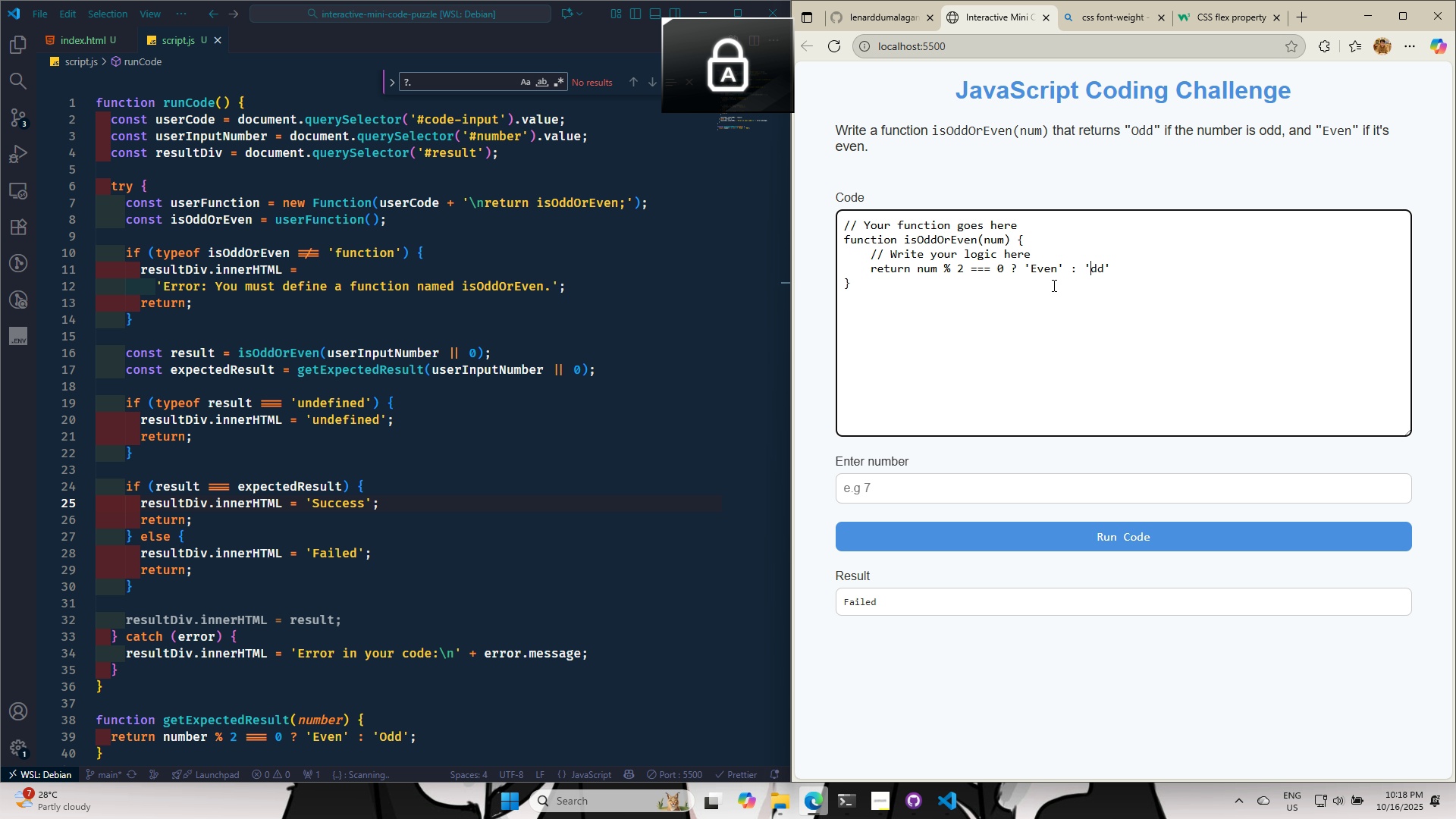 
key(CapsLock)
 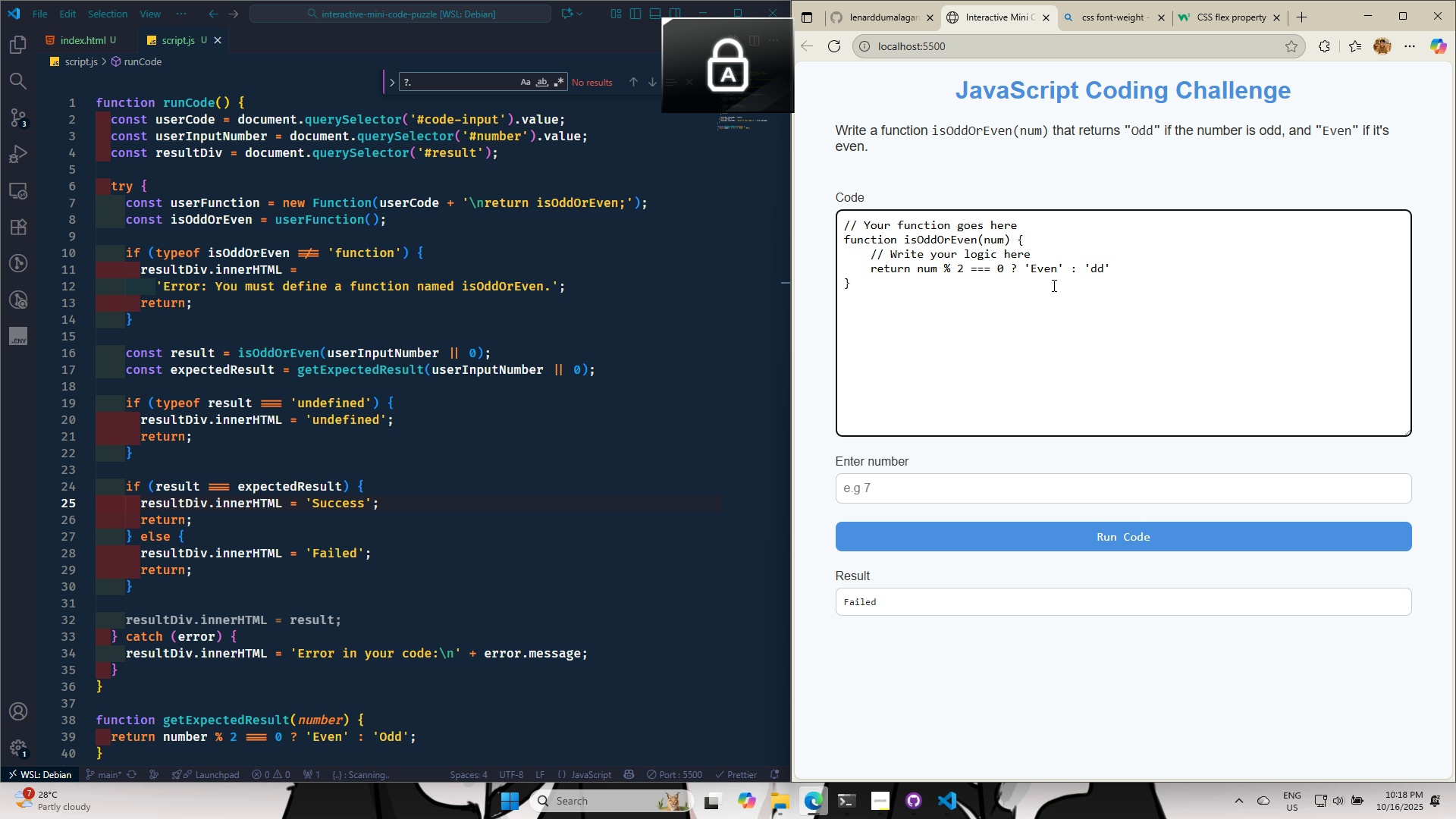 
key(O)
 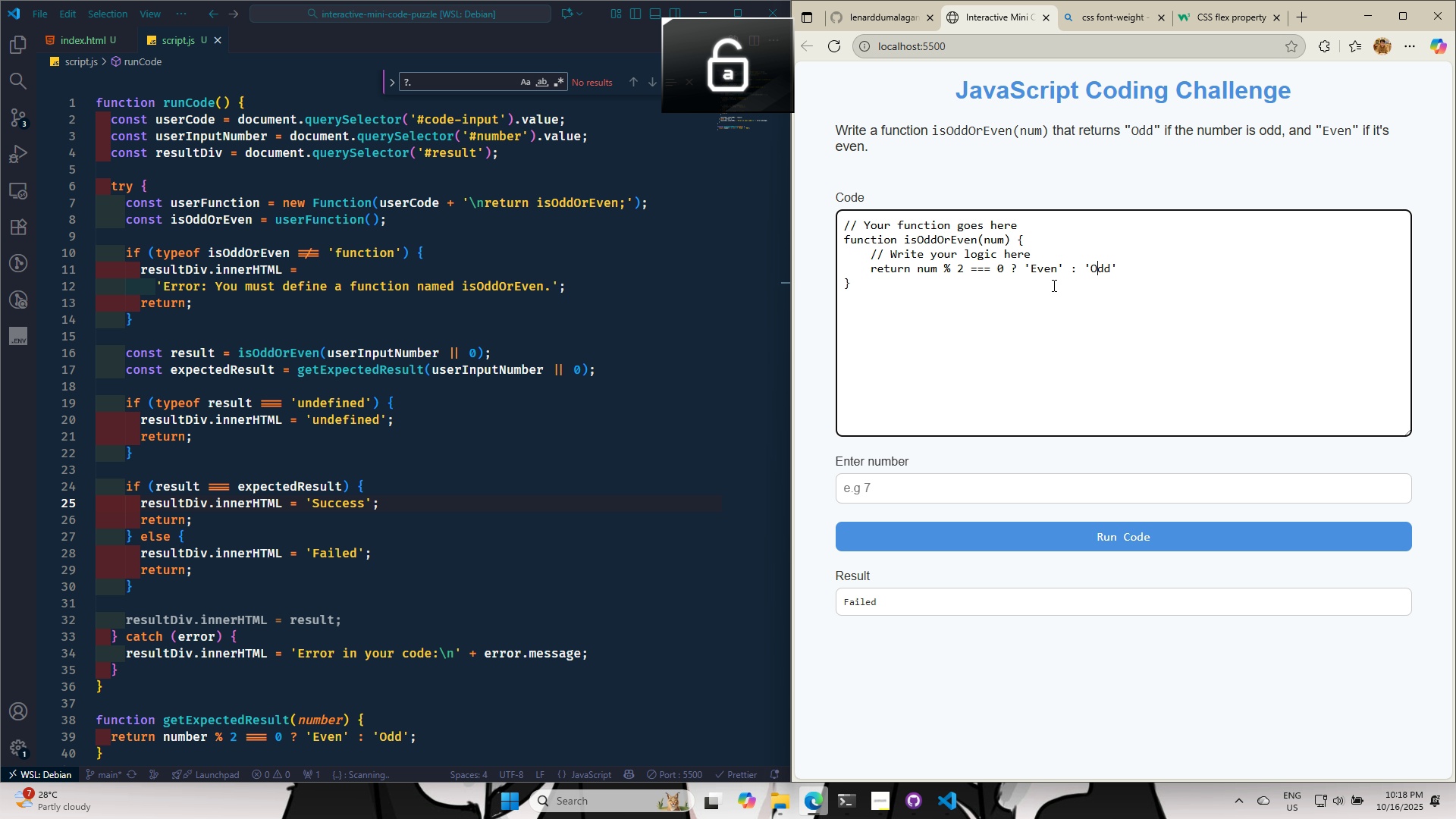 
key(CapsLock)
 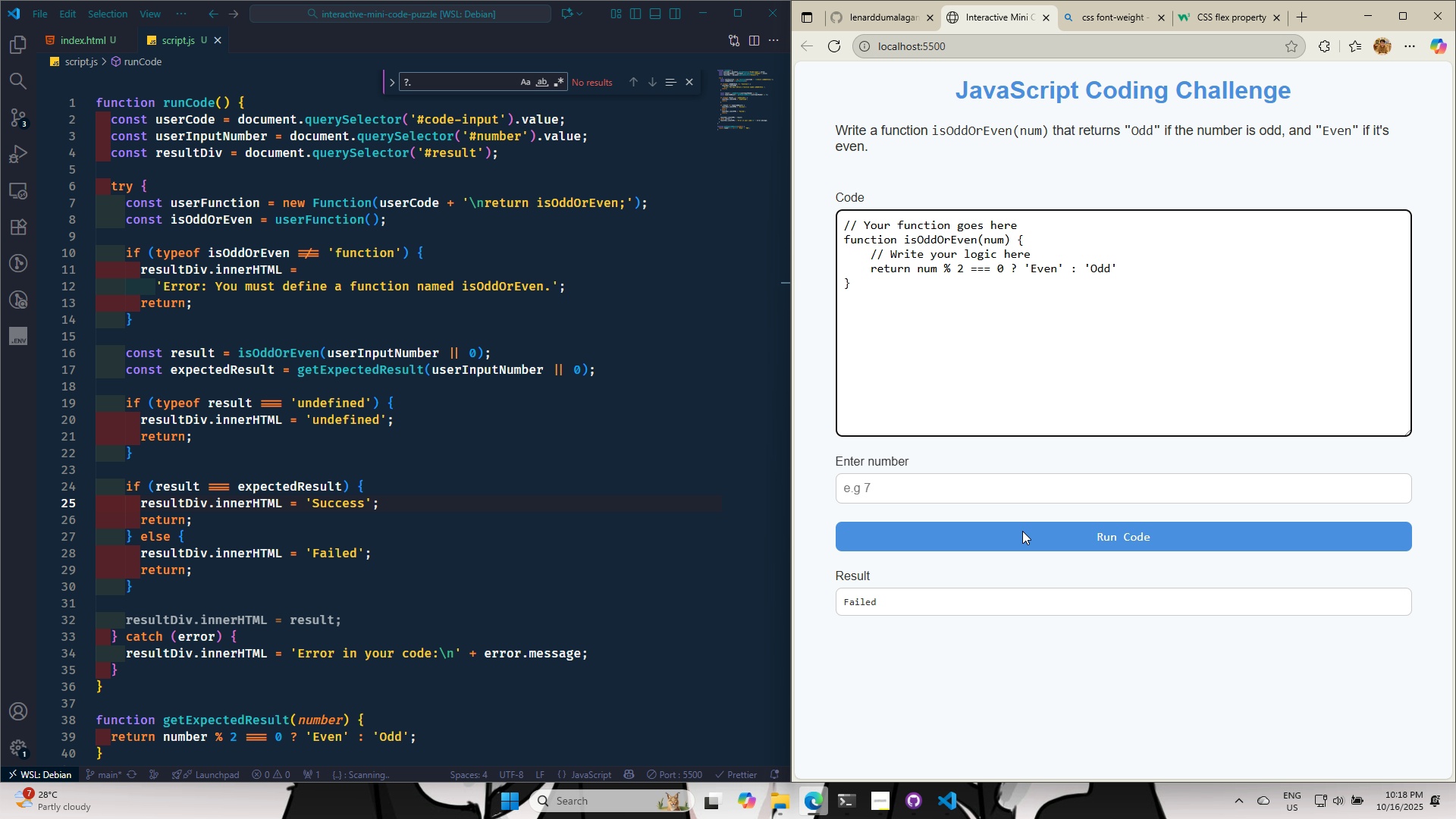 
left_click([1024, 535])
 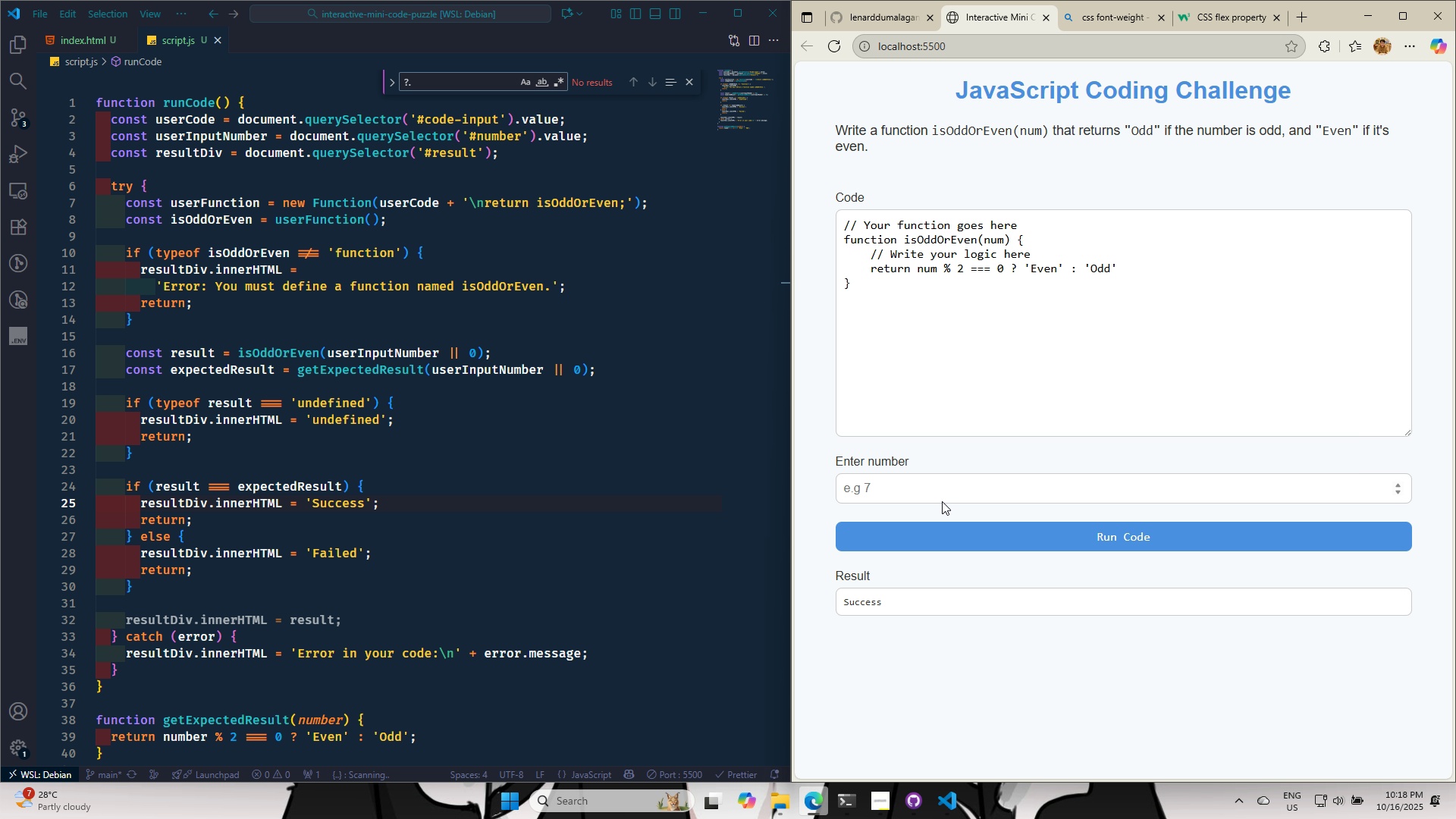 
left_click([929, 491])
 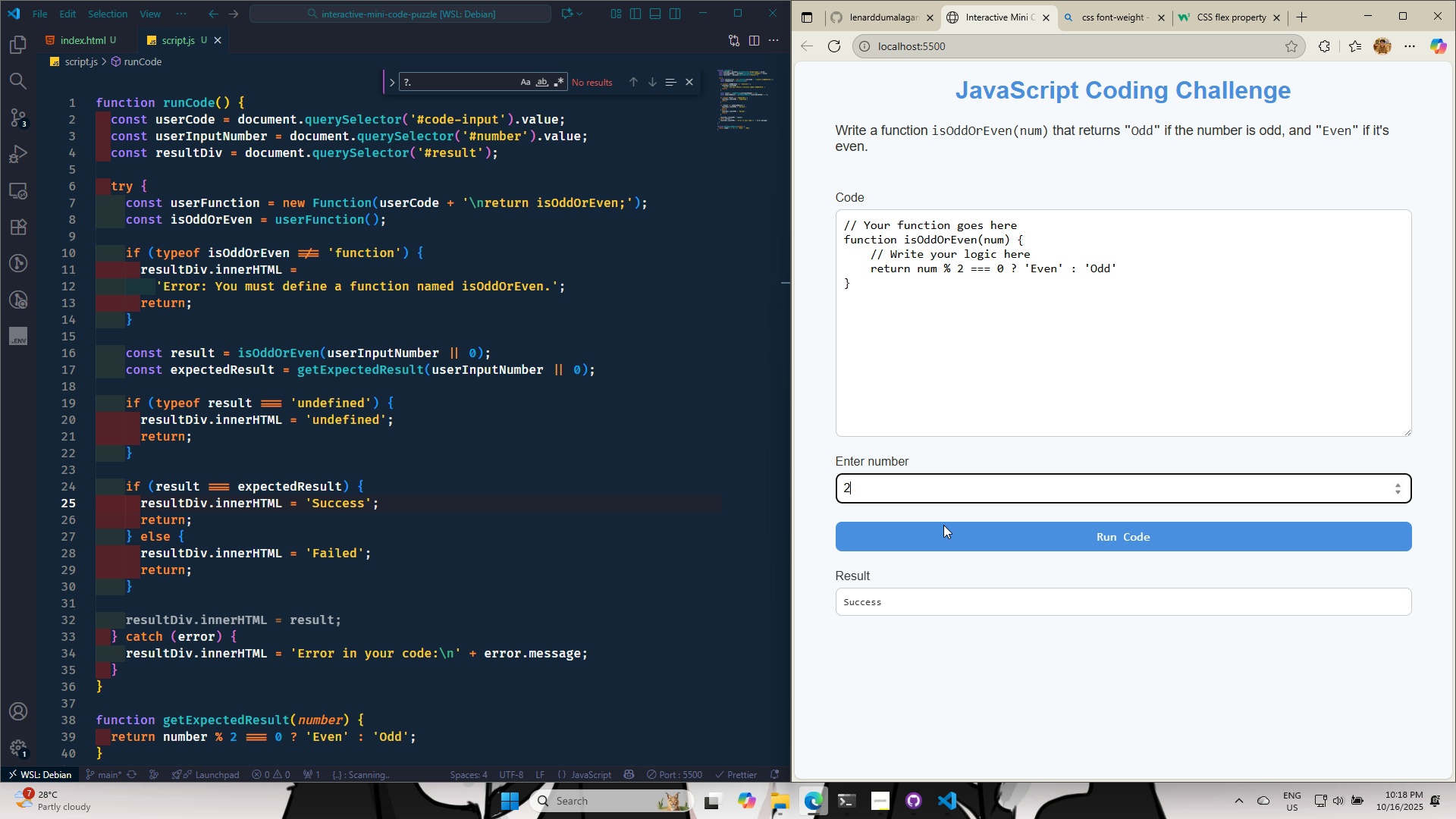 
key(2)
 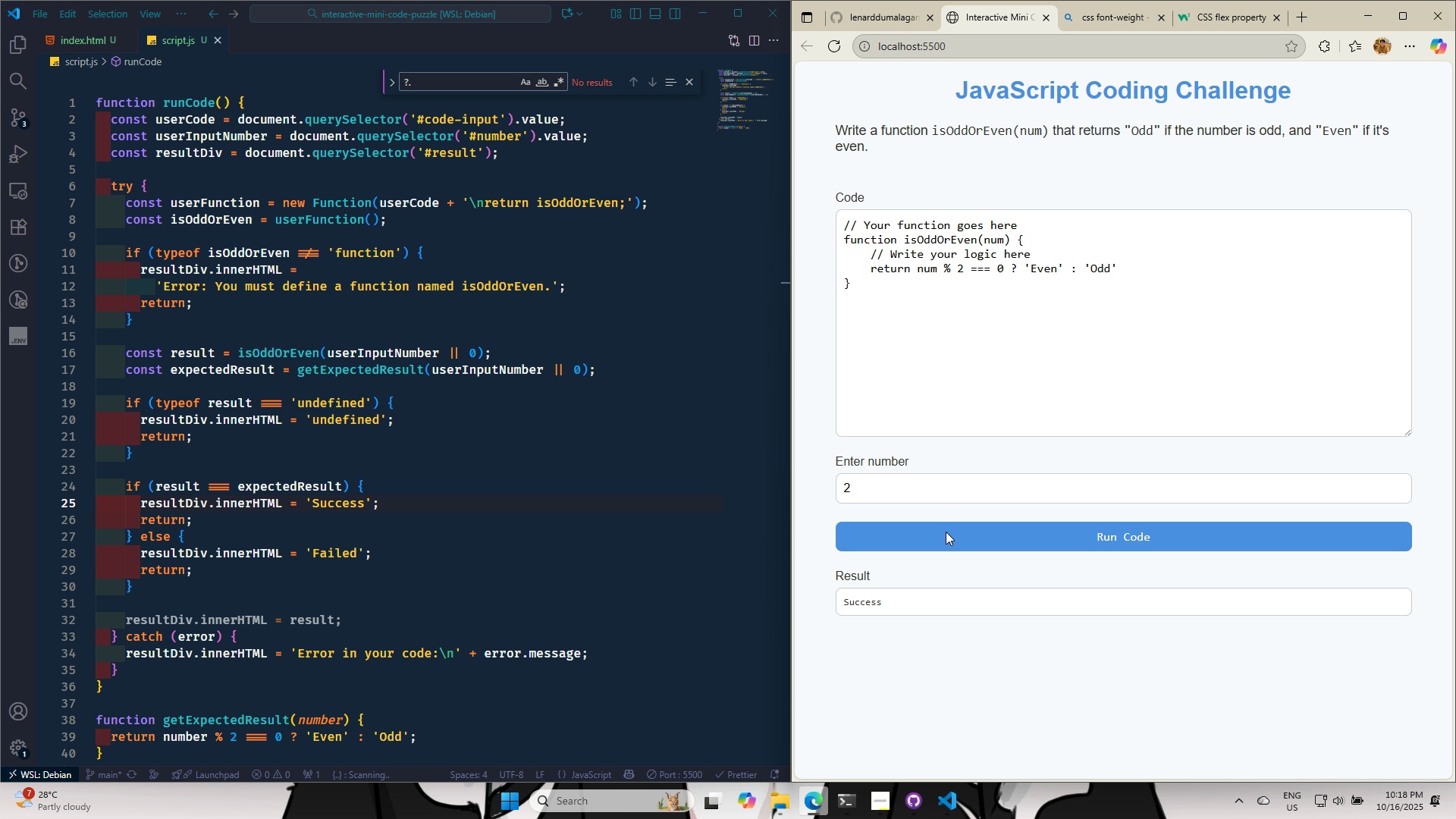 
left_click([946, 532])
 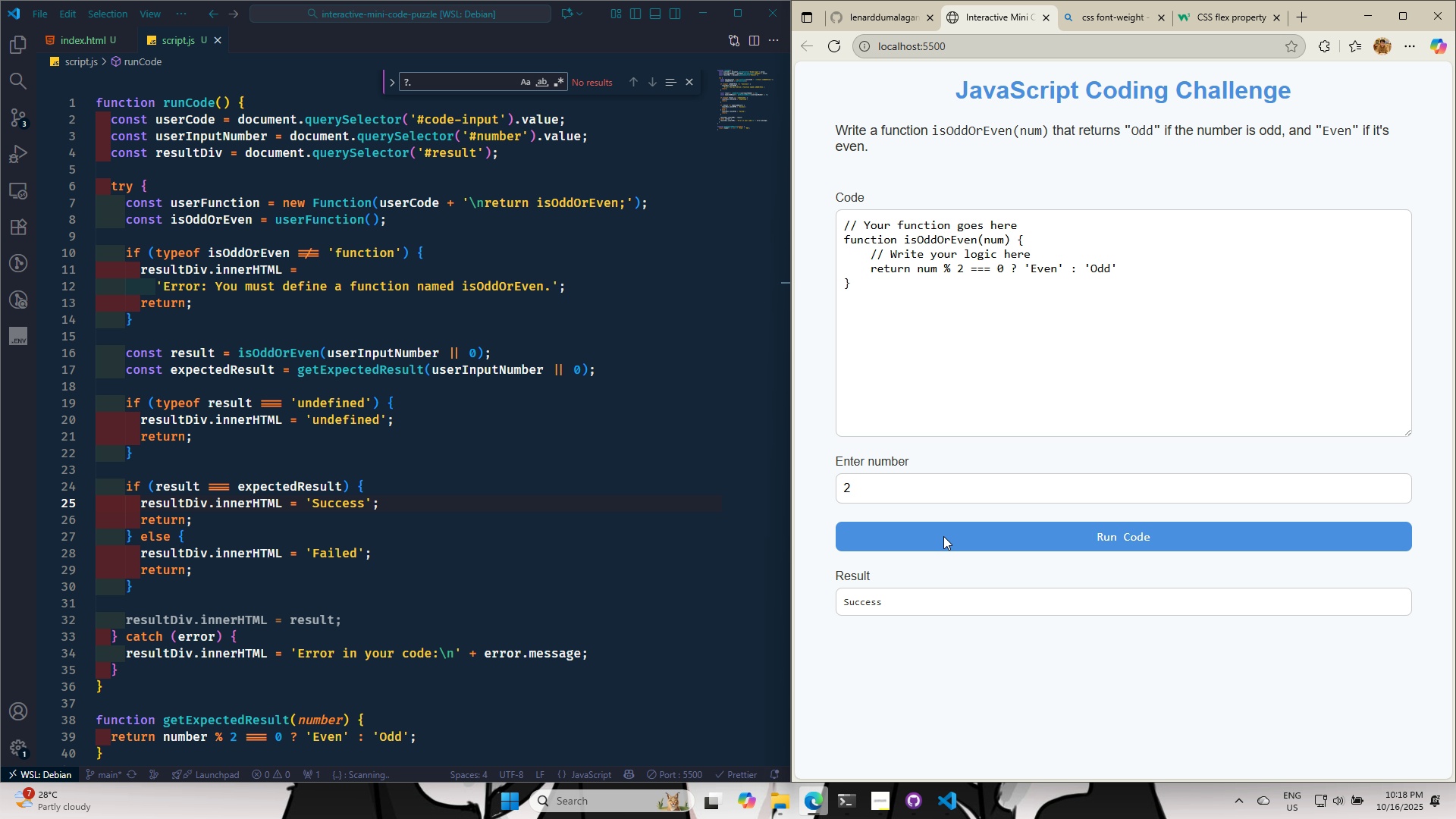 
left_click([943, 536])
 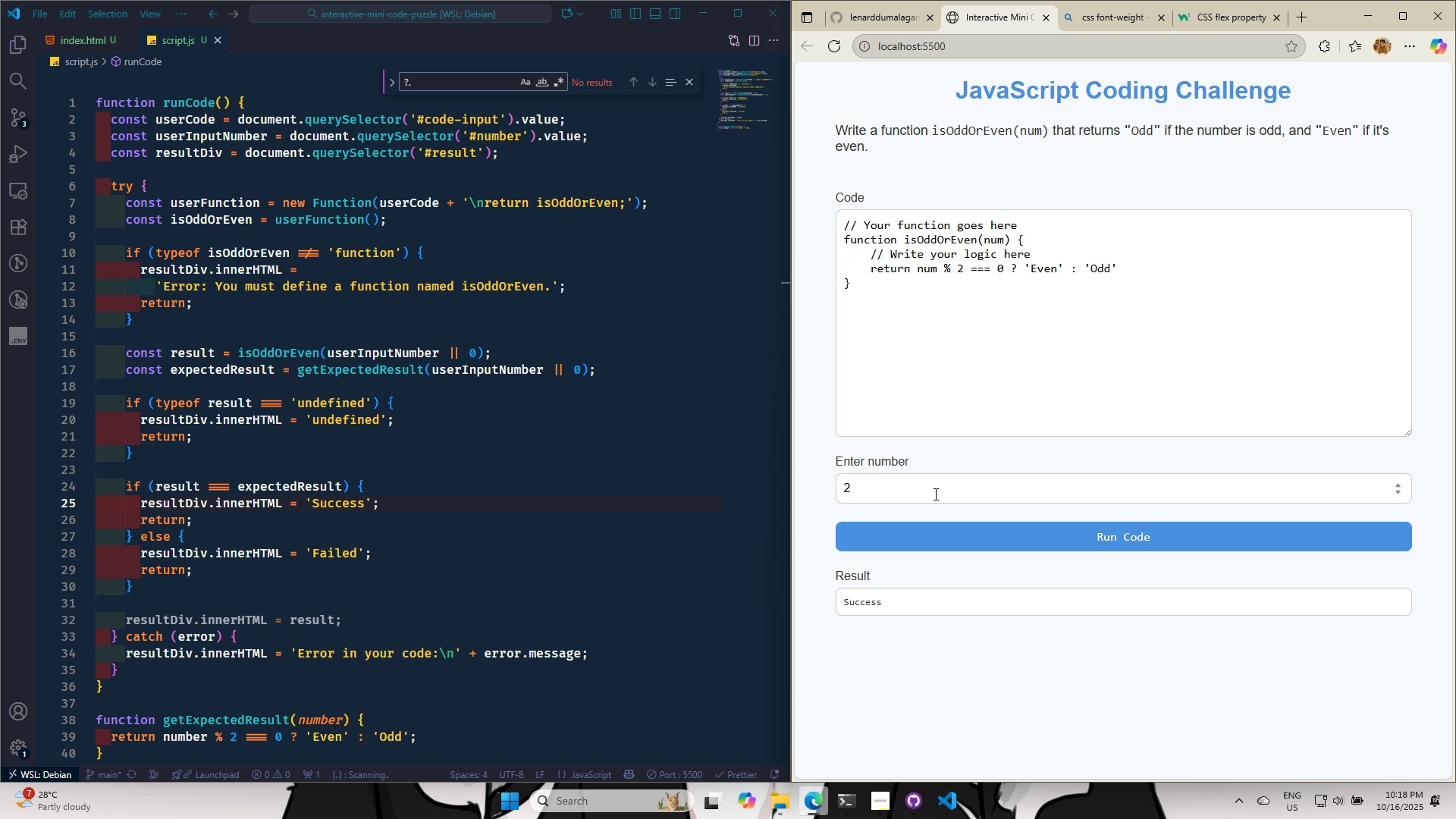 
left_click([934, 494])
 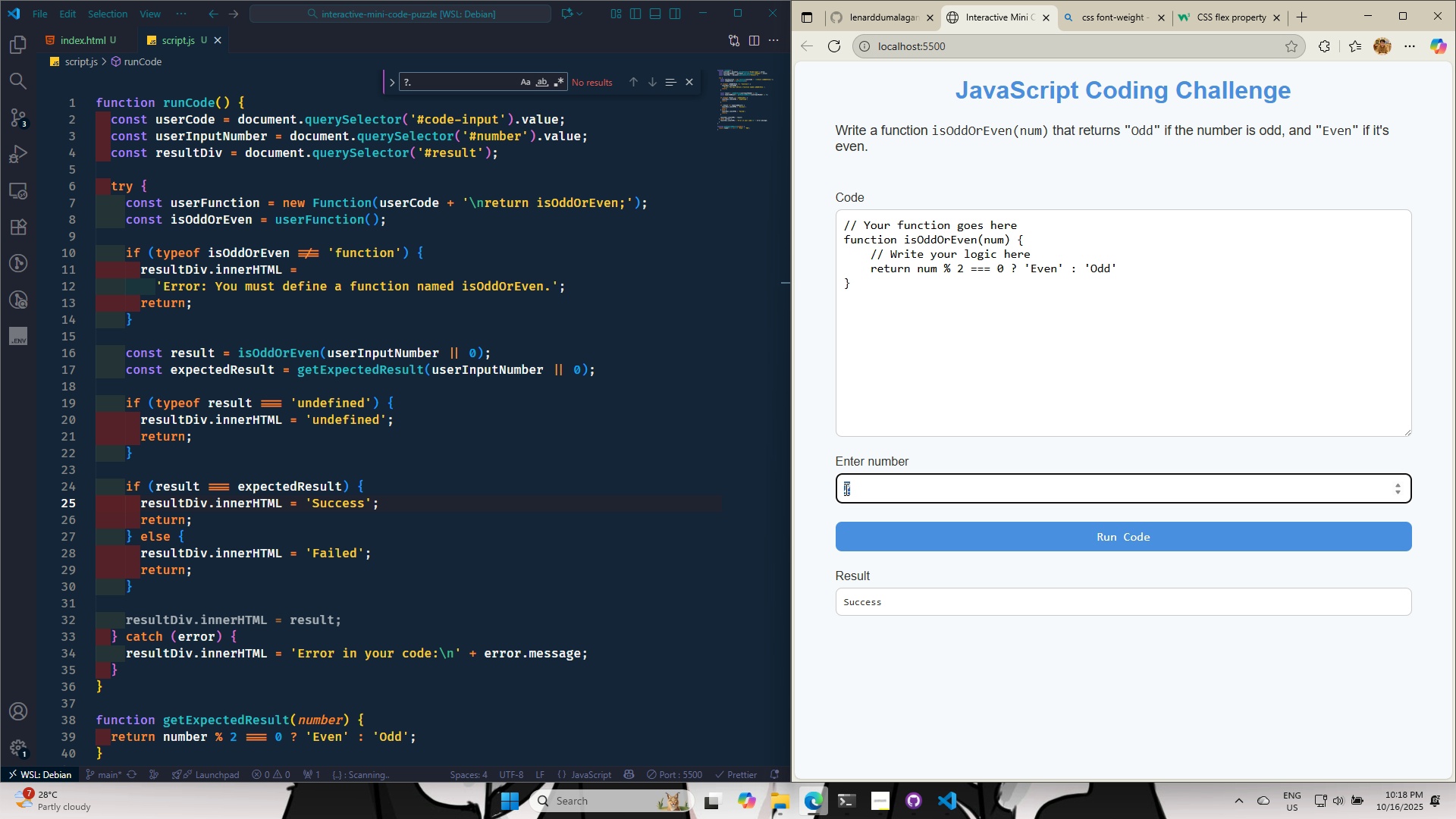 
key(3)
 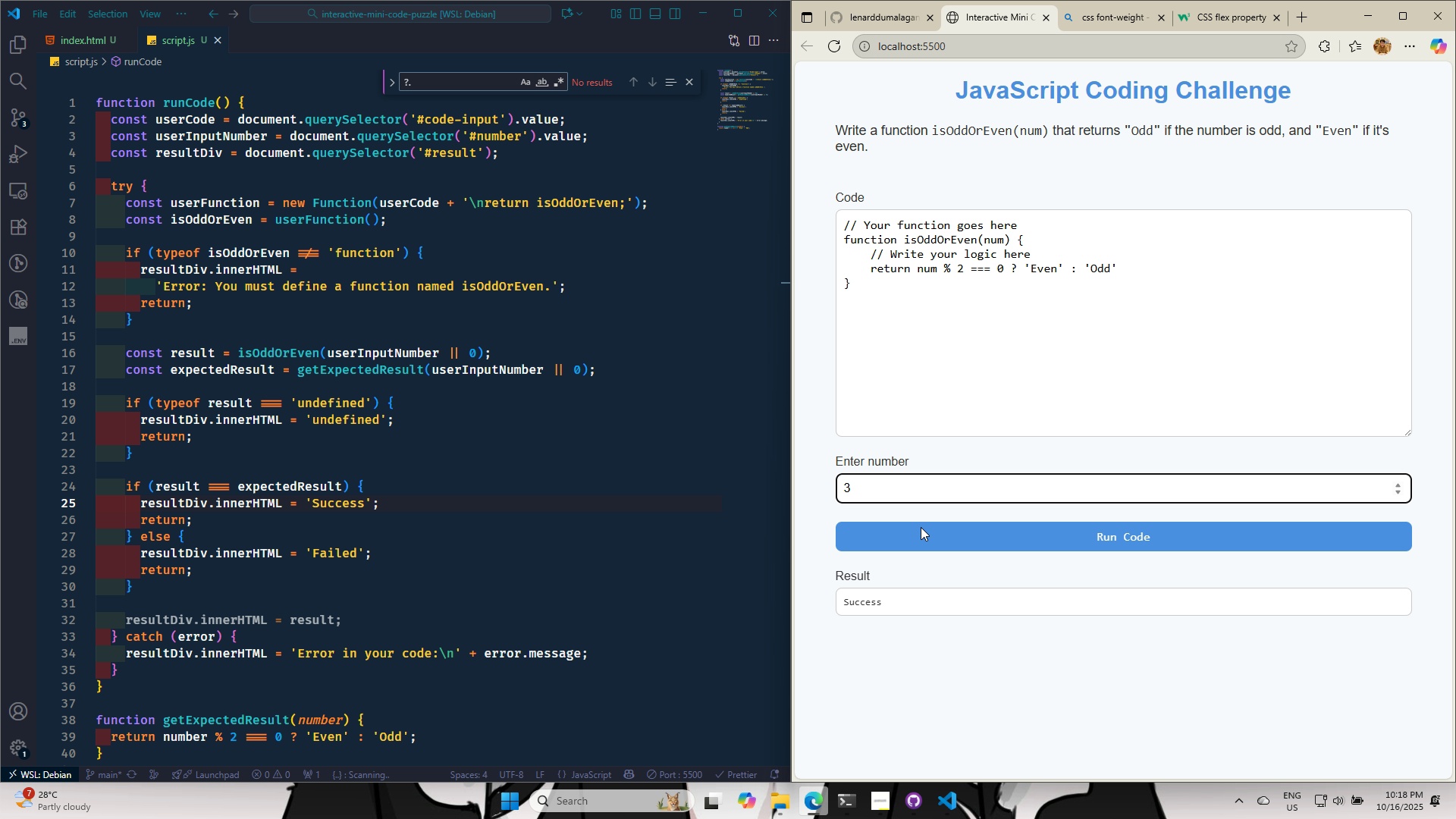 
left_click([921, 527])
 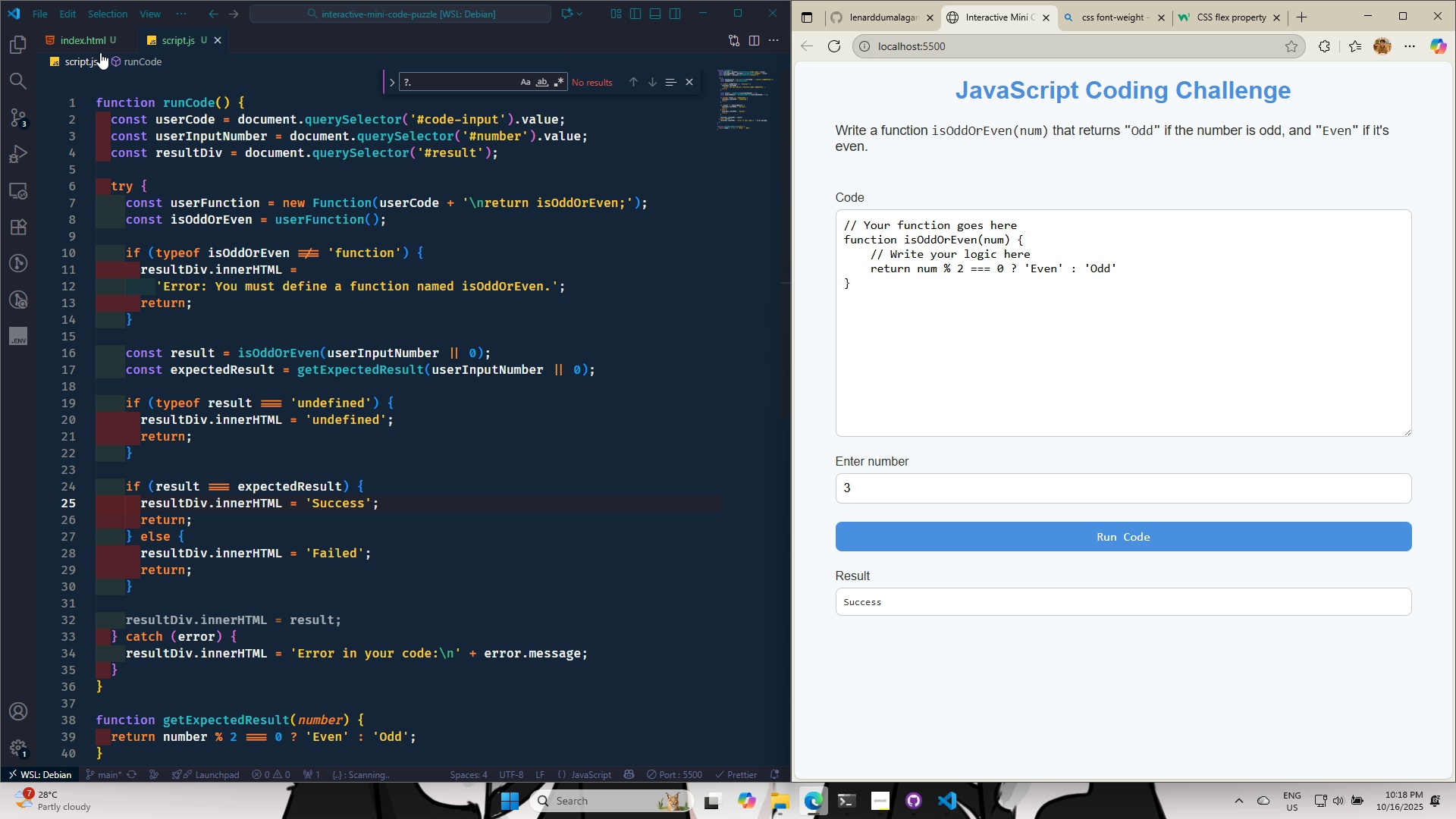 
left_click([83, 33])
 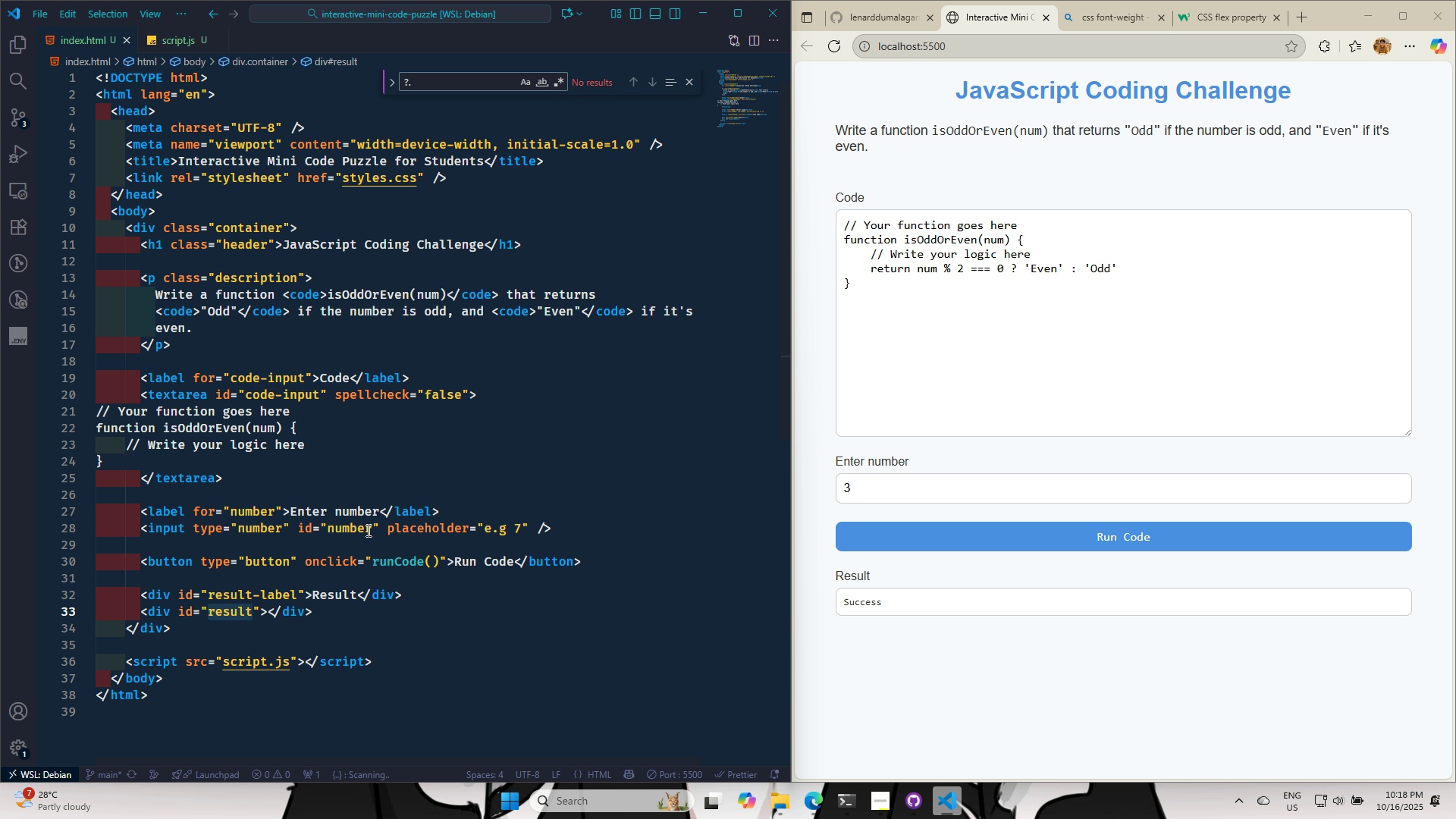 
left_click([380, 528])
 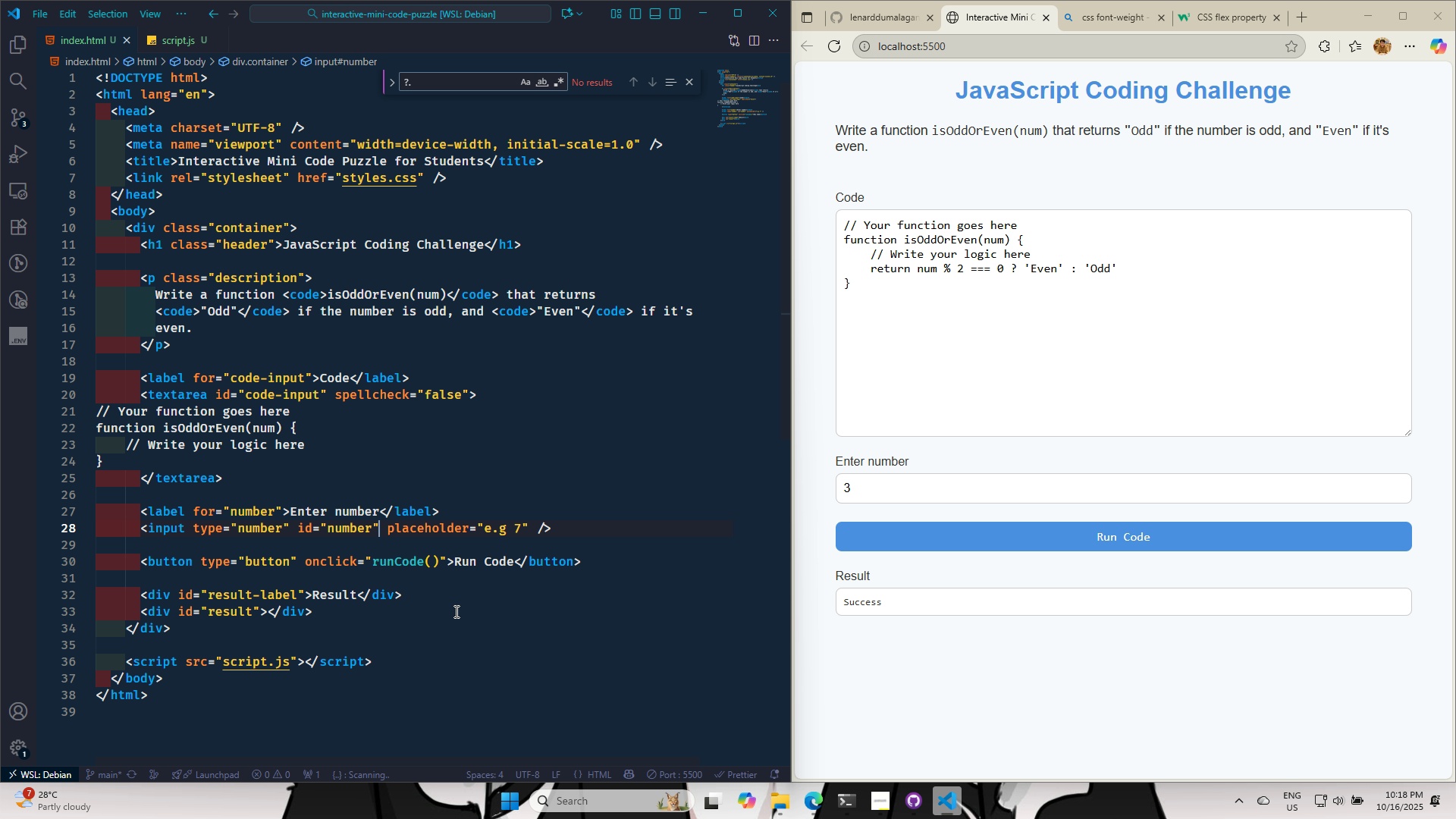 
type( va)
 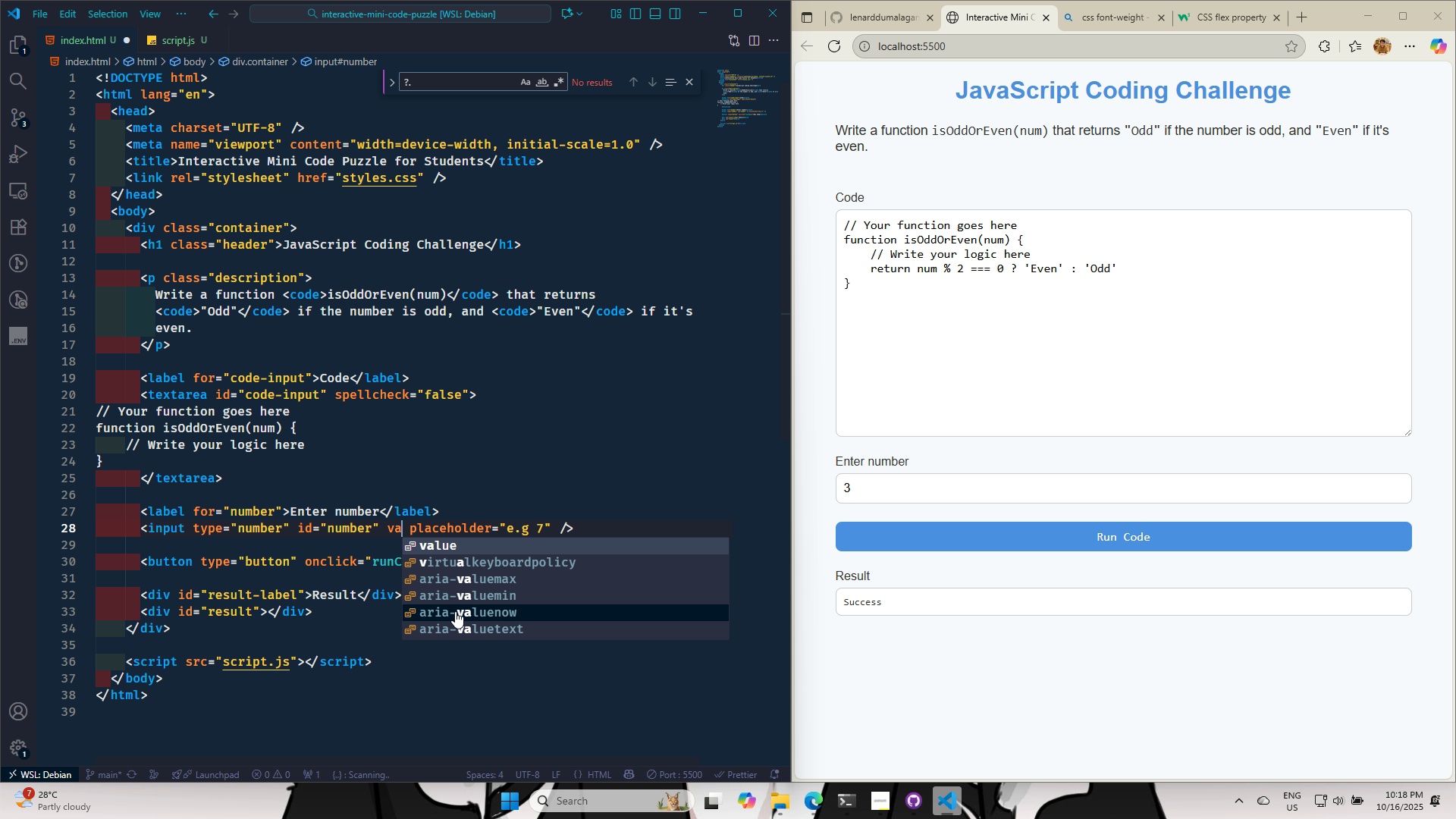 
key(Enter)
 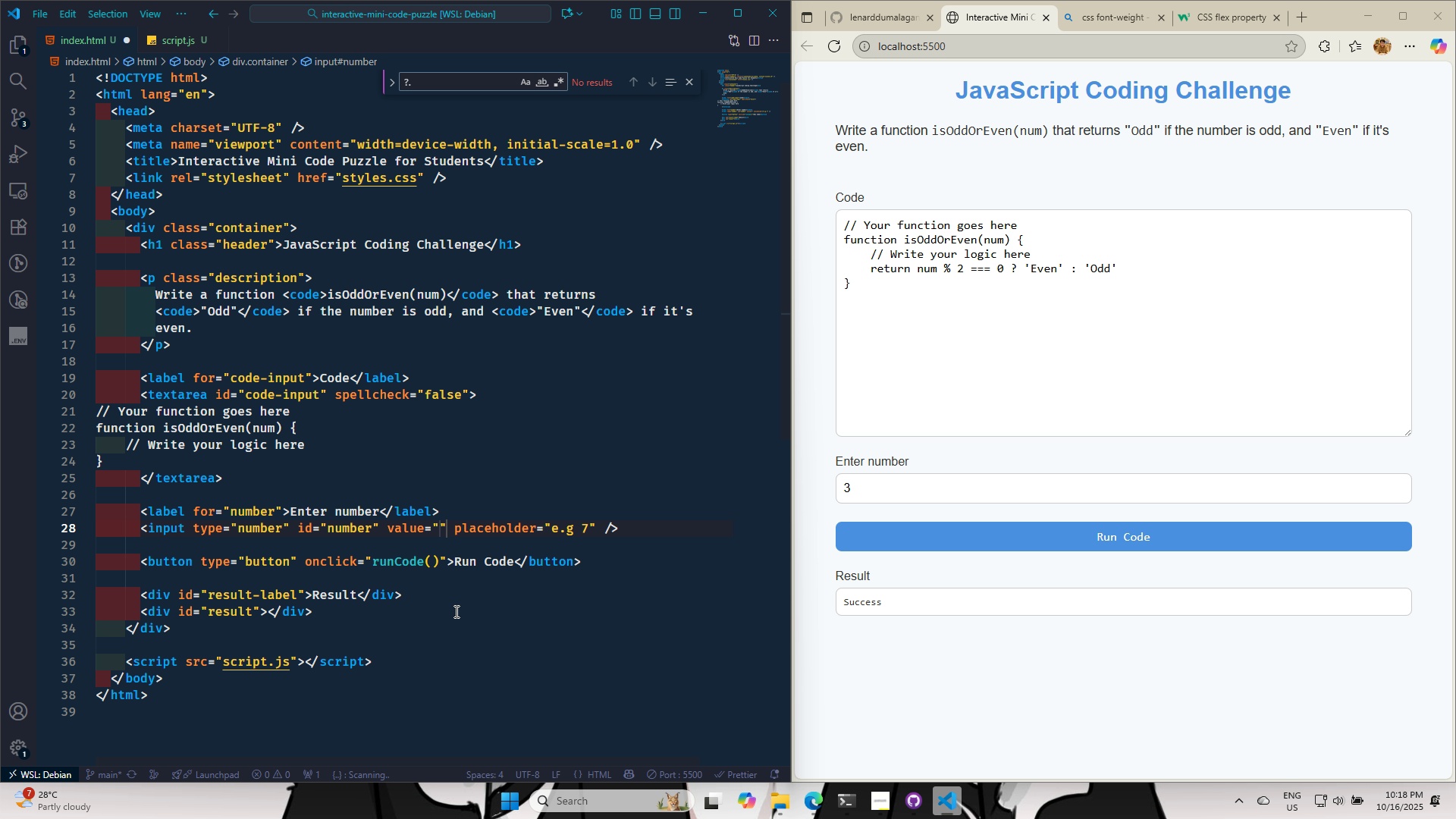 
key(9)
 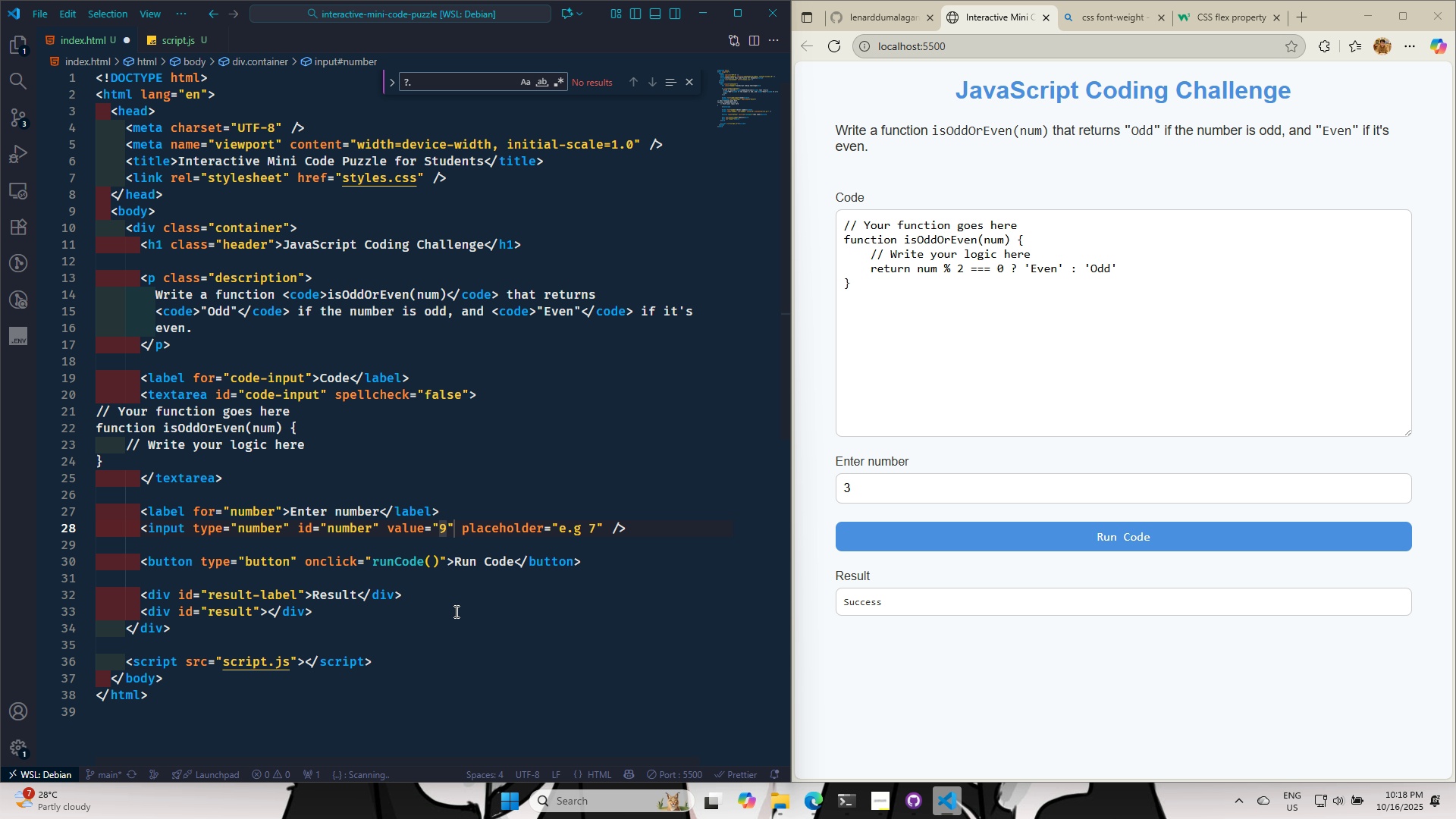 
key(Backspace)
 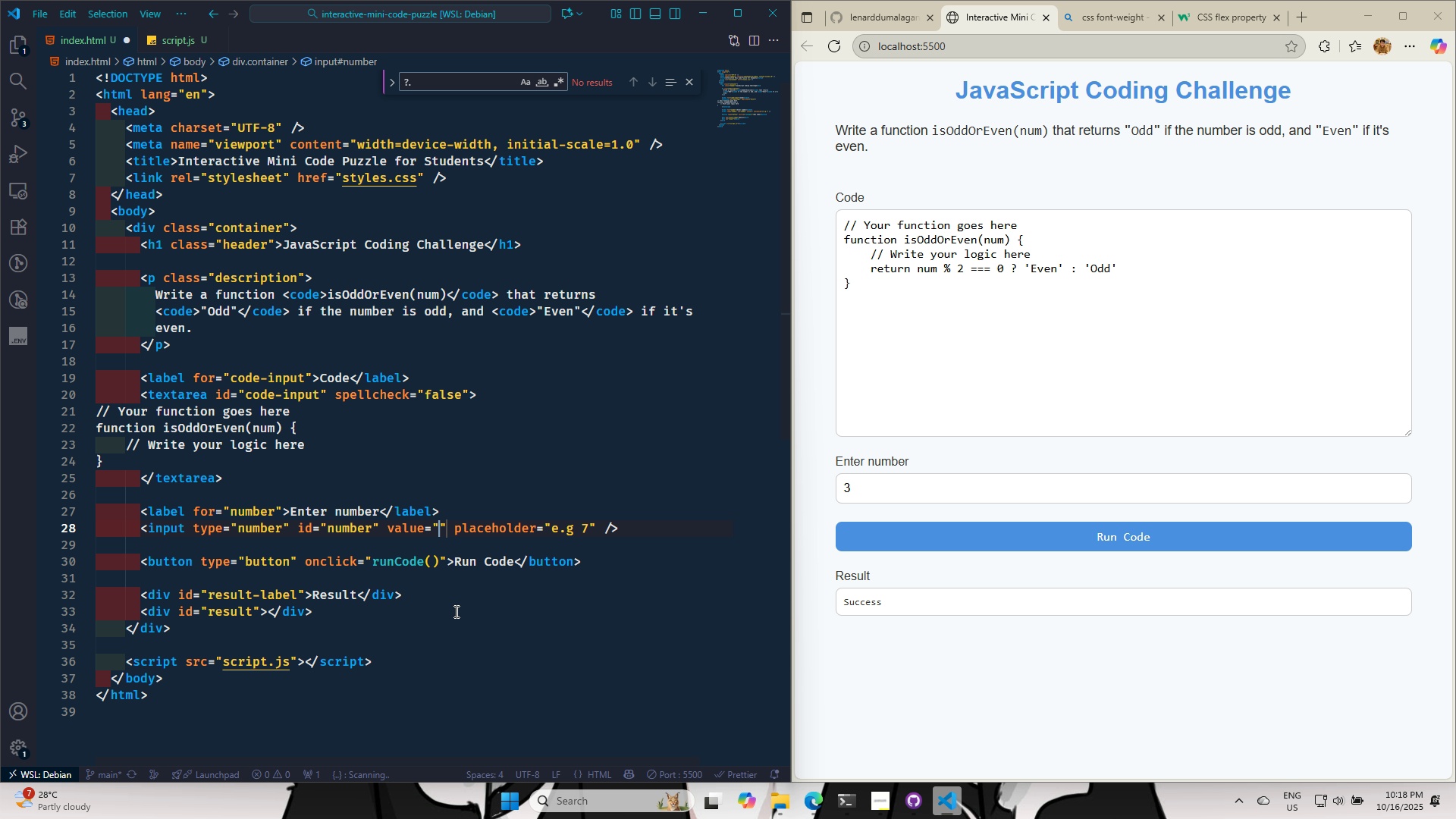 
key(0)
 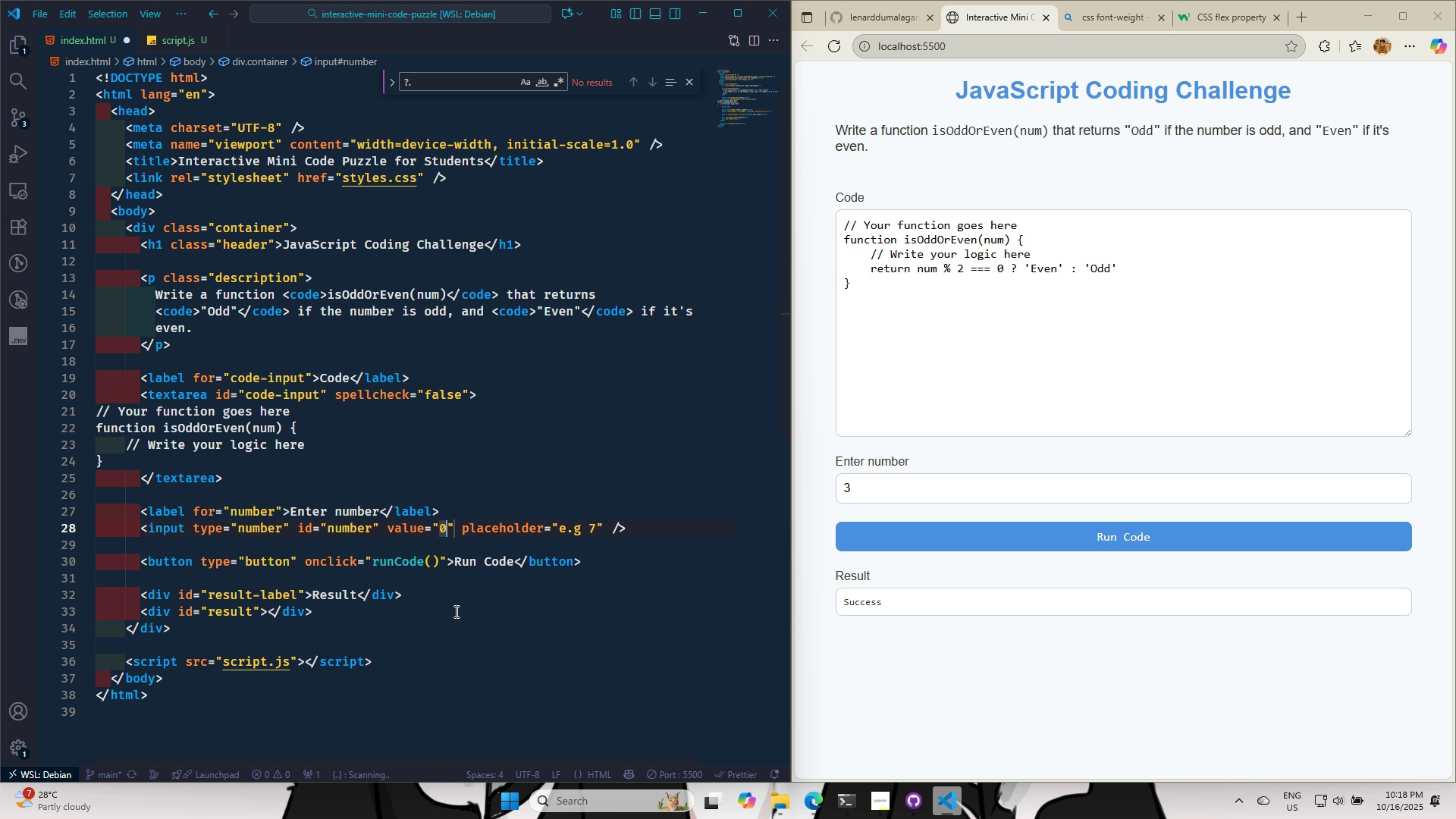 
key(Control+S)
 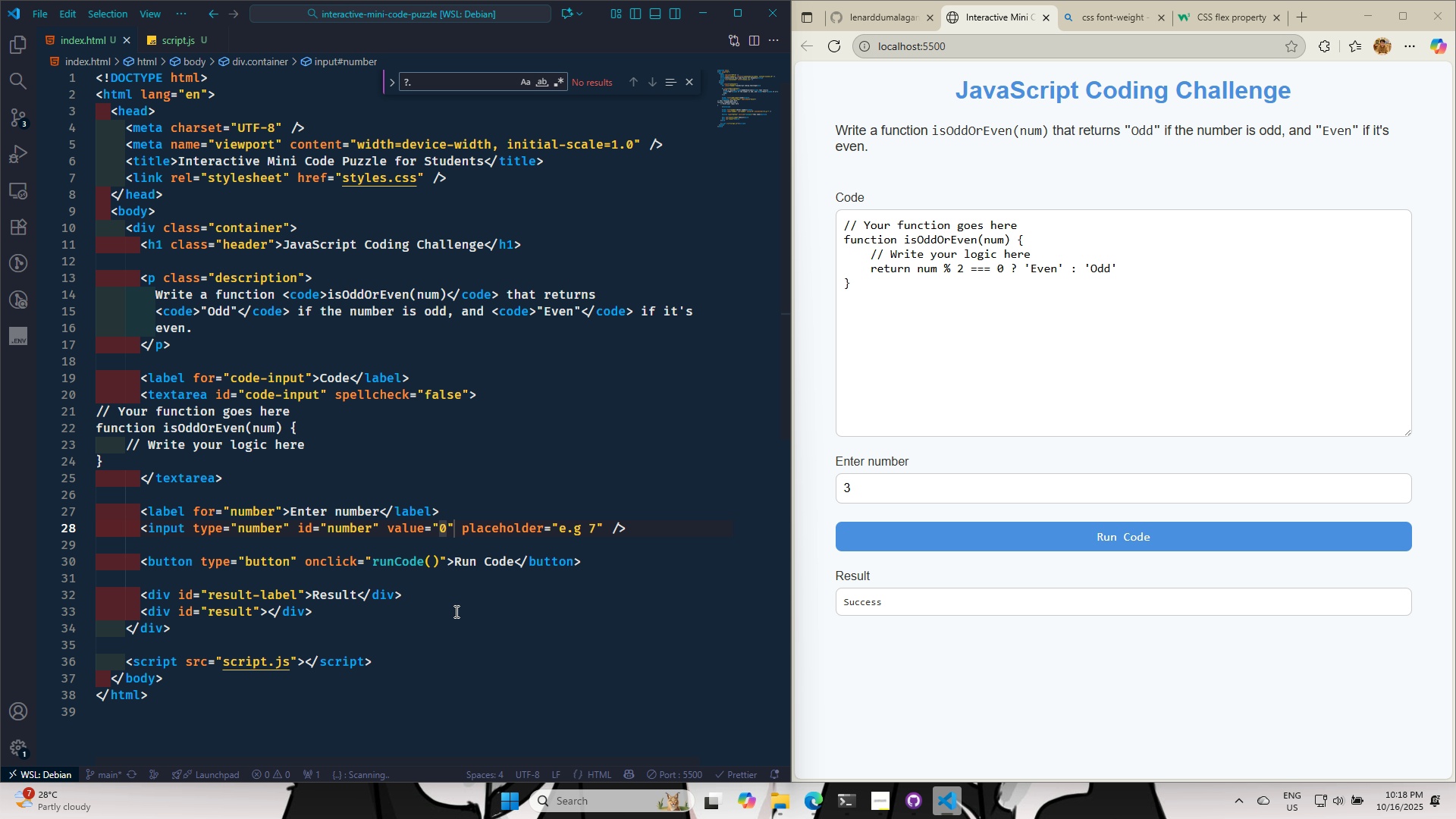 
key(Control+S)
 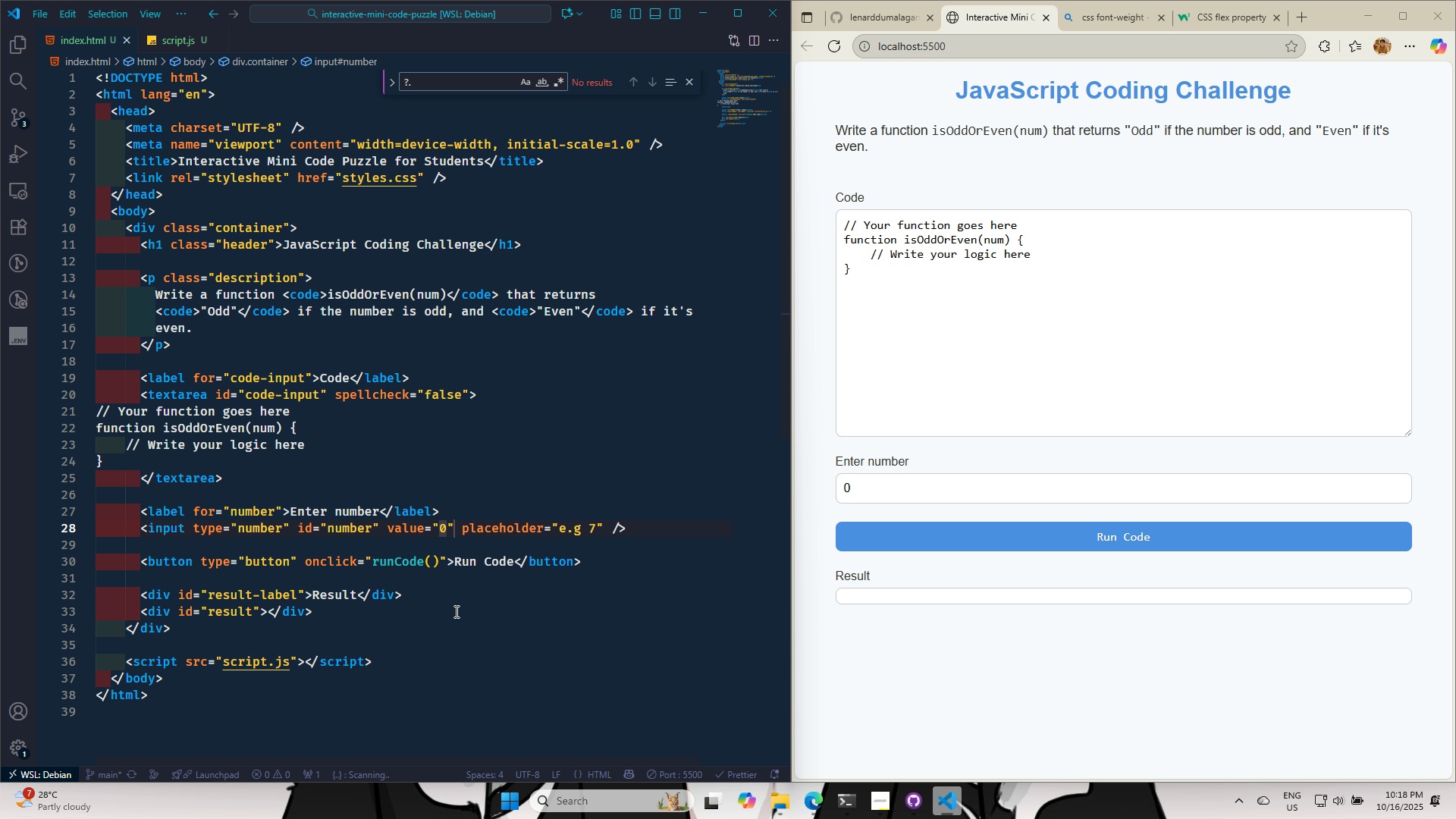 
key(Backspace)
type(10)
 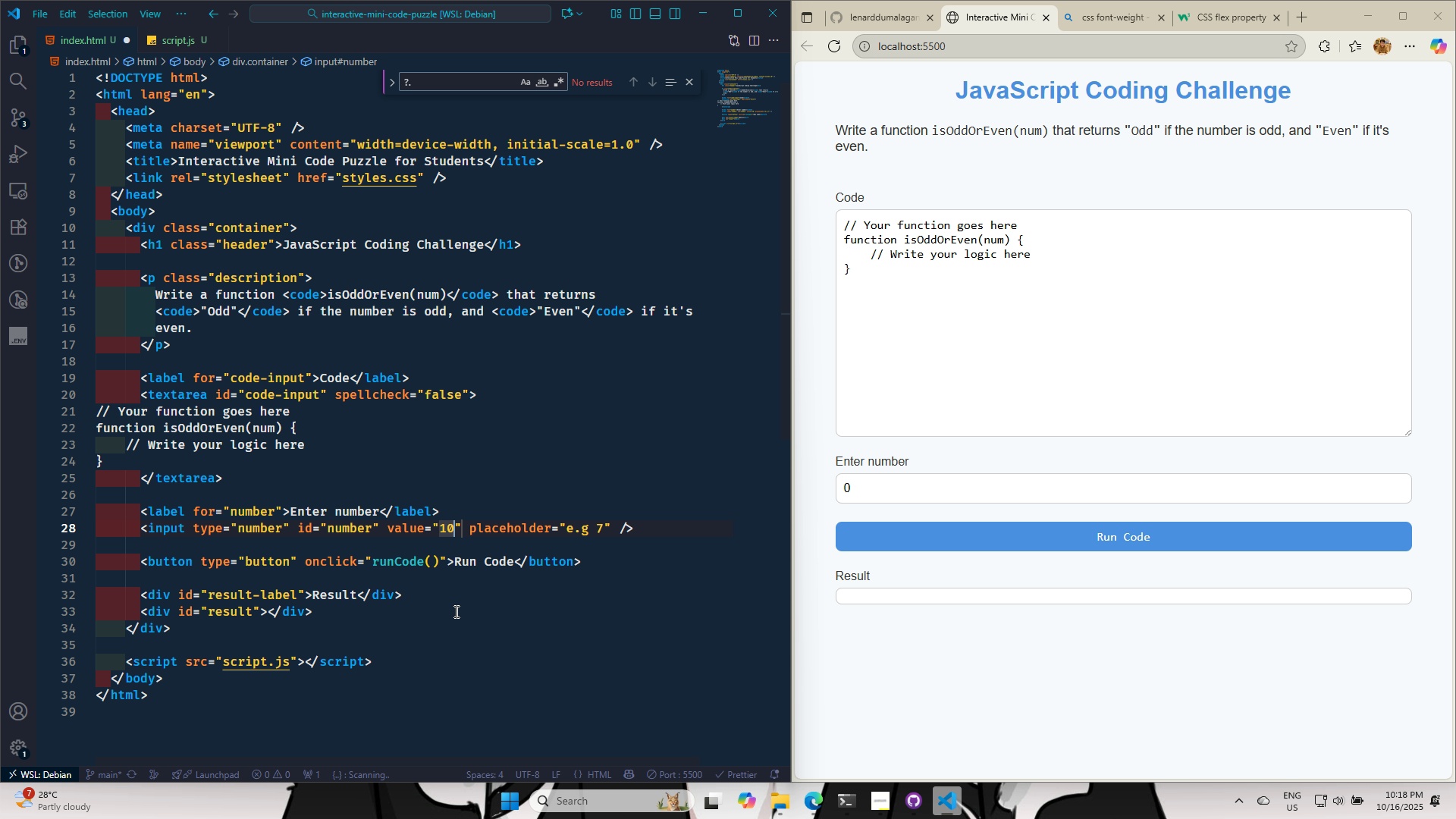 
key(Control+S)
 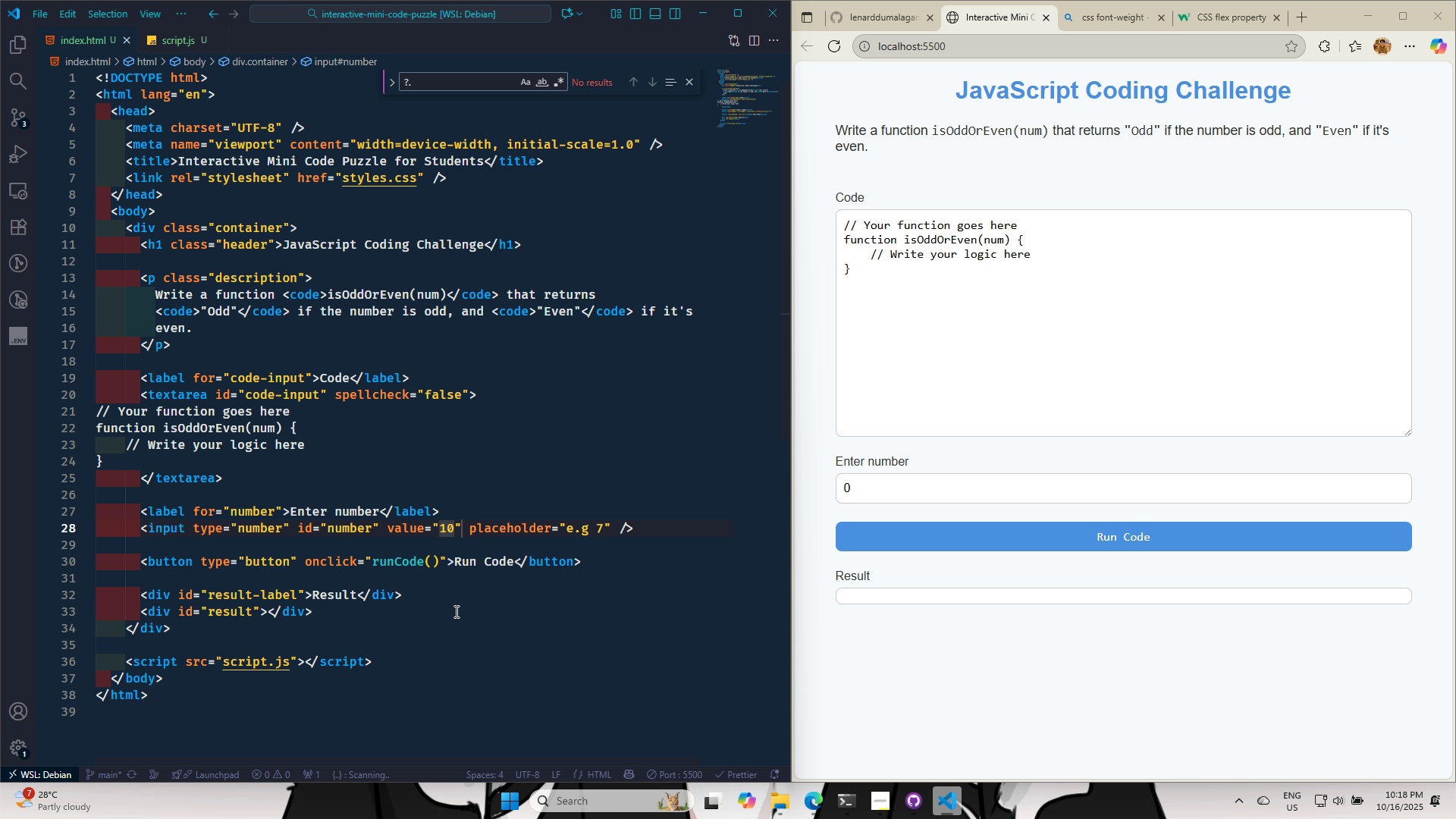 
key(Control+S)
 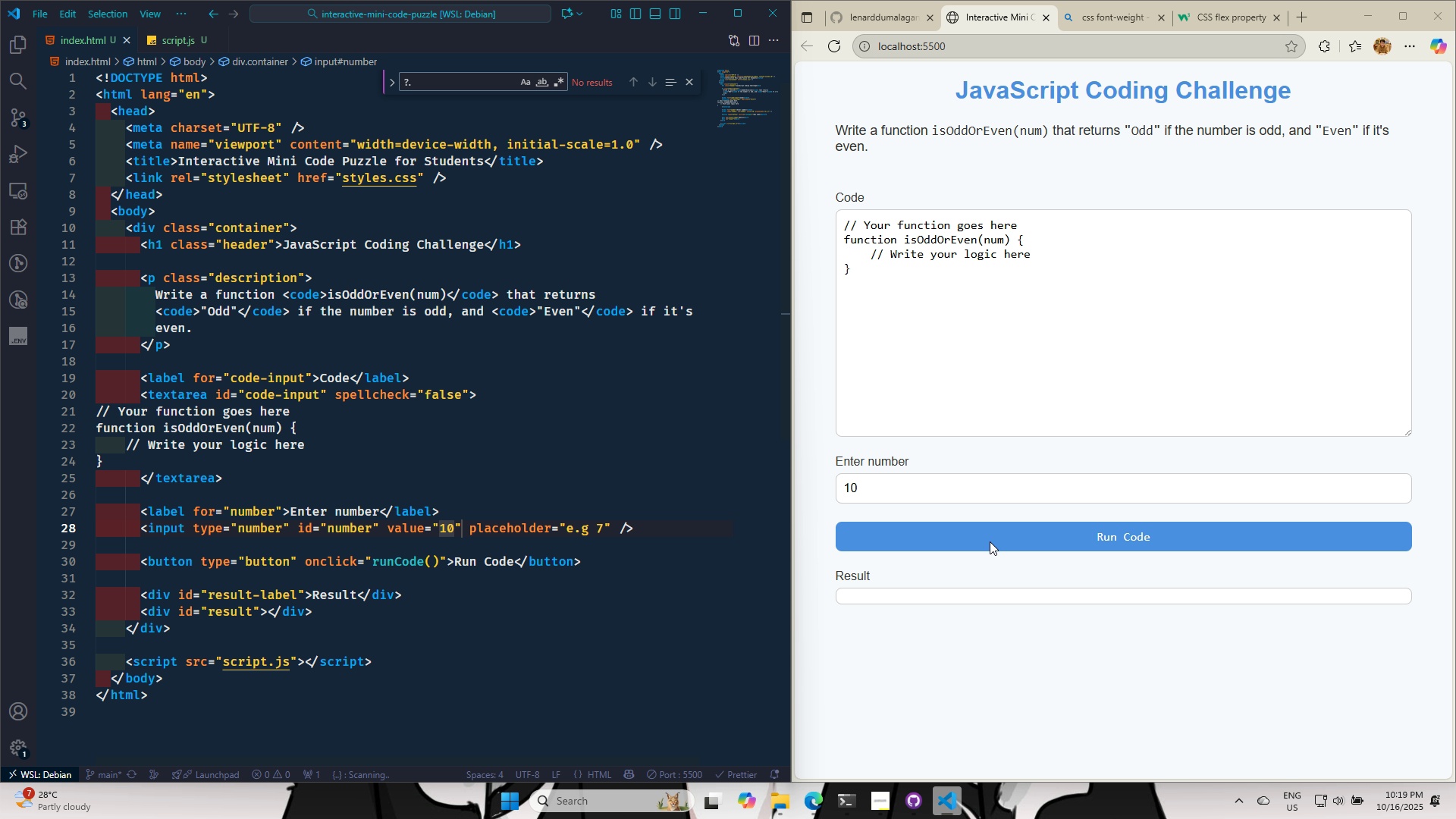 
left_click([991, 537])
 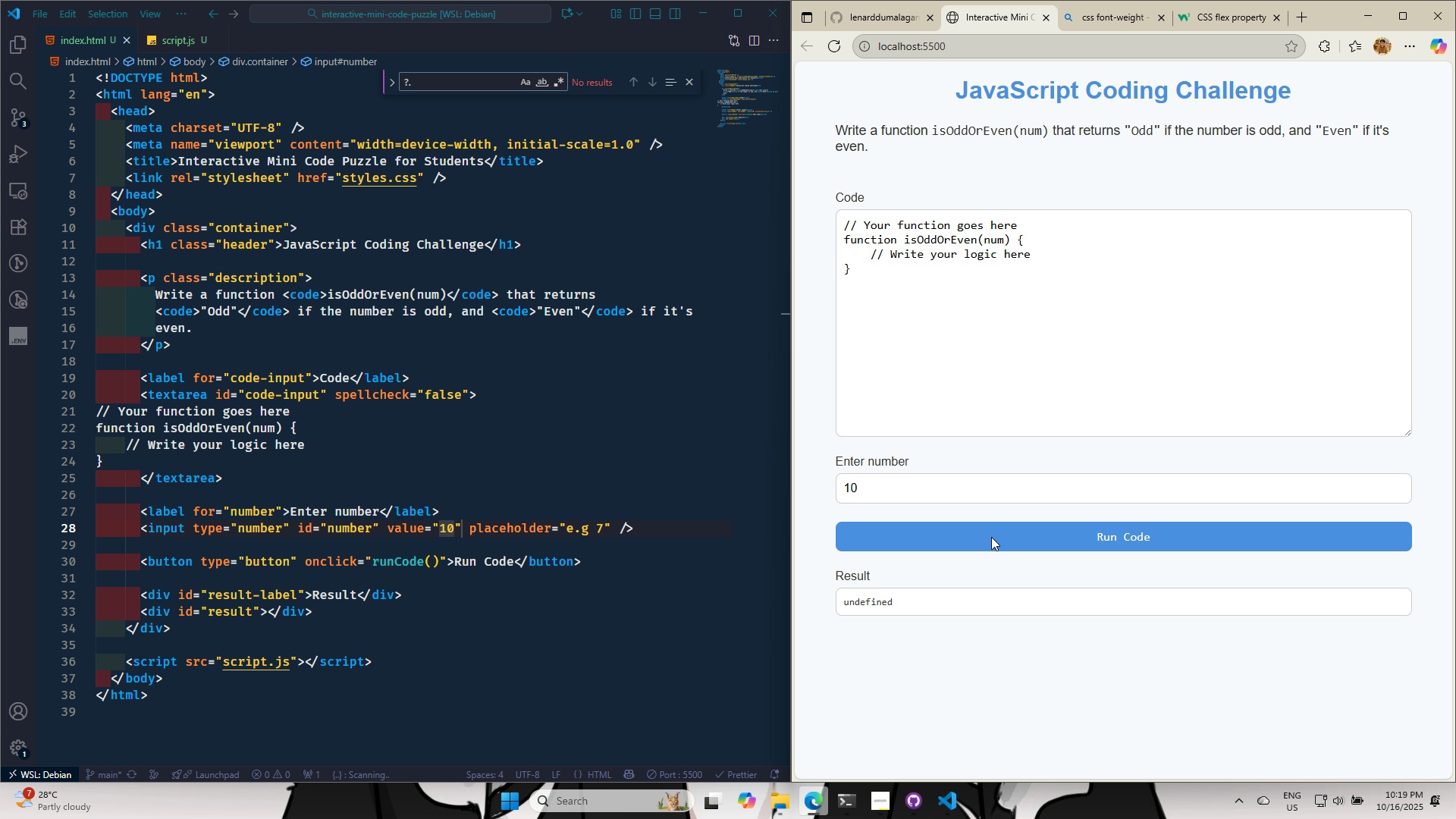 
double_click([991, 537])
 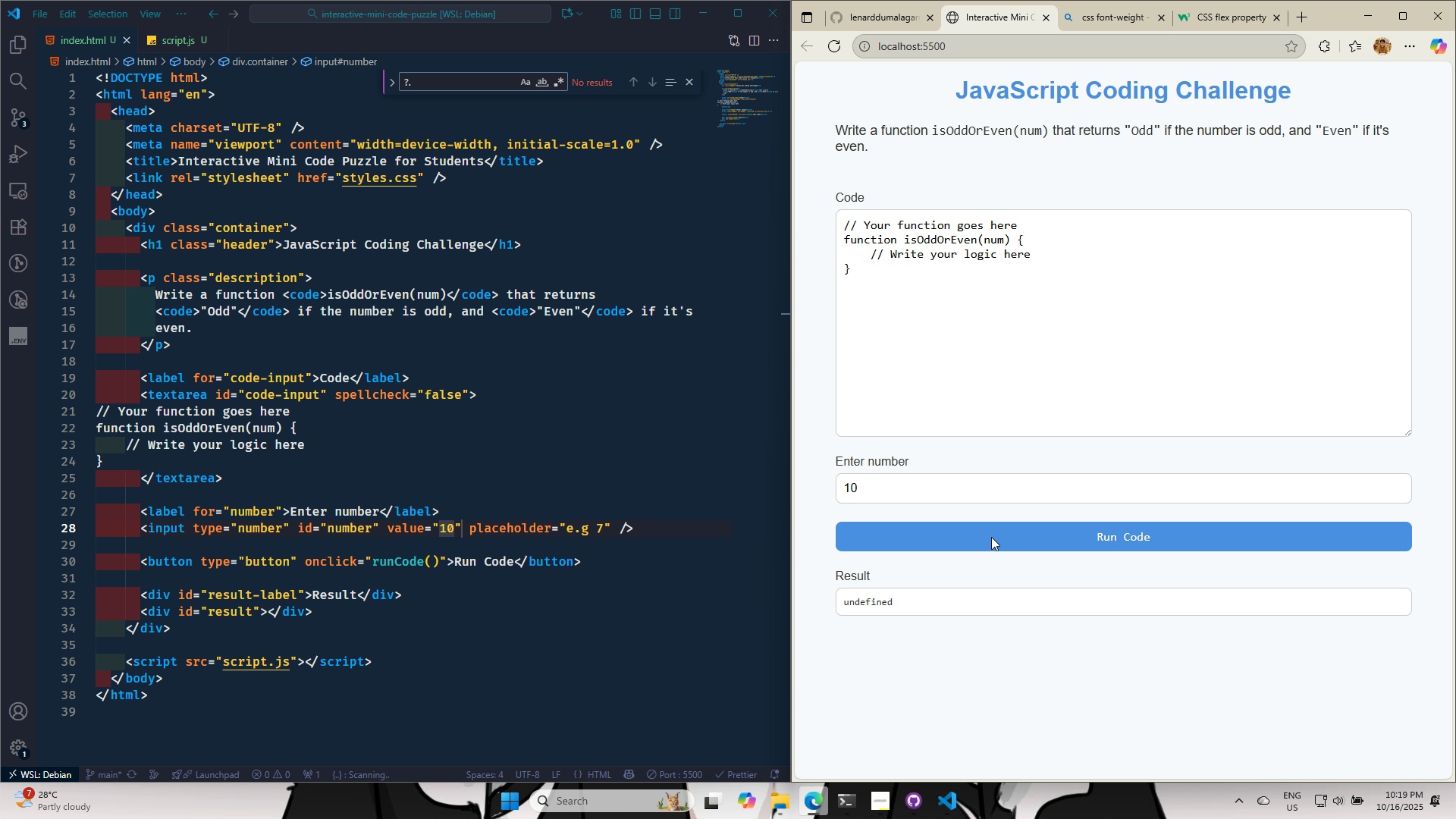 
triple_click([991, 537])
 